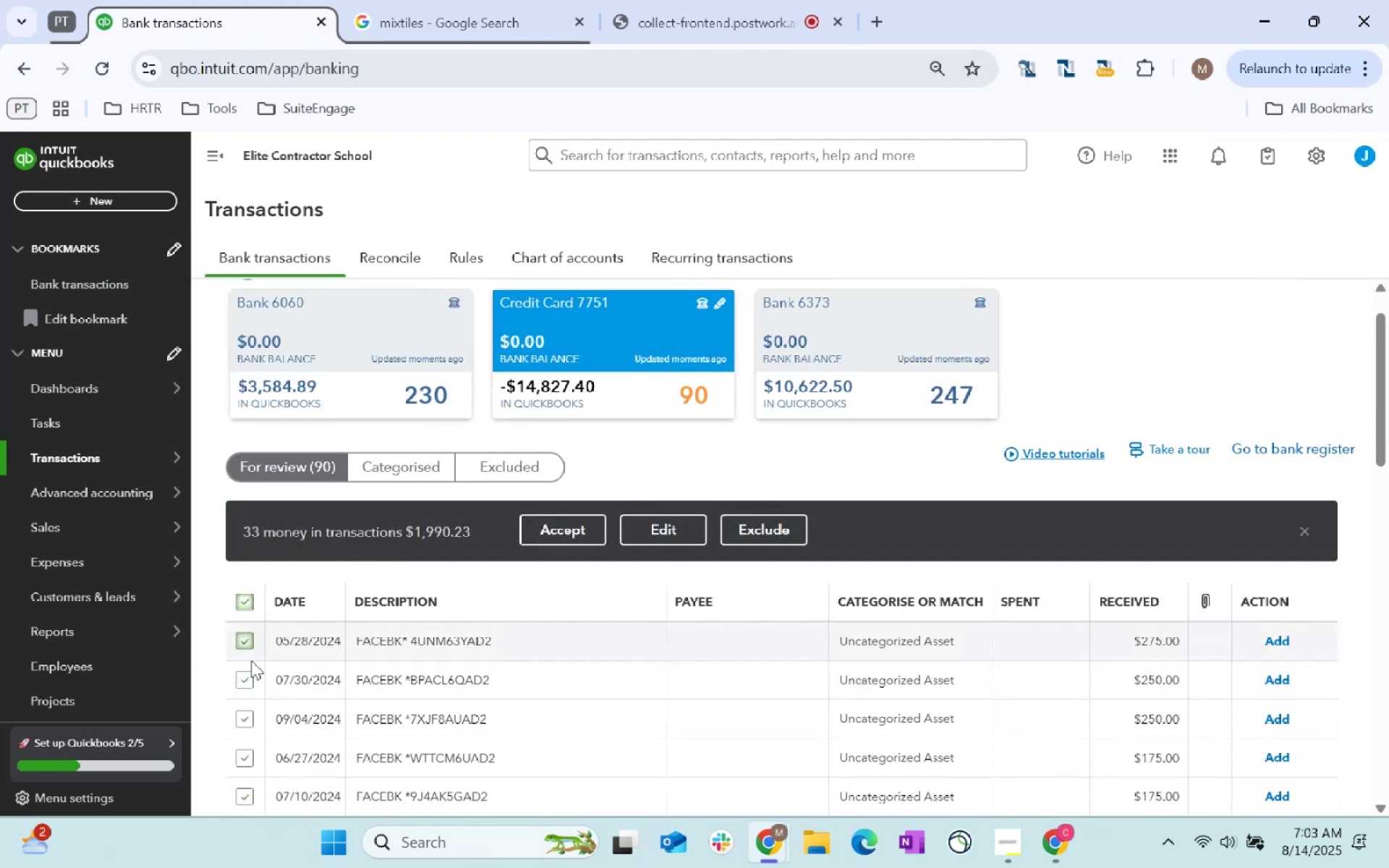 
left_click([667, 536])
 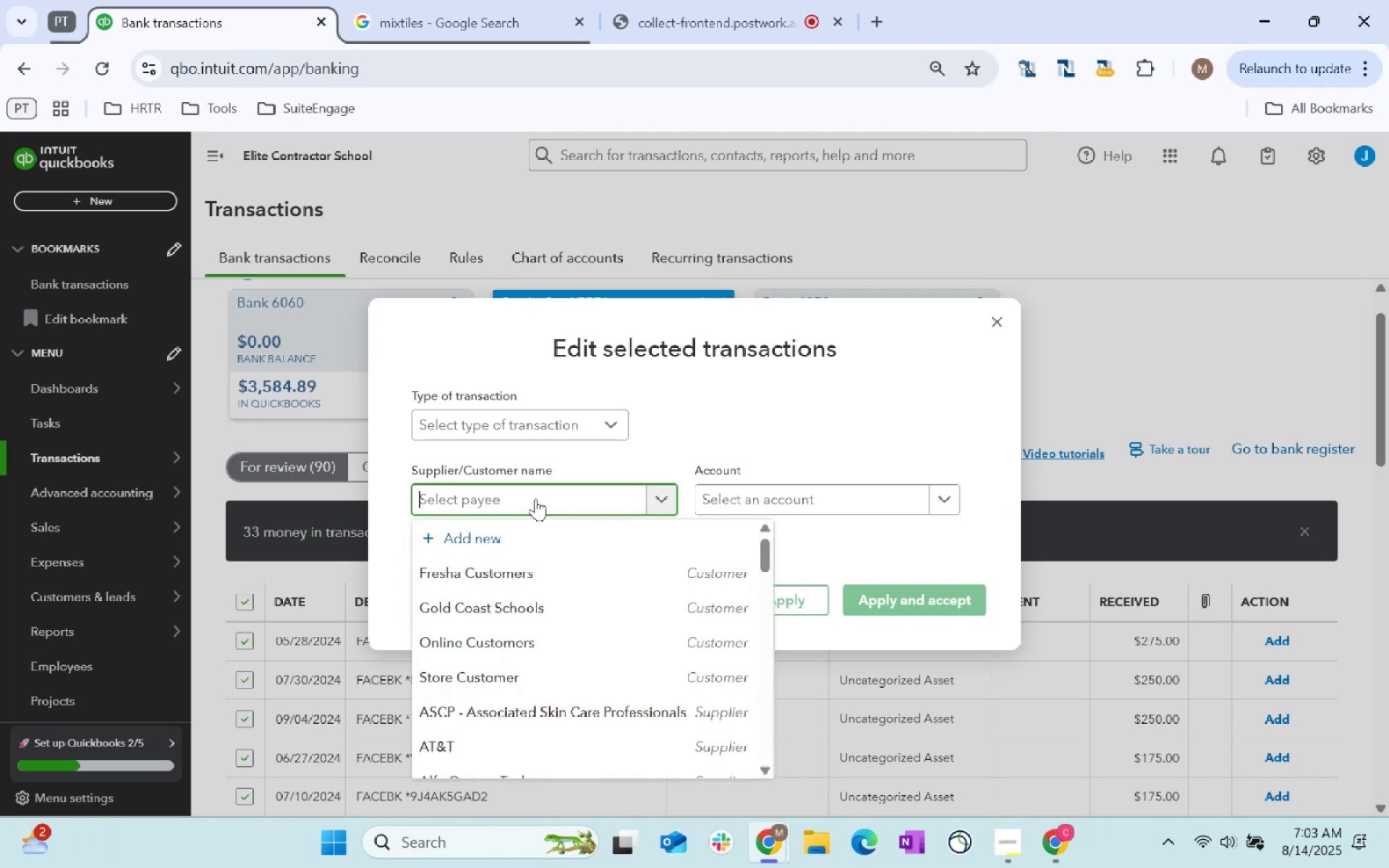 
type(Facebook Learners)
key(Tab)
 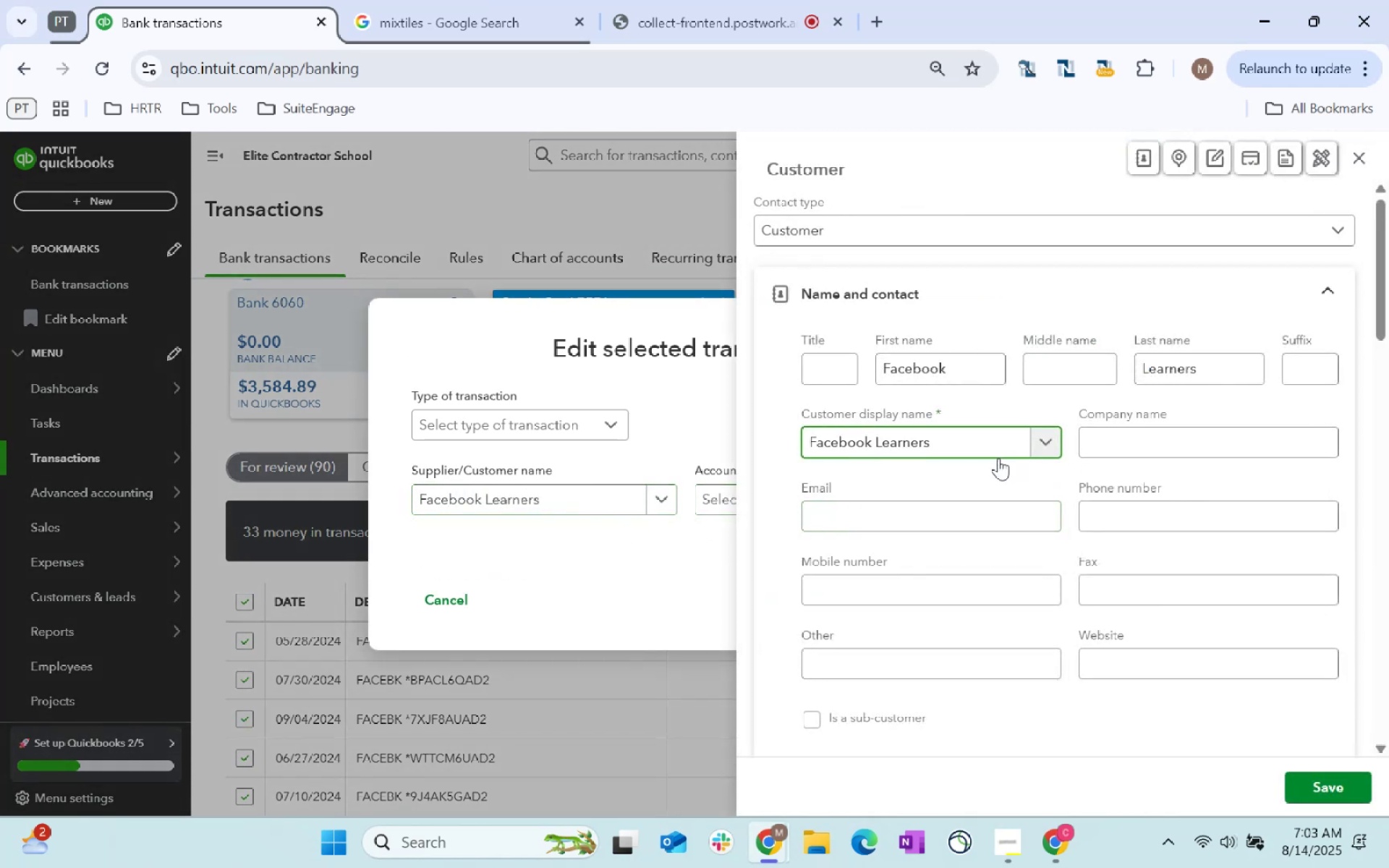 
scroll: coordinate [1013, 482], scroll_direction: down, amount: 9.0
 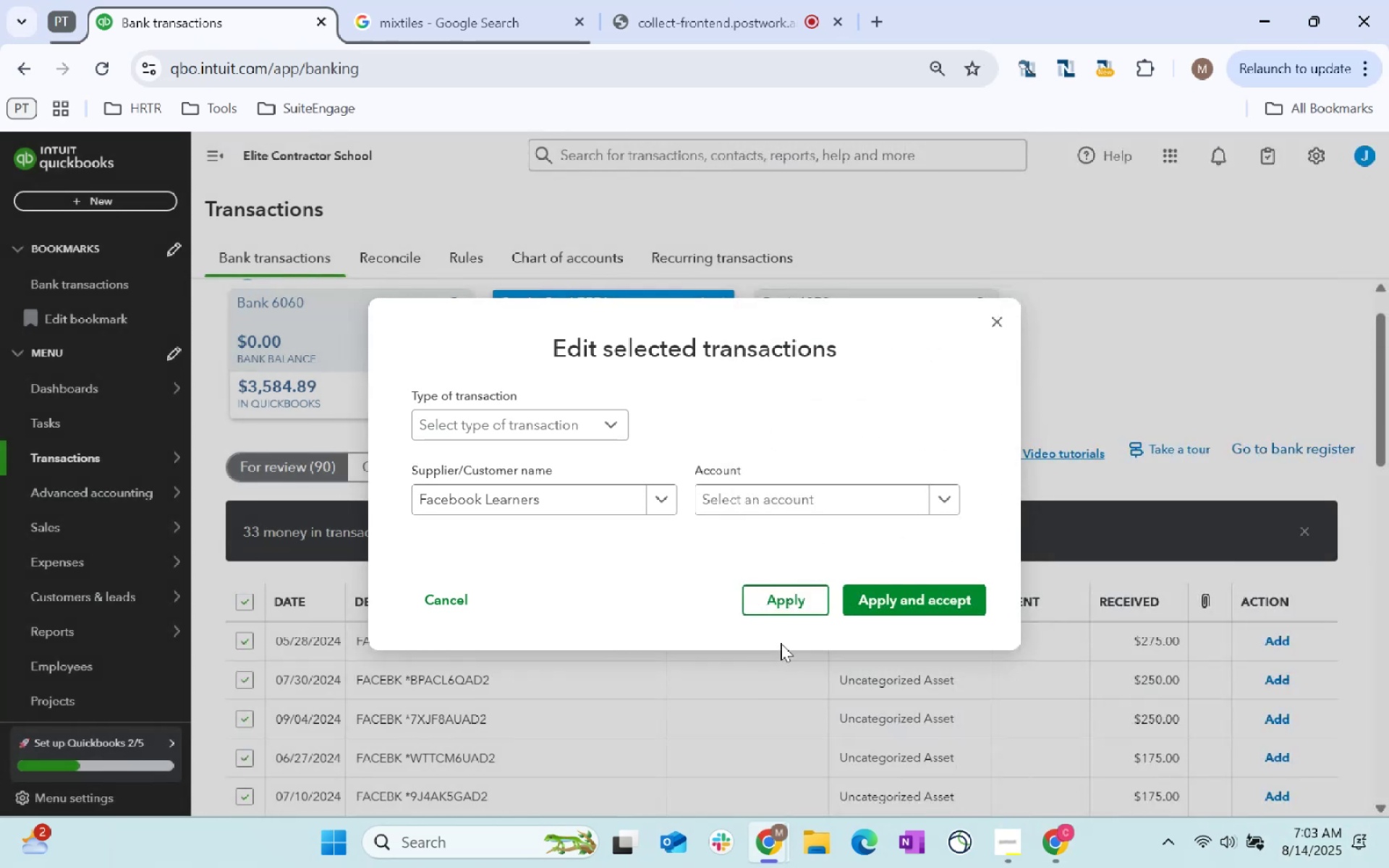 
left_click([785, 499])
 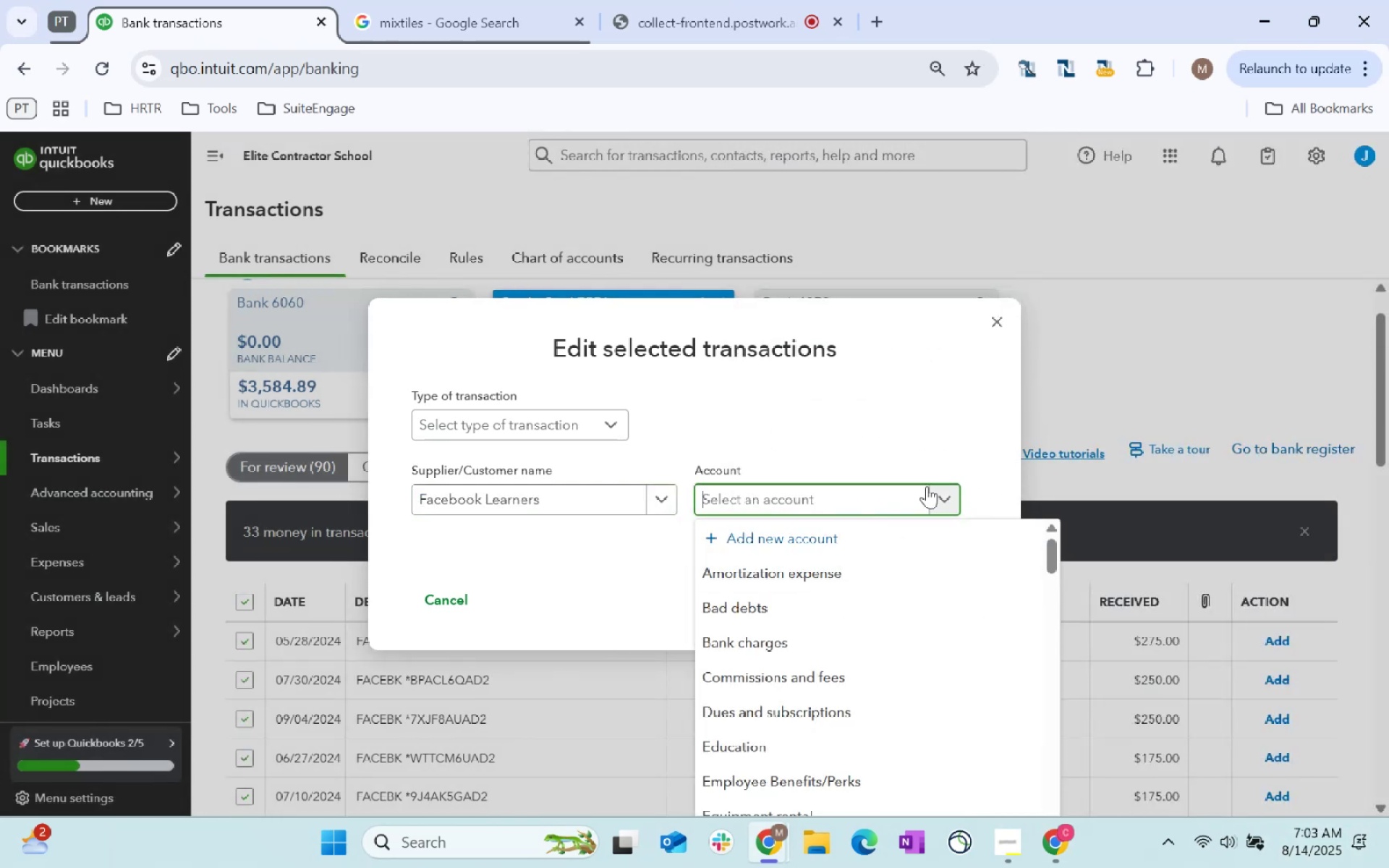 
type(services)
 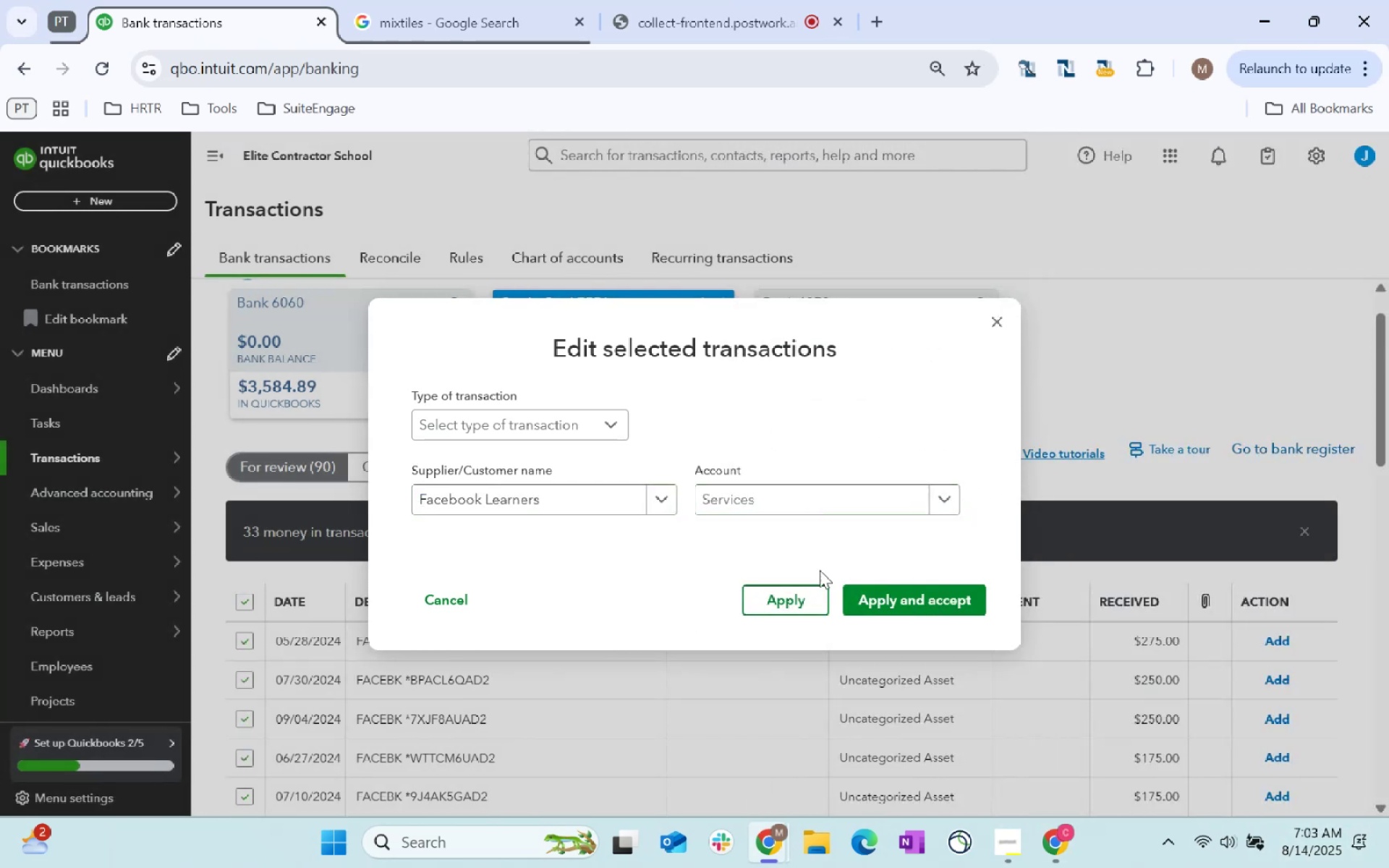 
left_click([912, 598])
 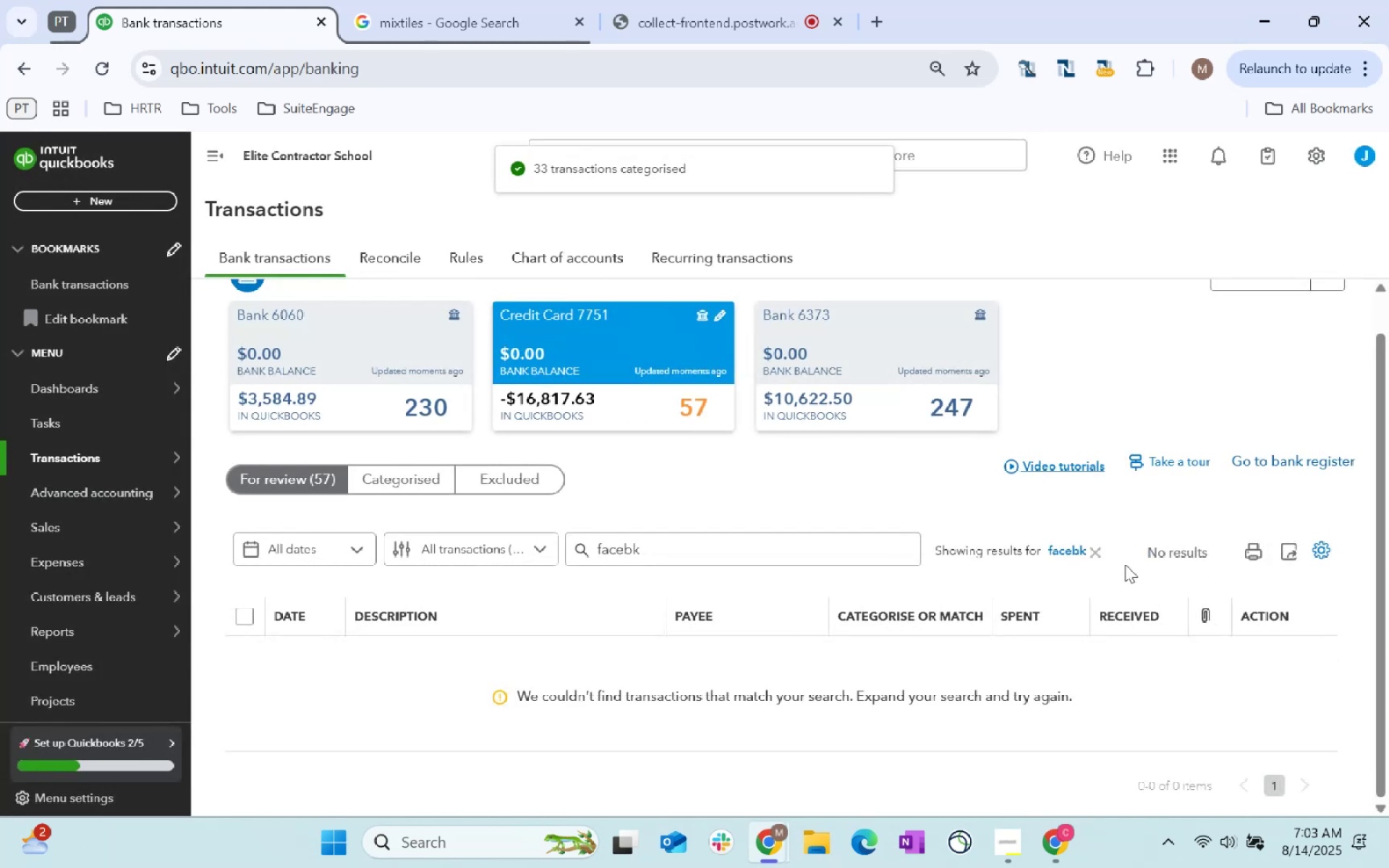 
wait(6.51)
 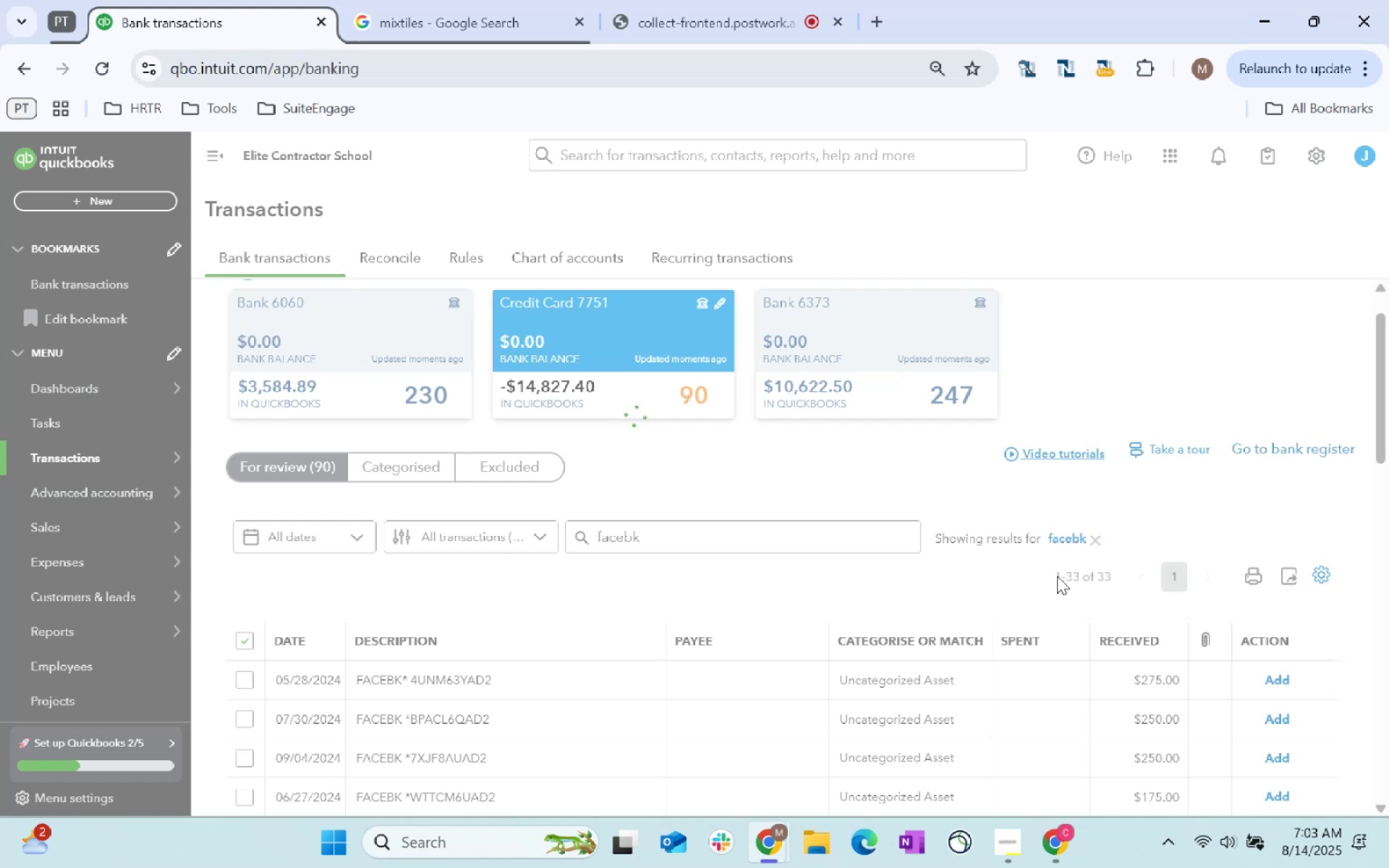 
left_click([1097, 552])
 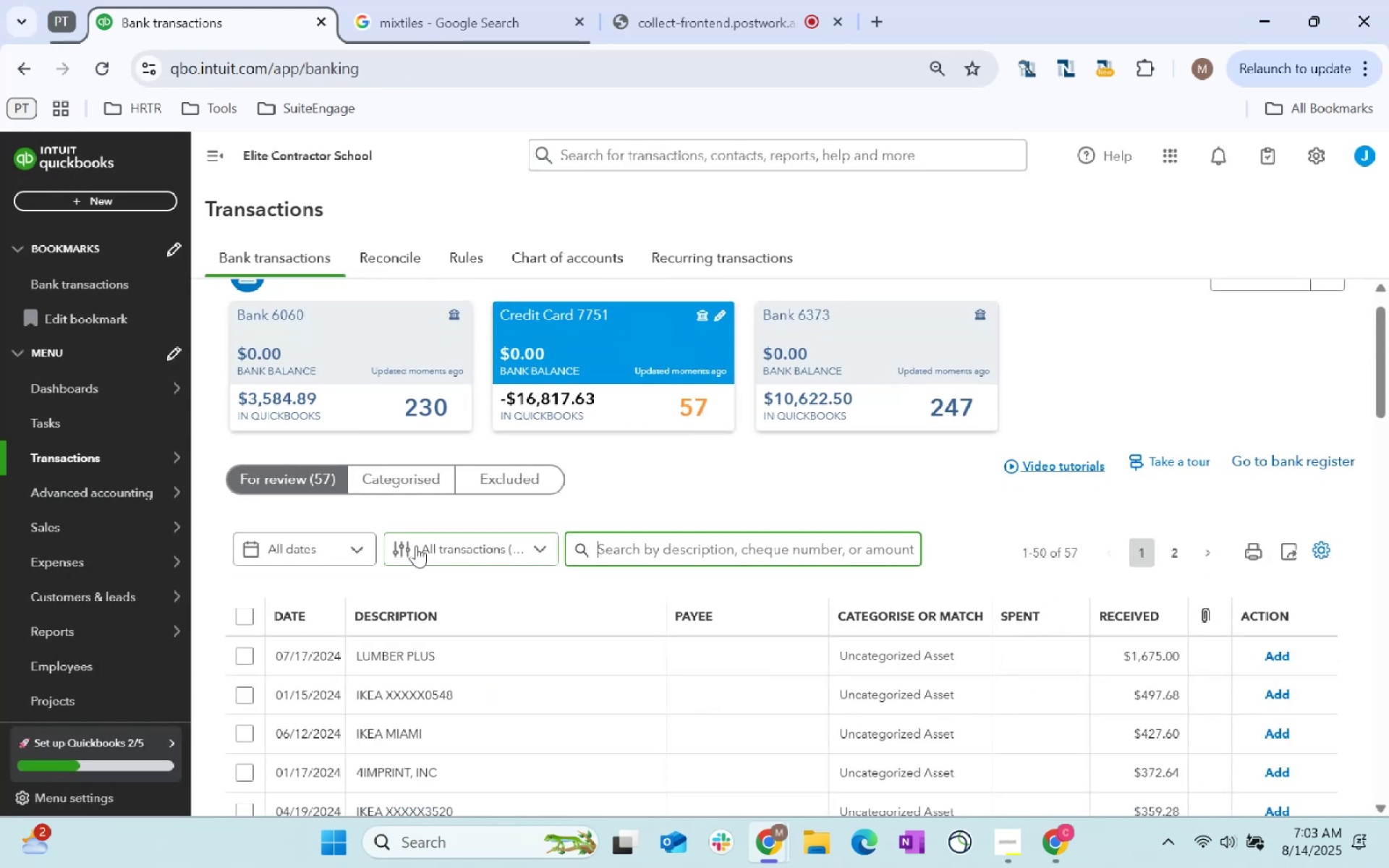 
scroll: coordinate [416, 548], scroll_direction: down, amount: 8.0
 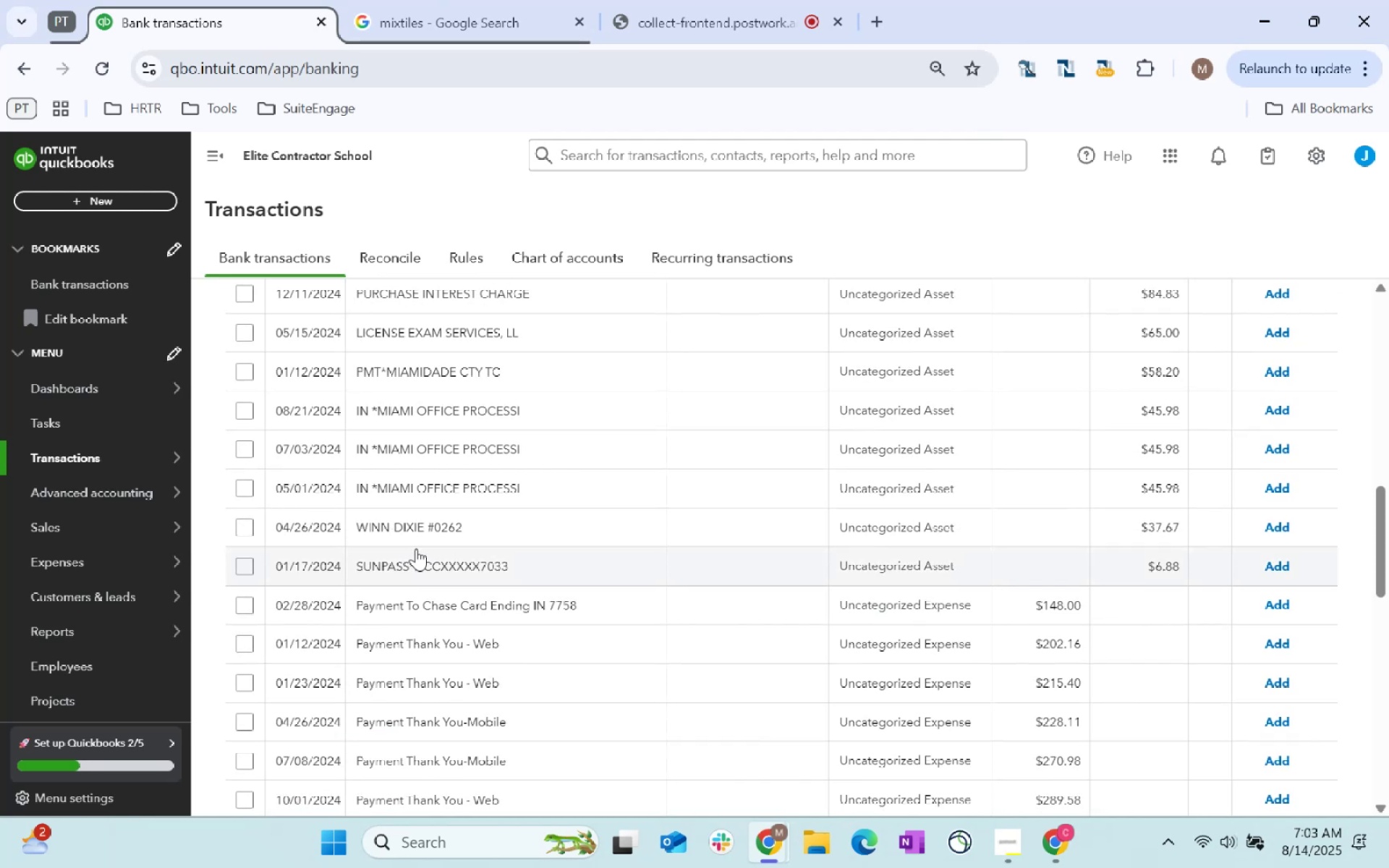 
scroll: coordinate [416, 548], scroll_direction: up, amount: 2.0
 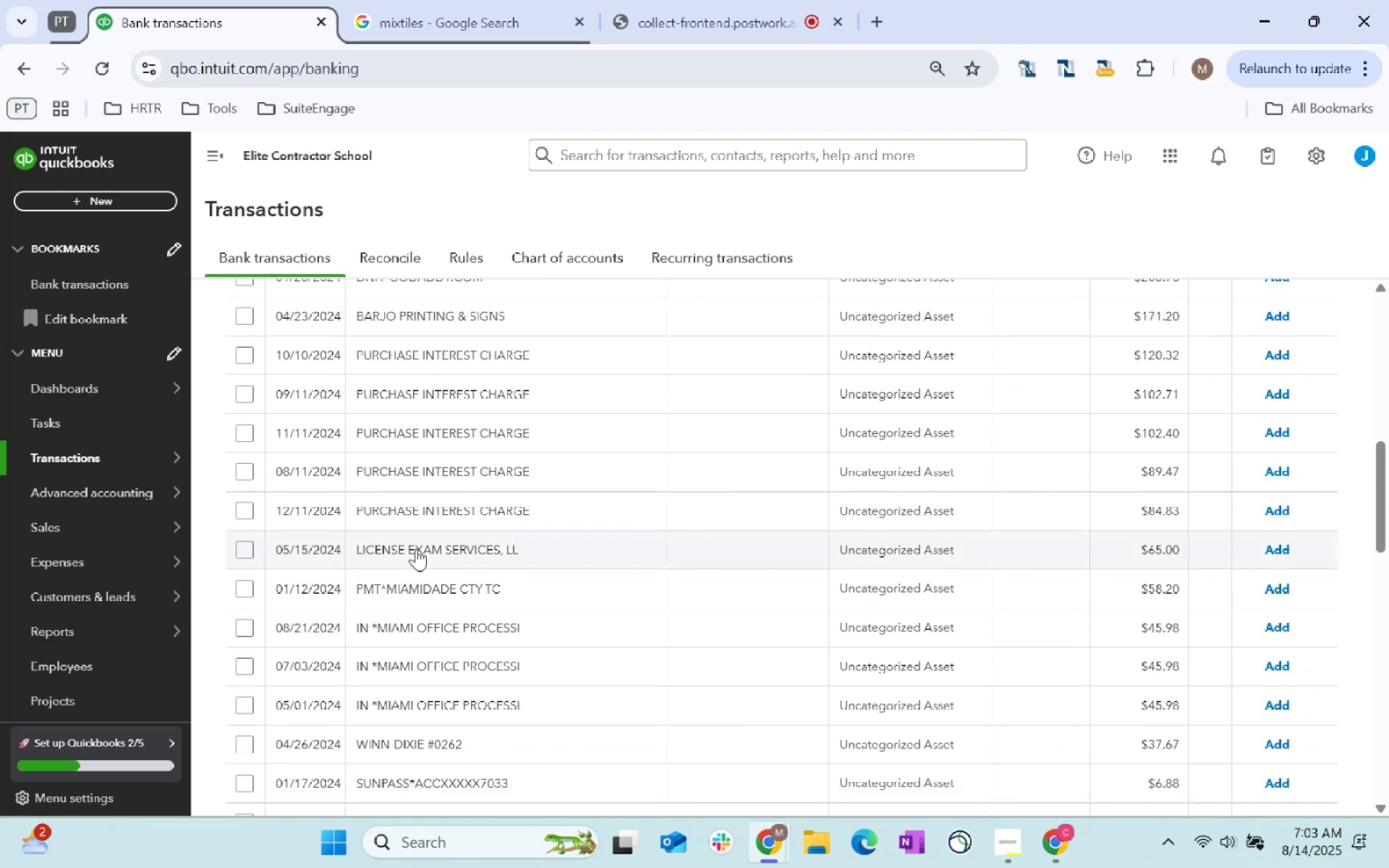 
scroll: coordinate [416, 548], scroll_direction: down, amount: 4.0
 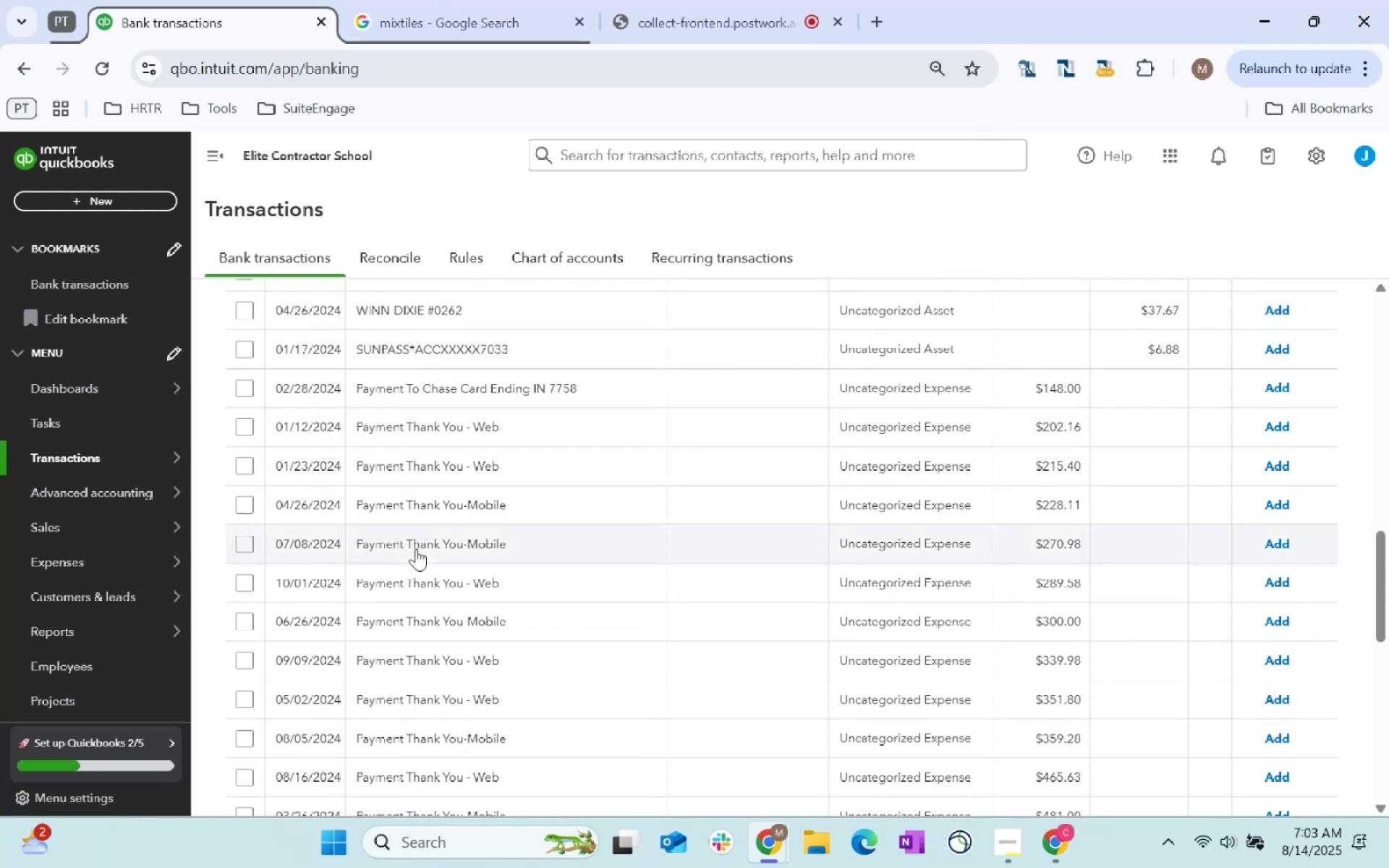 
scroll: coordinate [416, 548], scroll_direction: up, amount: 4.0
 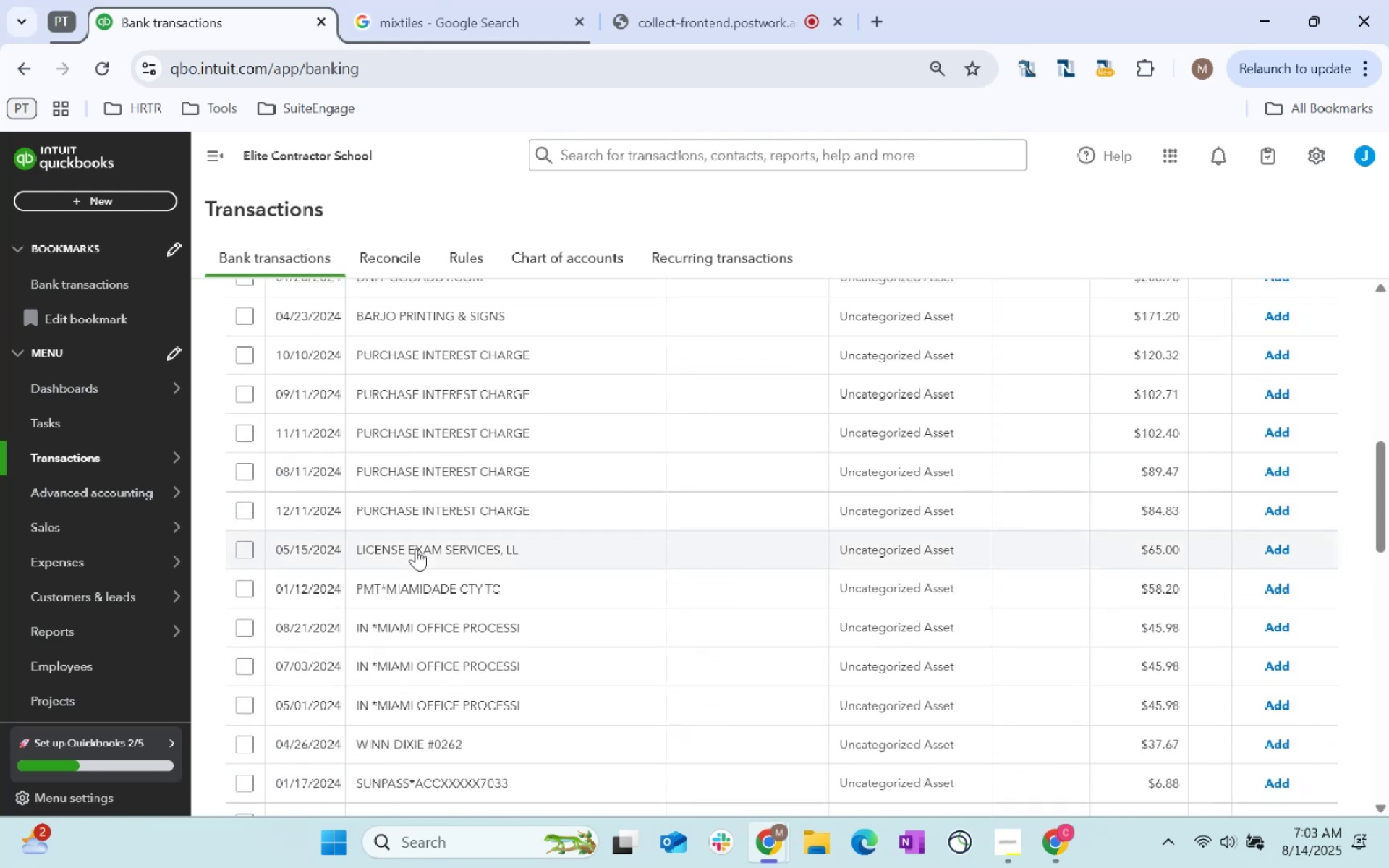 
scroll: coordinate [416, 548], scroll_direction: down, amount: 1.0
 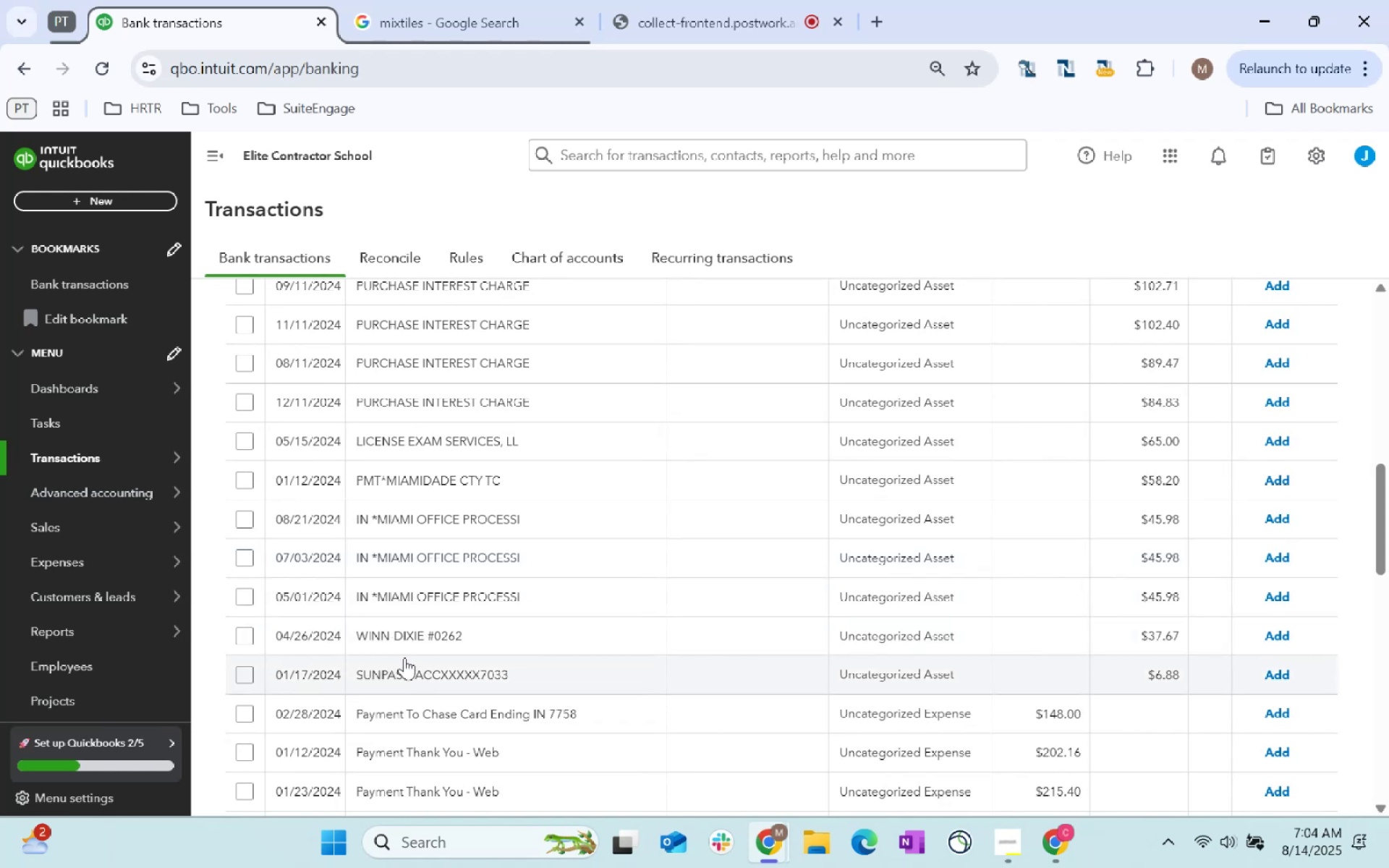 
left_click([404, 658])
 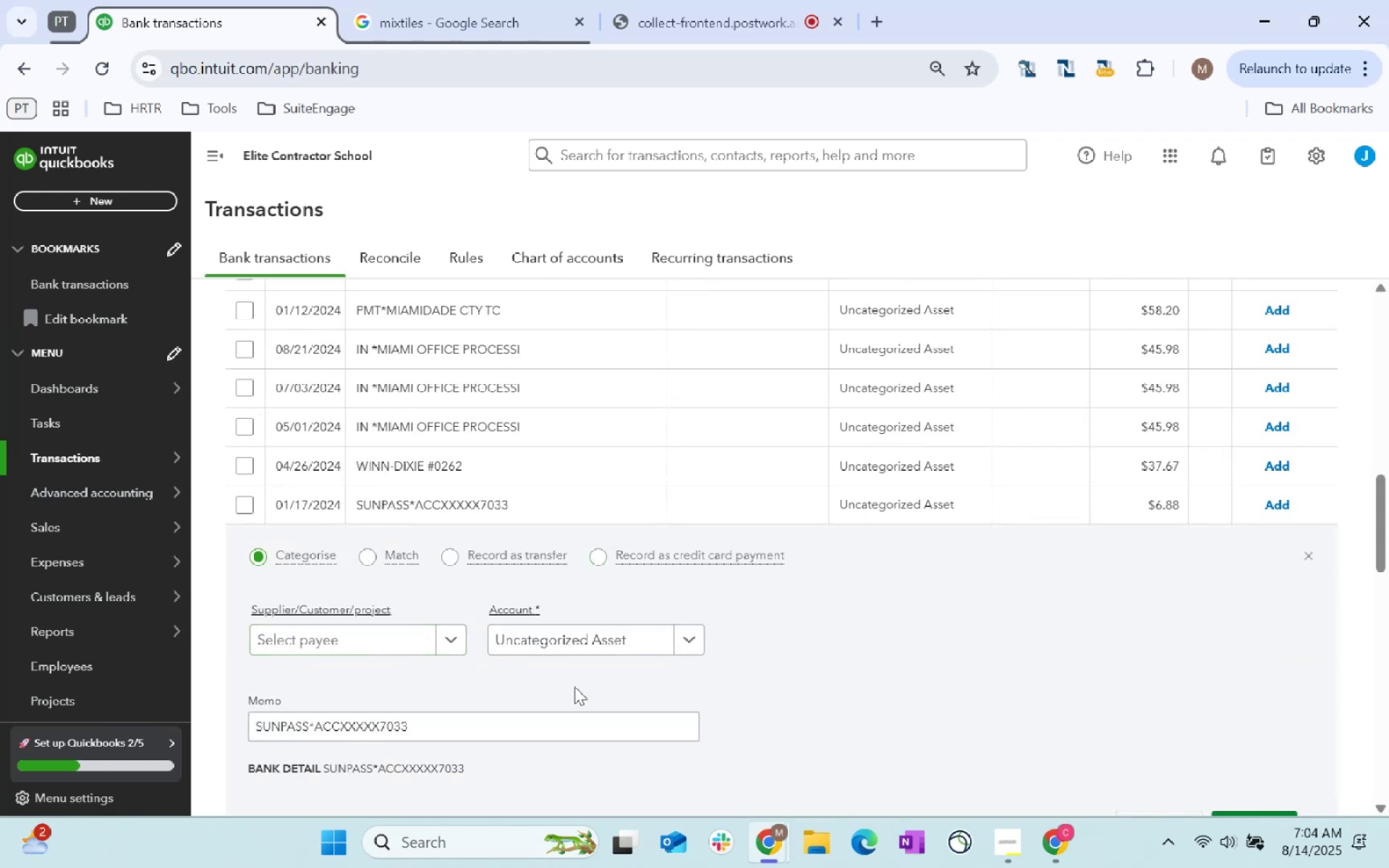 
left_click([583, 639])
 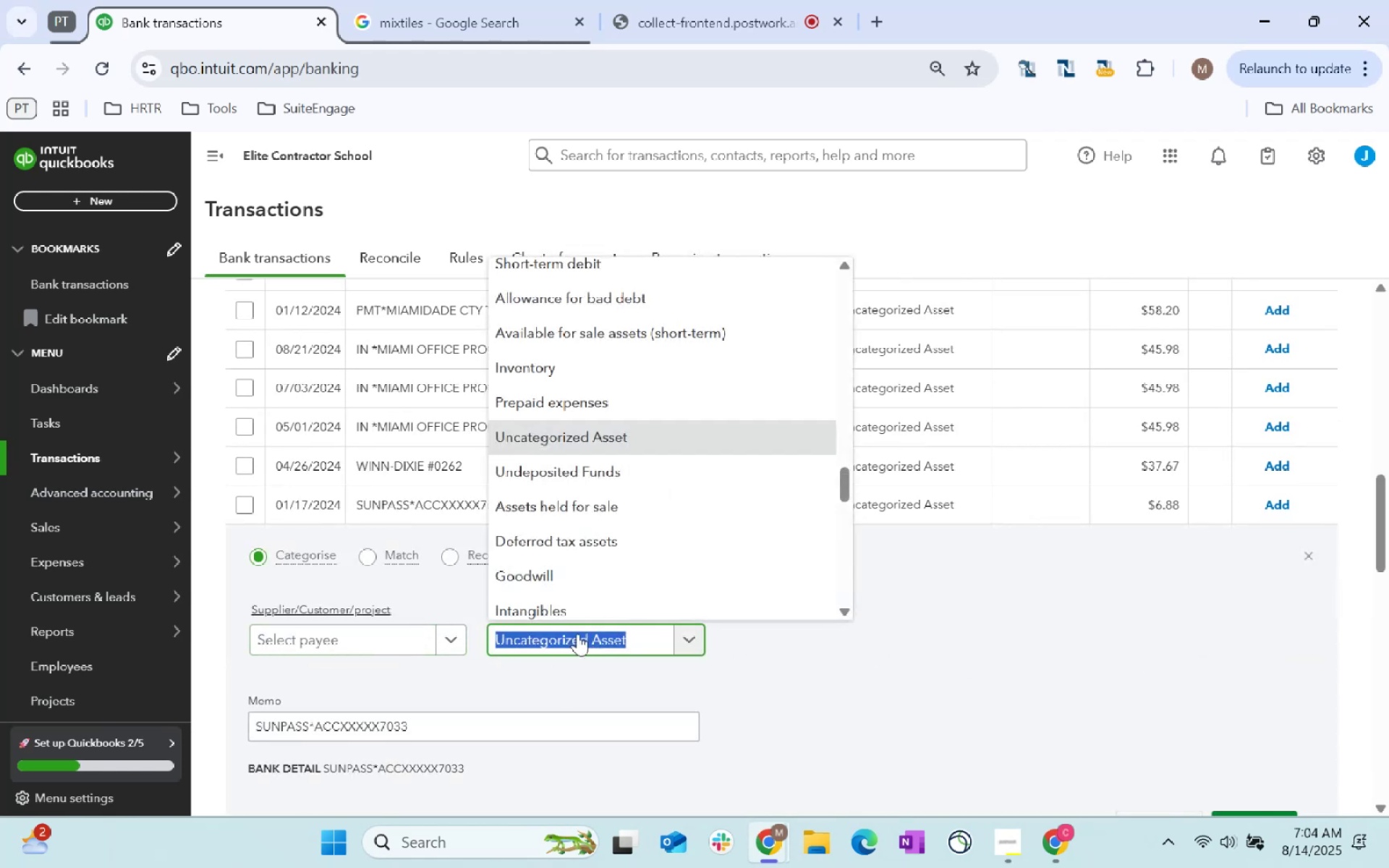 
type(toll)
 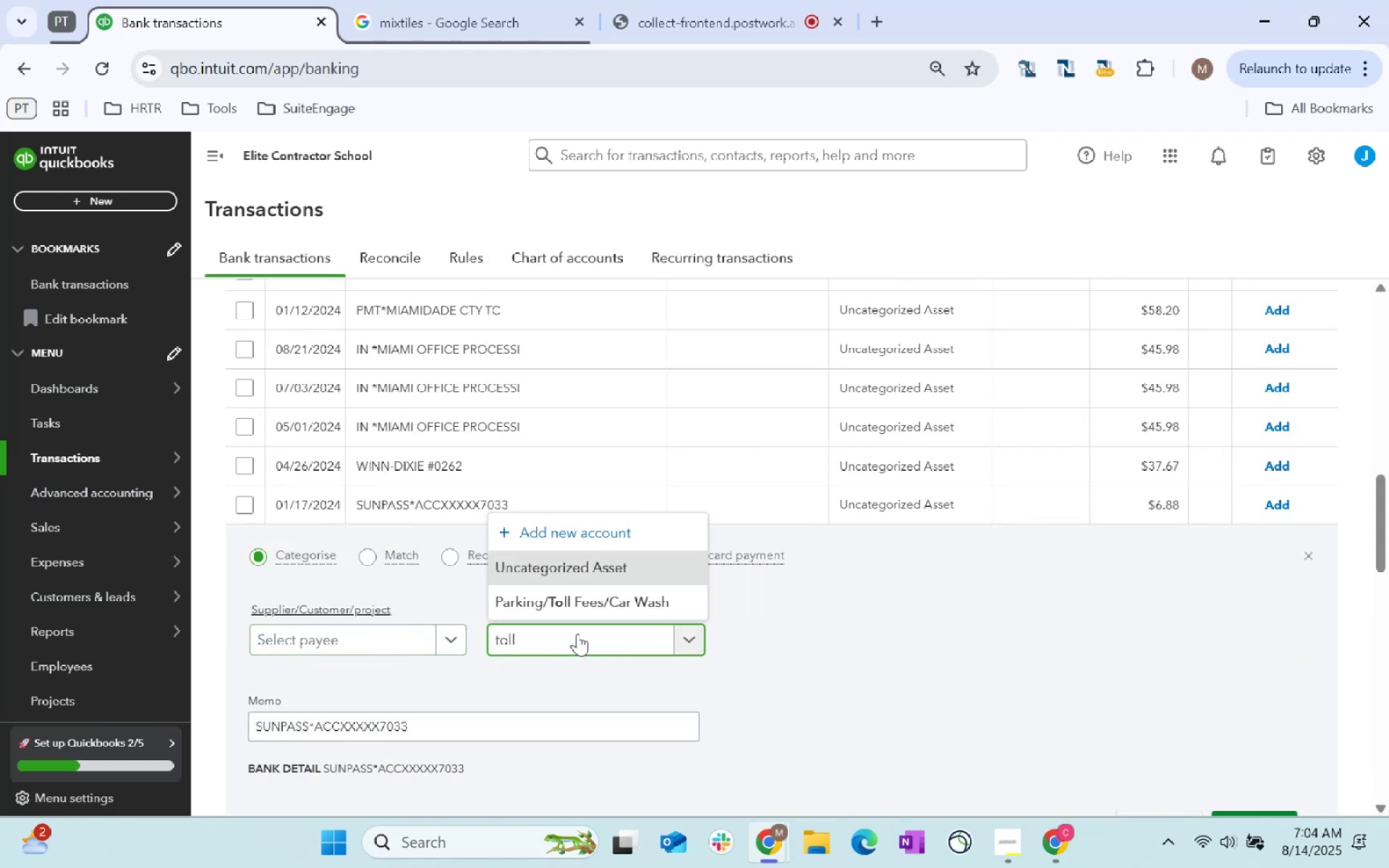 
key(ArrowDown)
 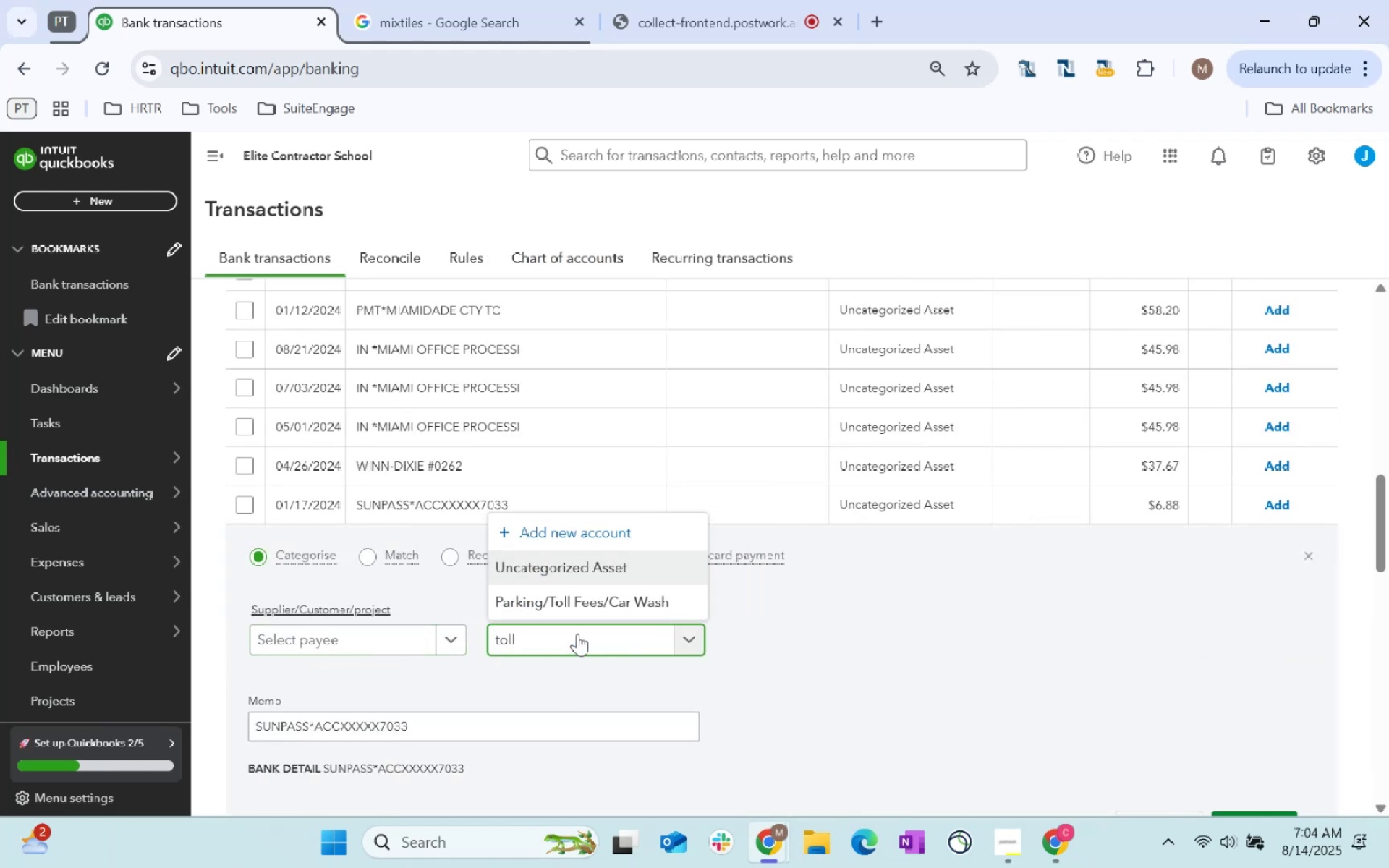 
key(ArrowDown)
 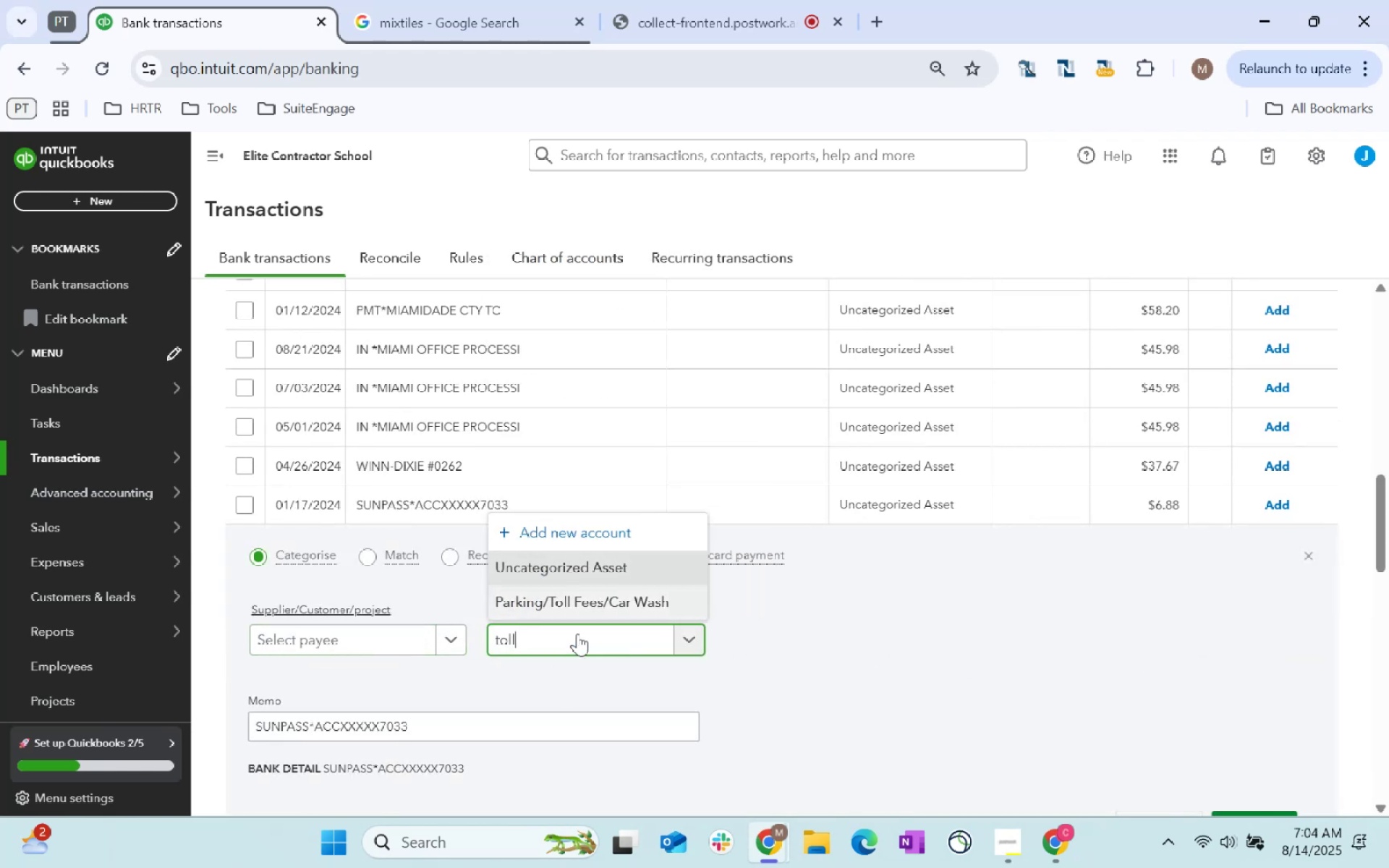 
key(Tab)
 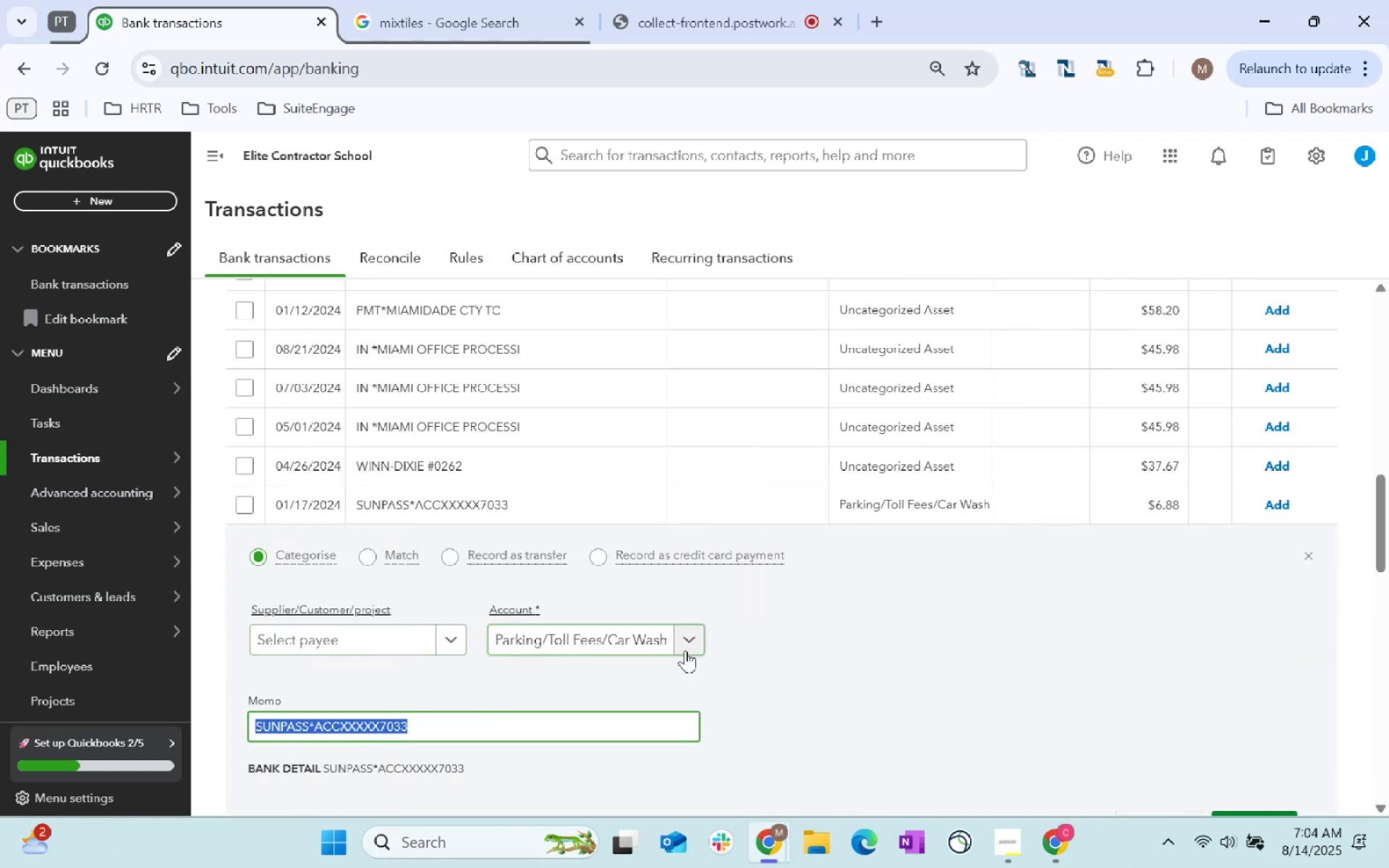 
scroll: coordinate [870, 623], scroll_direction: down, amount: 1.0
 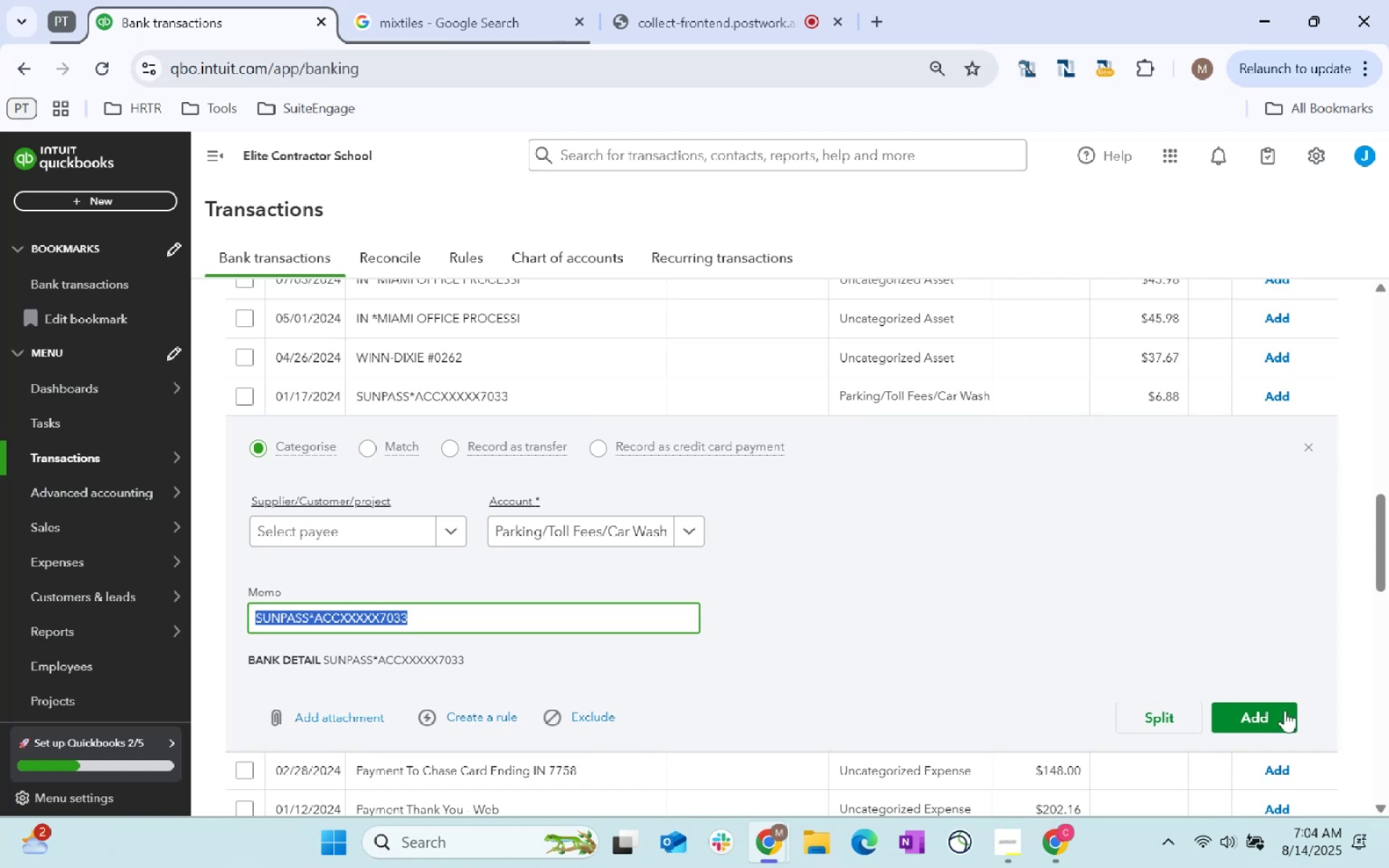 
left_click([1287, 717])
 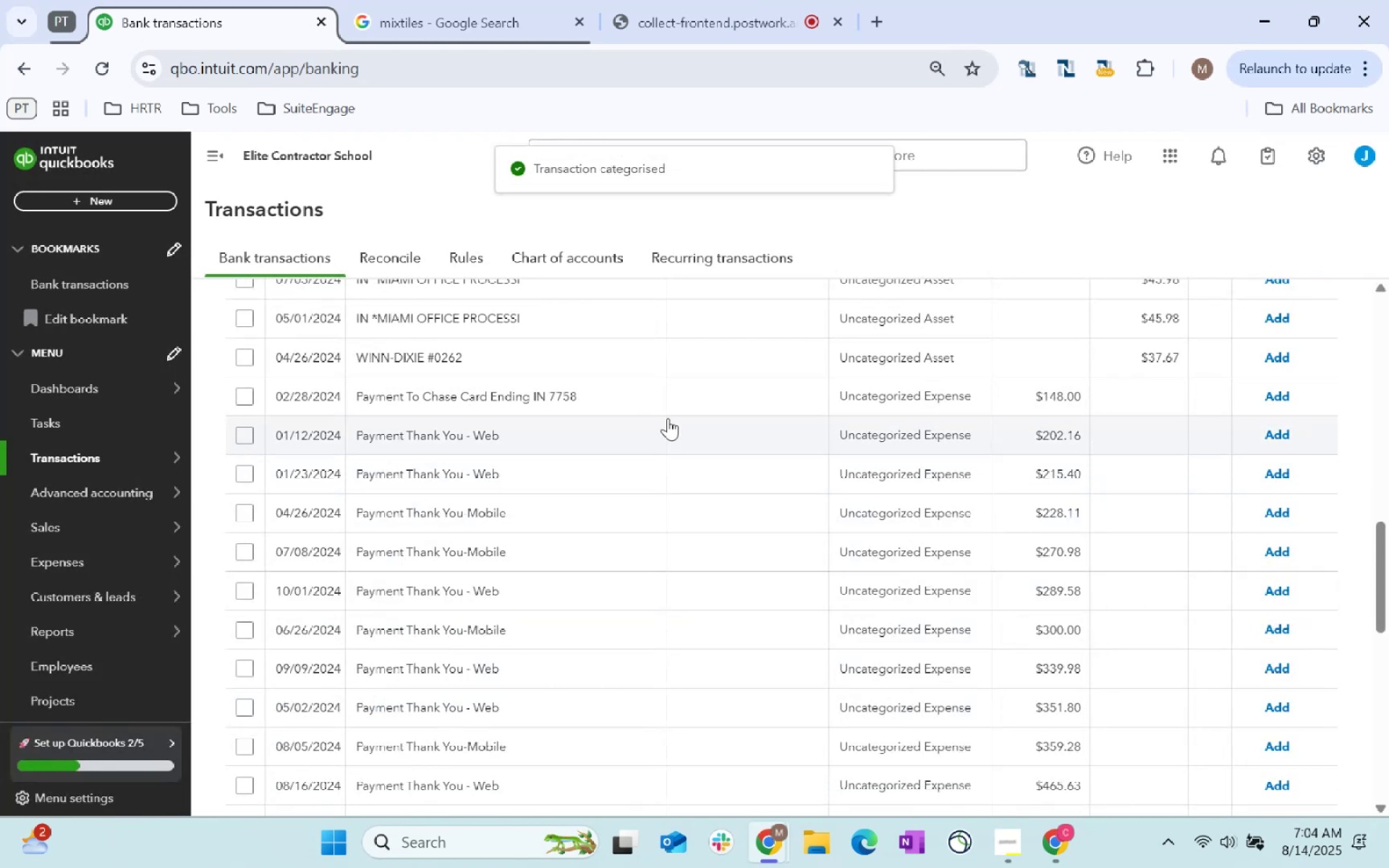 
scroll: coordinate [744, 305], scroll_direction: up, amount: 8.0
 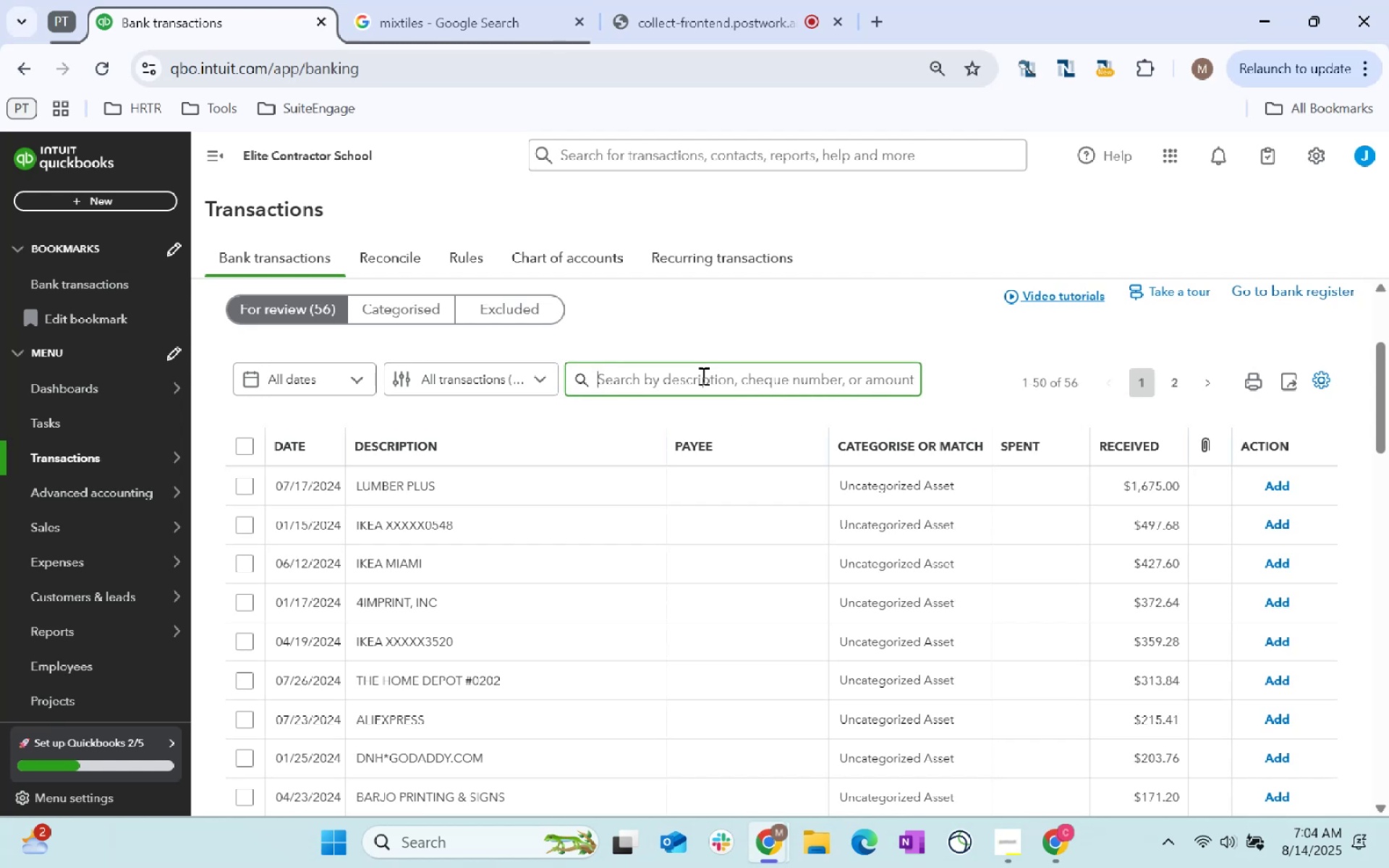 
type(miami)
 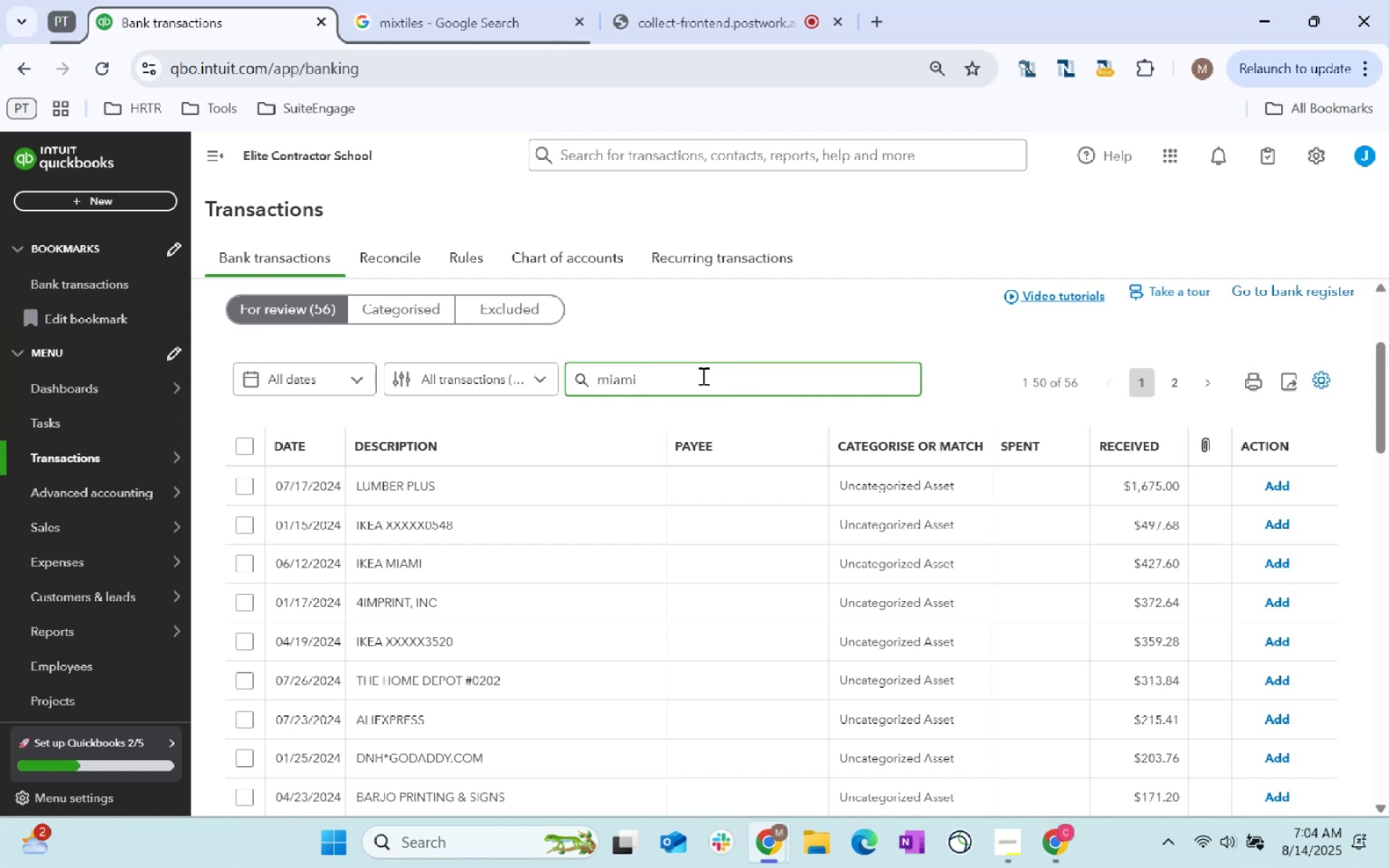 
key(Enter)
 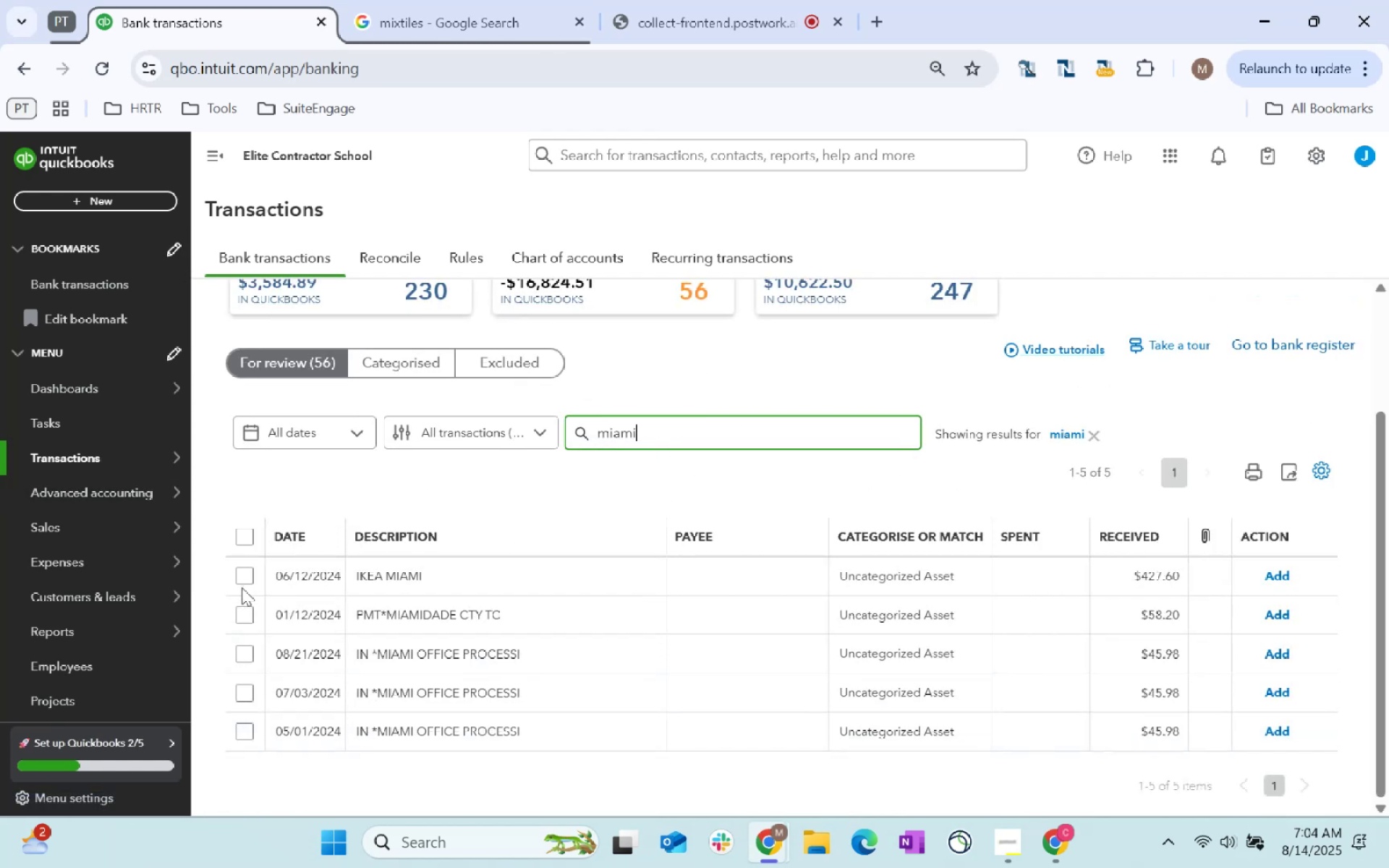 
left_click([243, 611])
 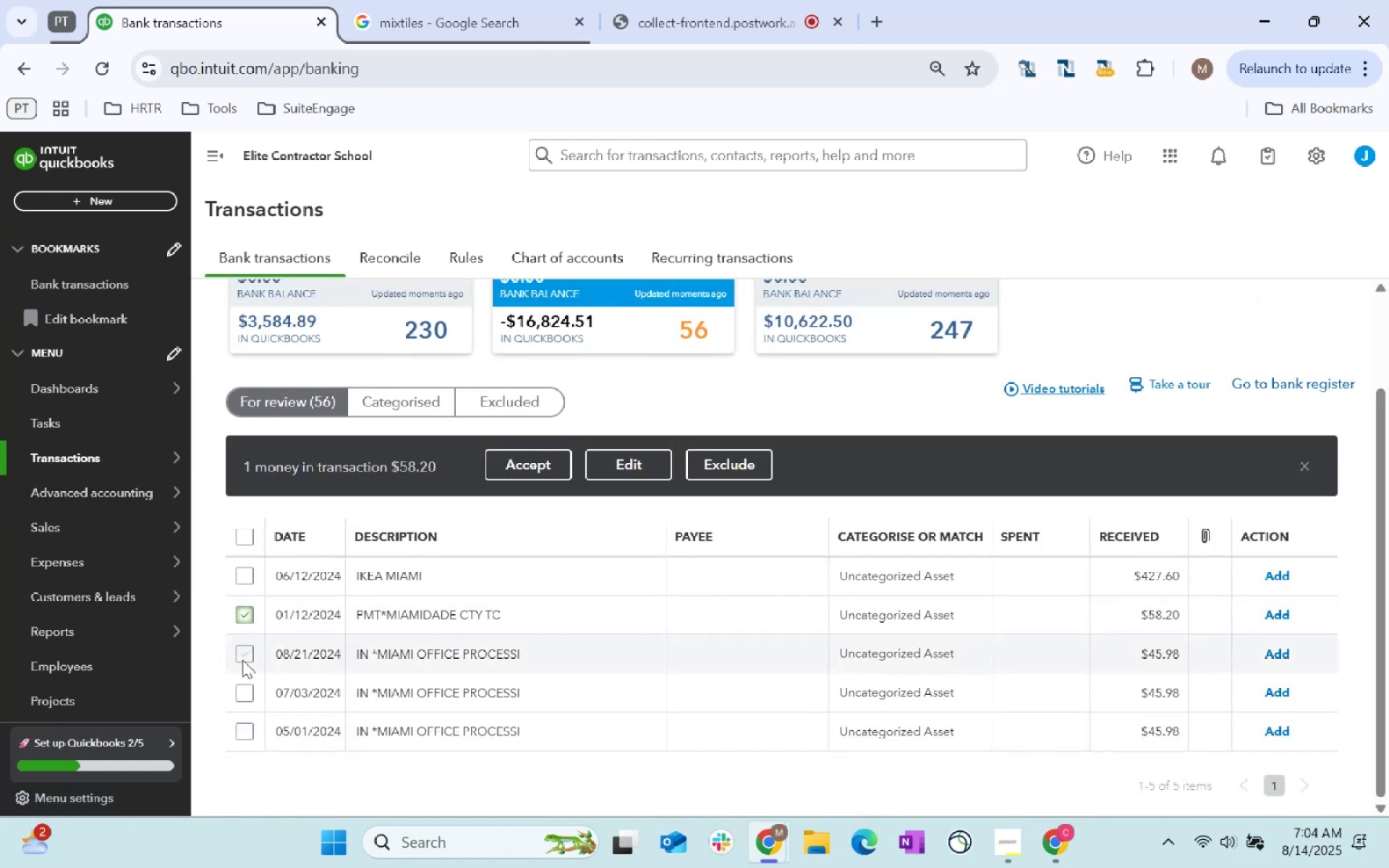 
left_click([242, 660])
 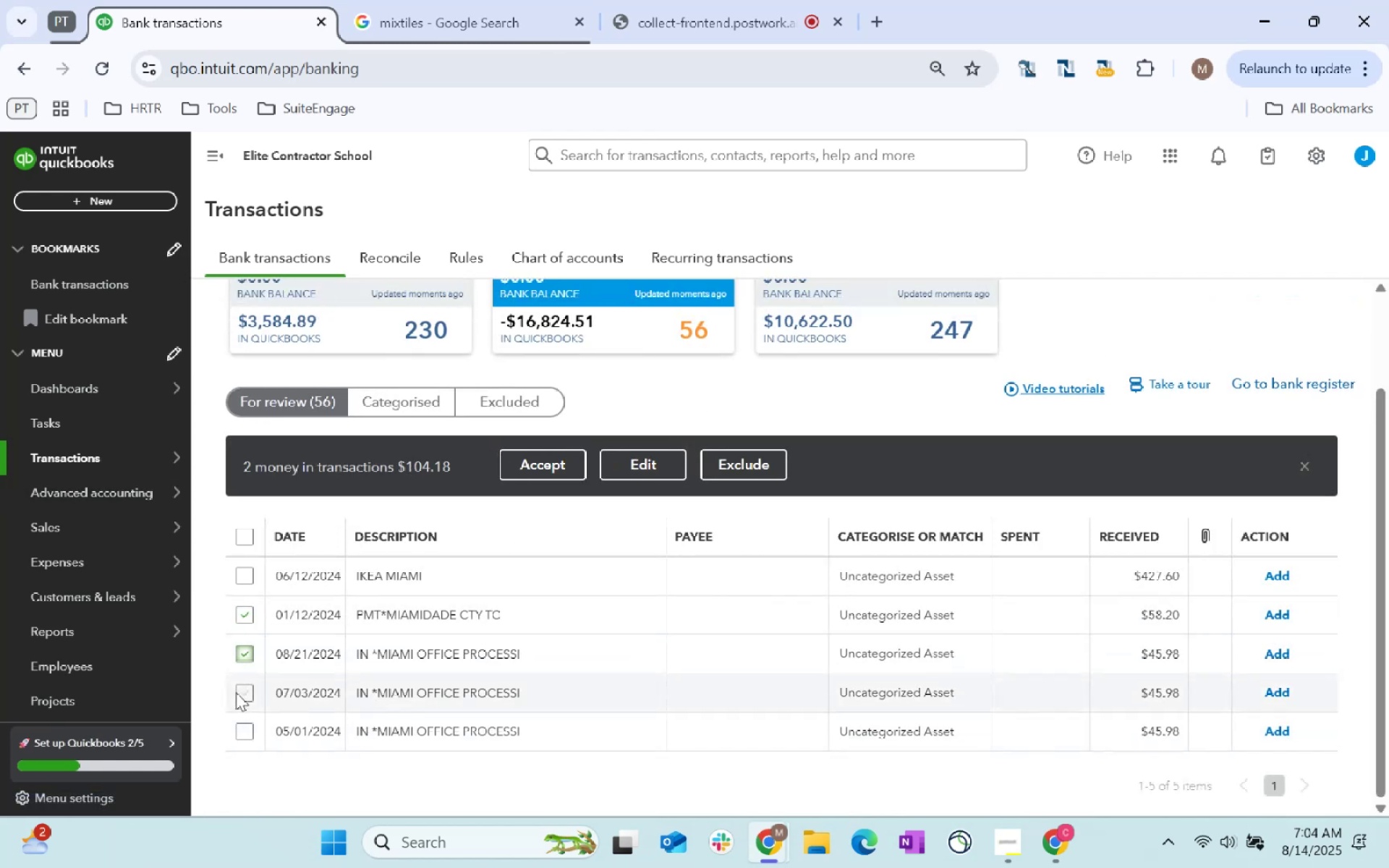 
left_click([236, 692])
 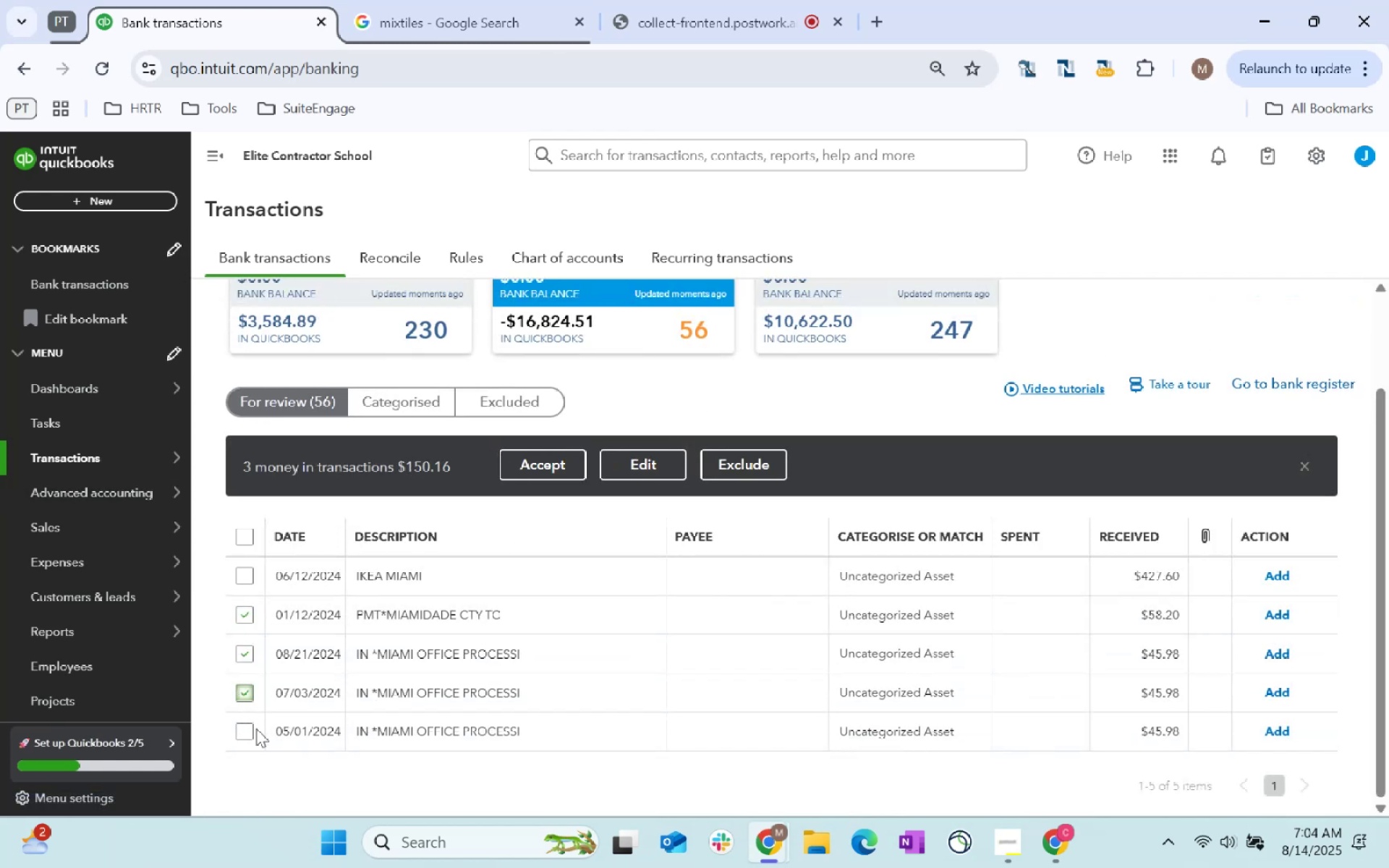 
left_click([256, 728])
 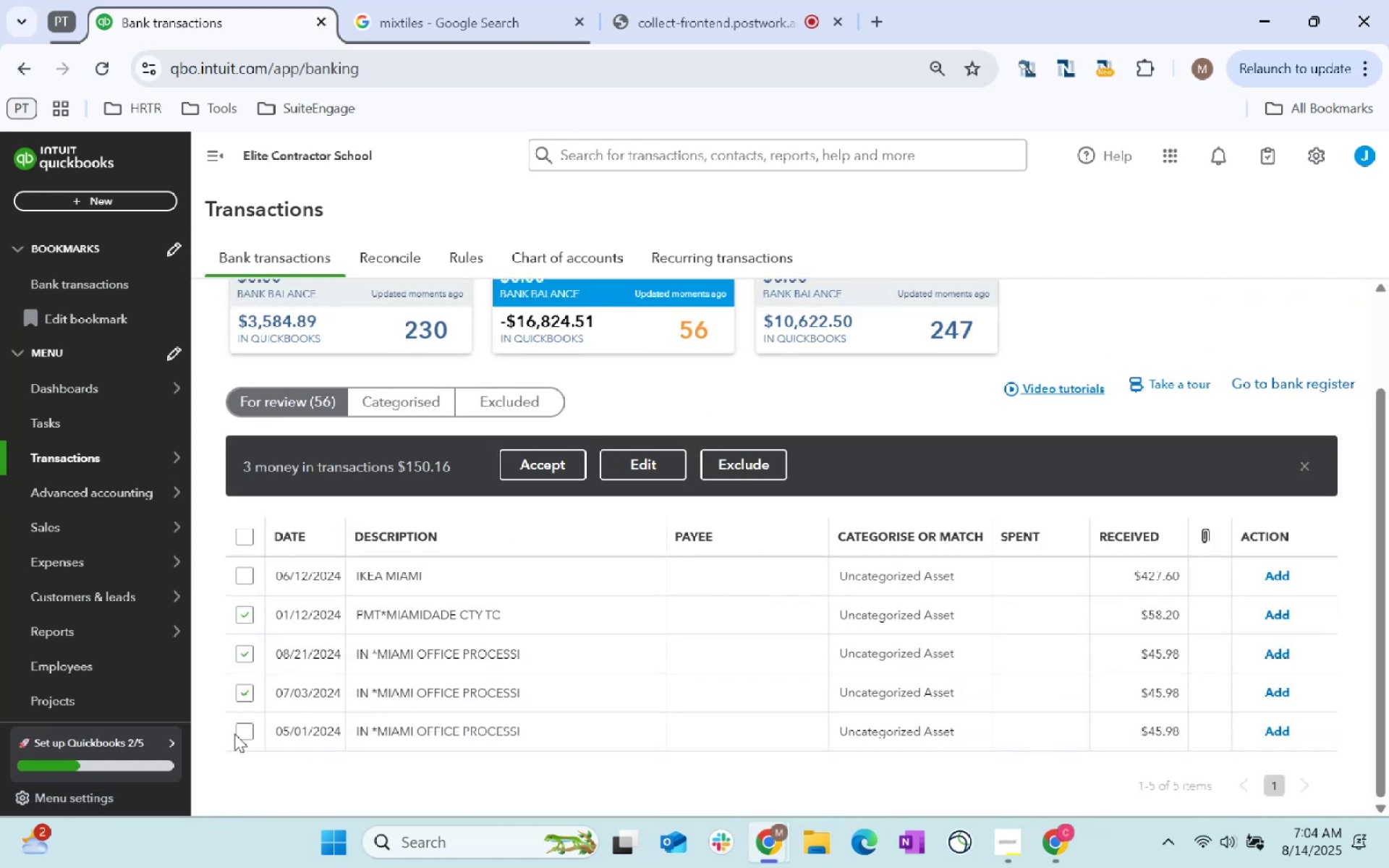 
left_click([234, 733])
 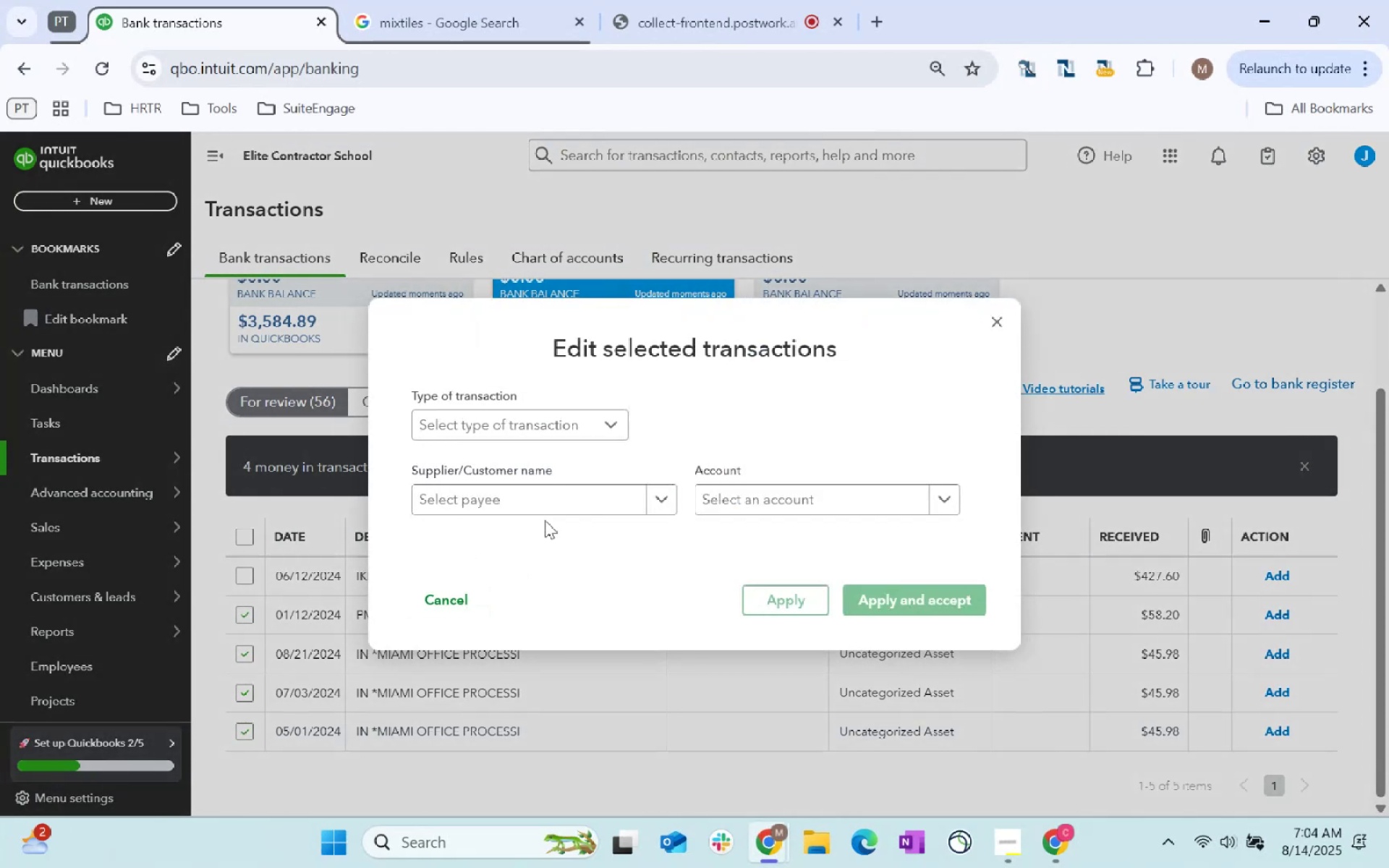 
type(Miami Learners)
key(Tab)
 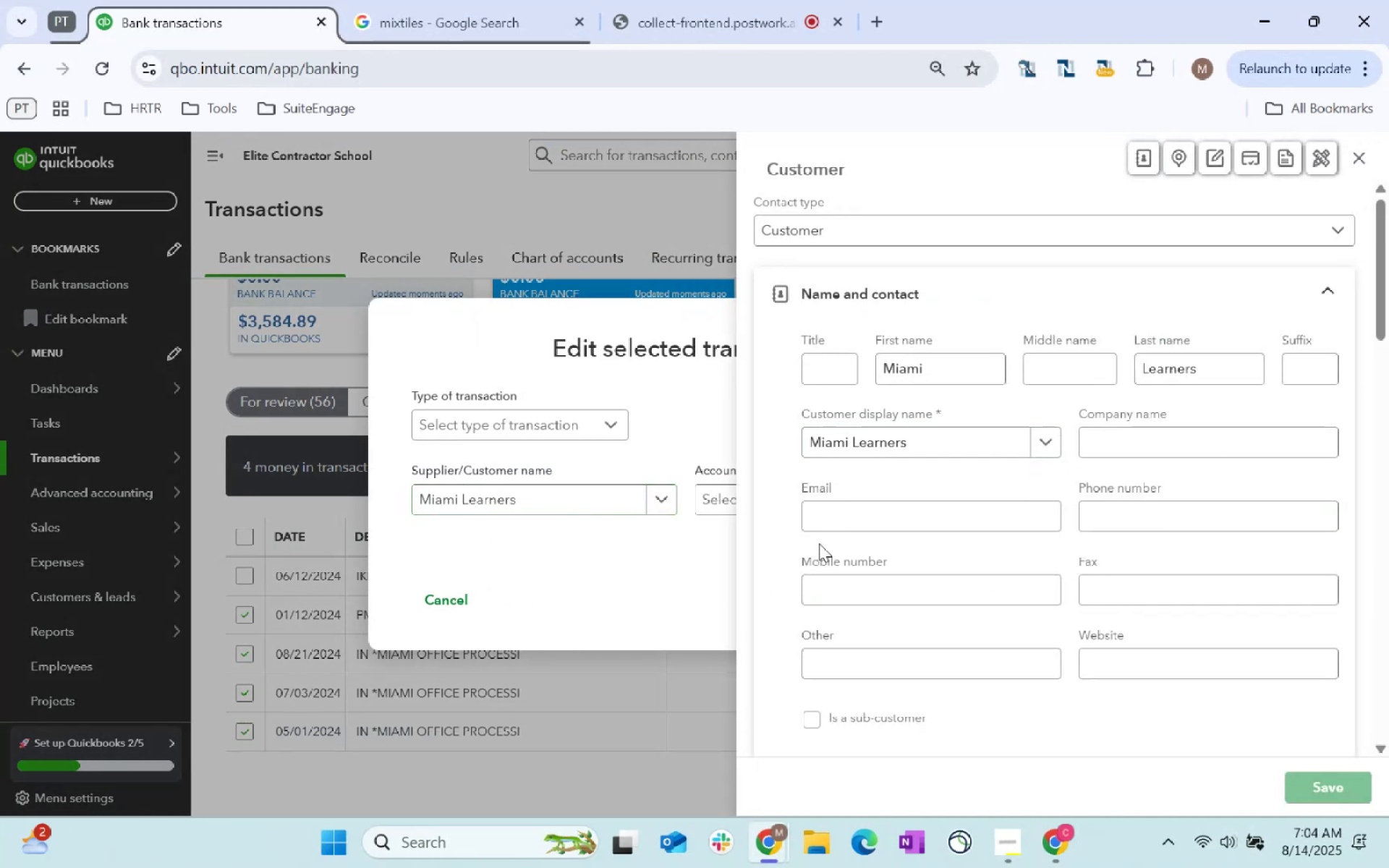 
left_click([762, 503])
 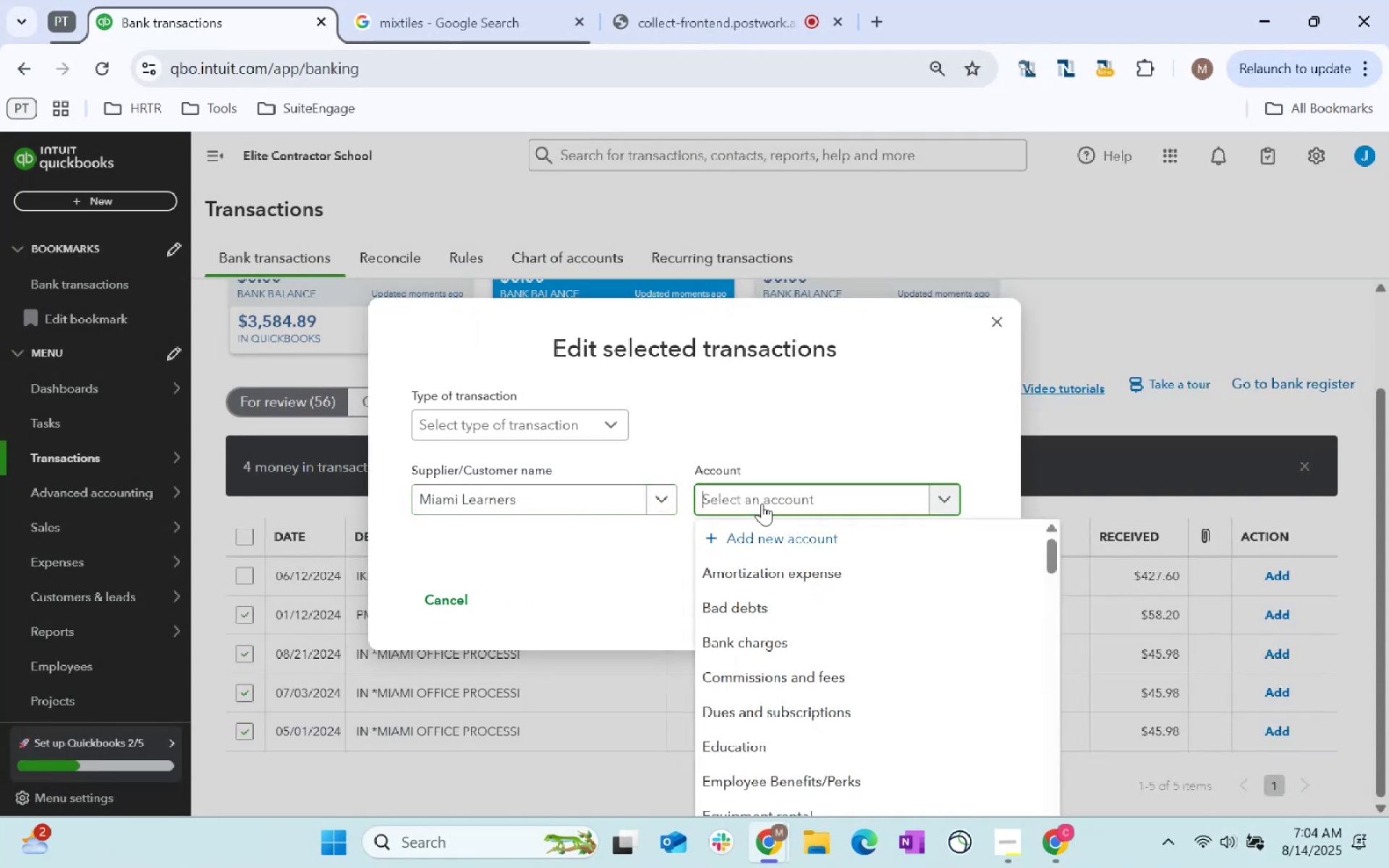 
type(se)
 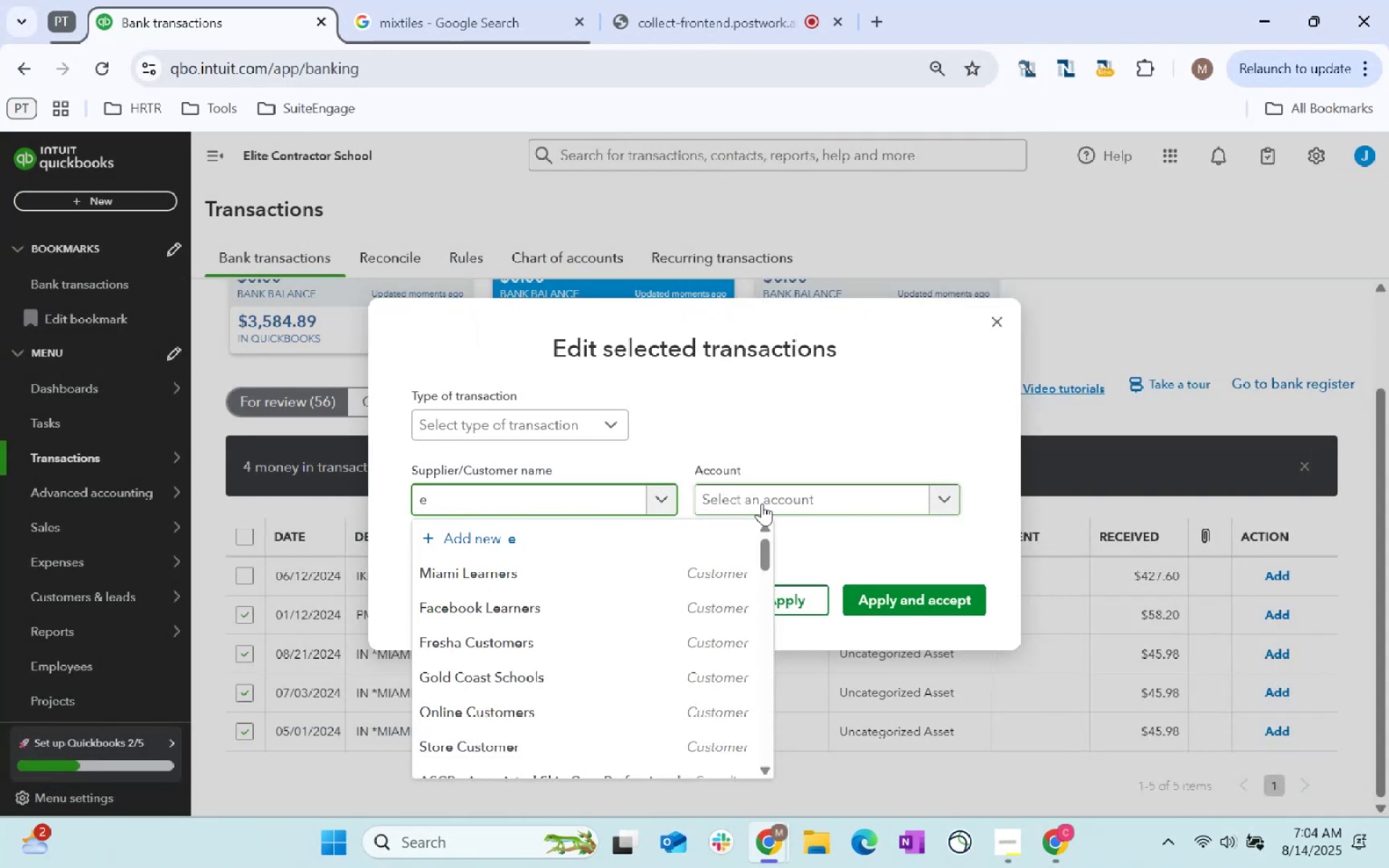 
mouse_move([760, 503])
 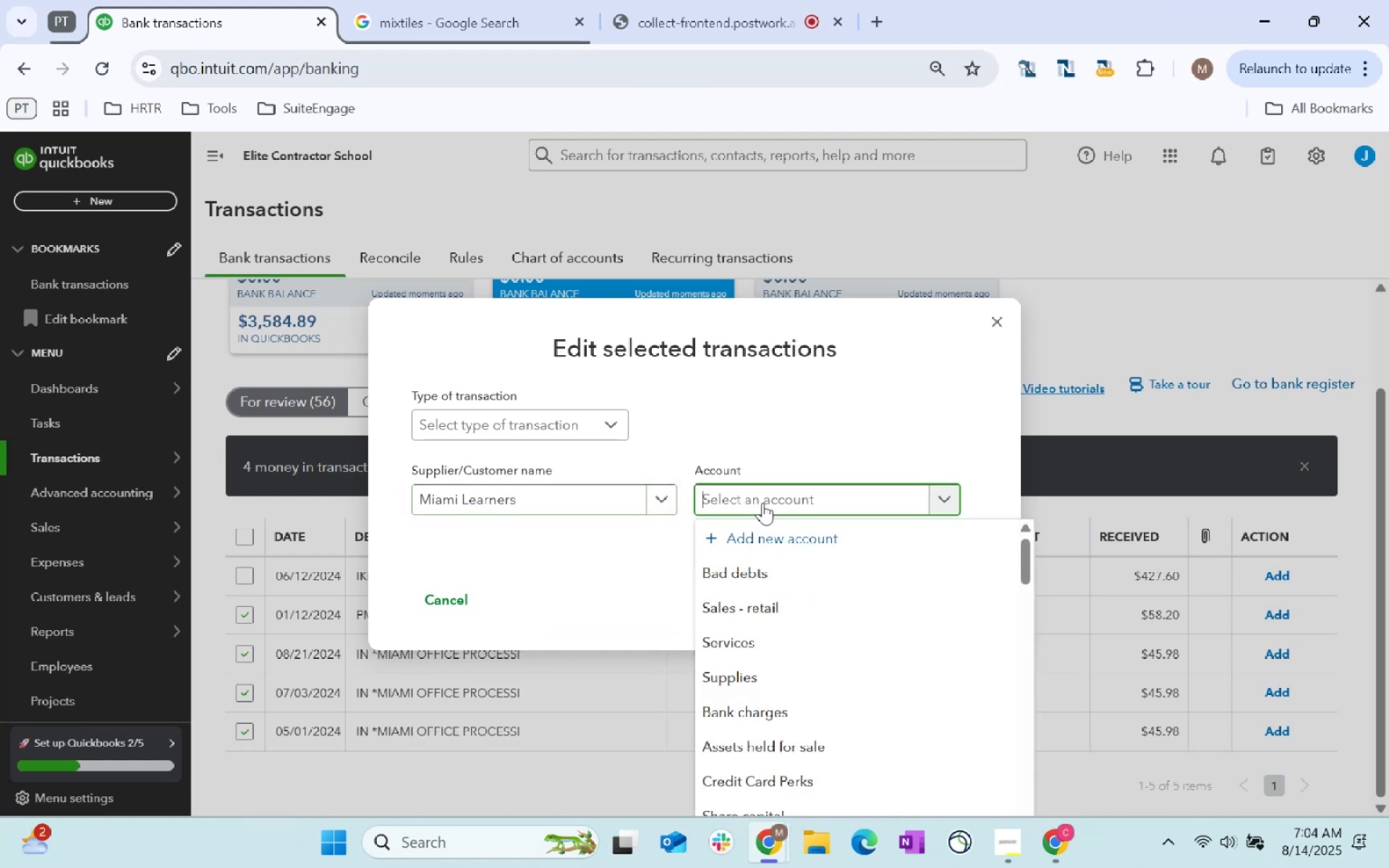 
type(services)
key(Tab)
 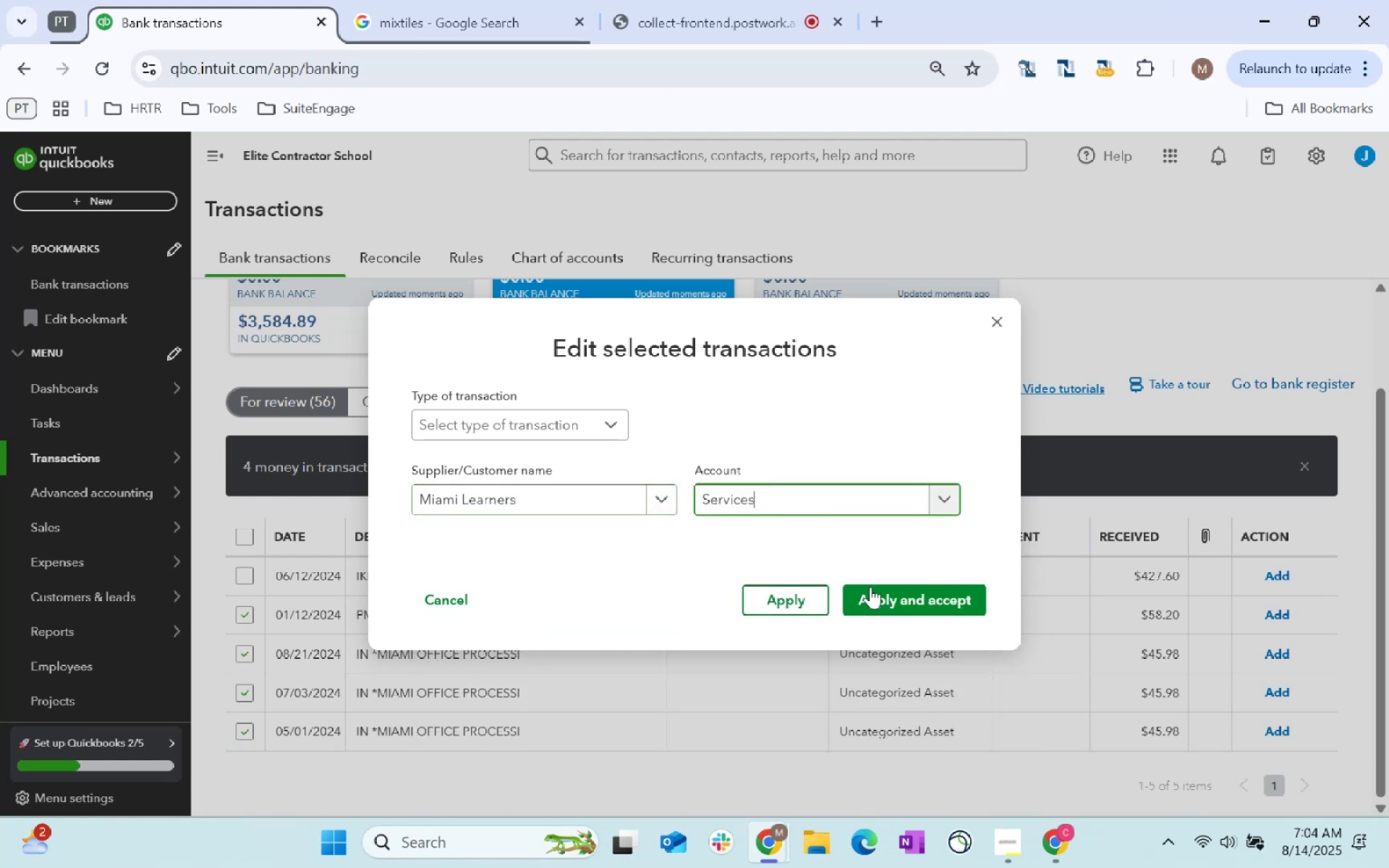 
left_click([888, 603])
 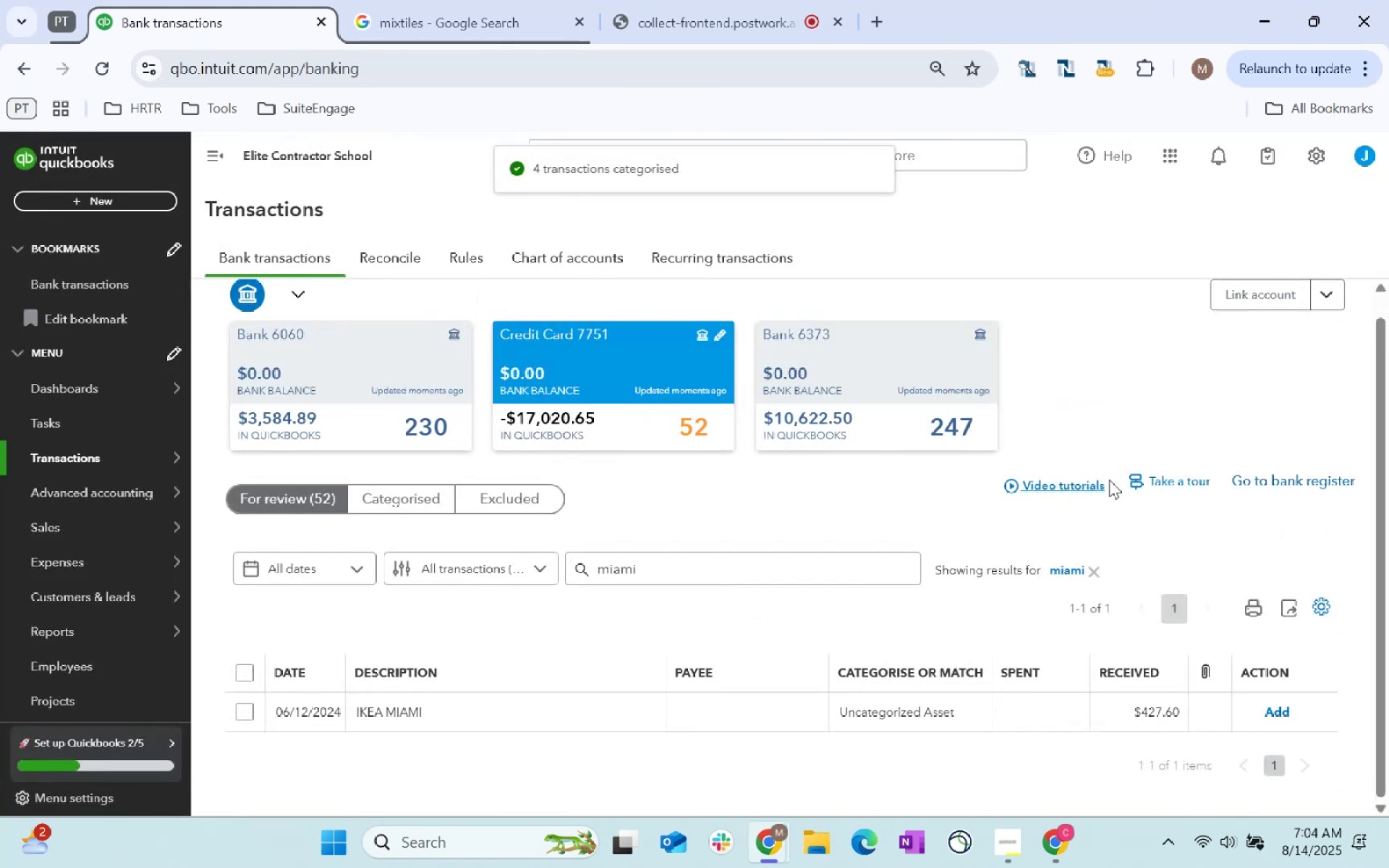 
left_click([1082, 562])
 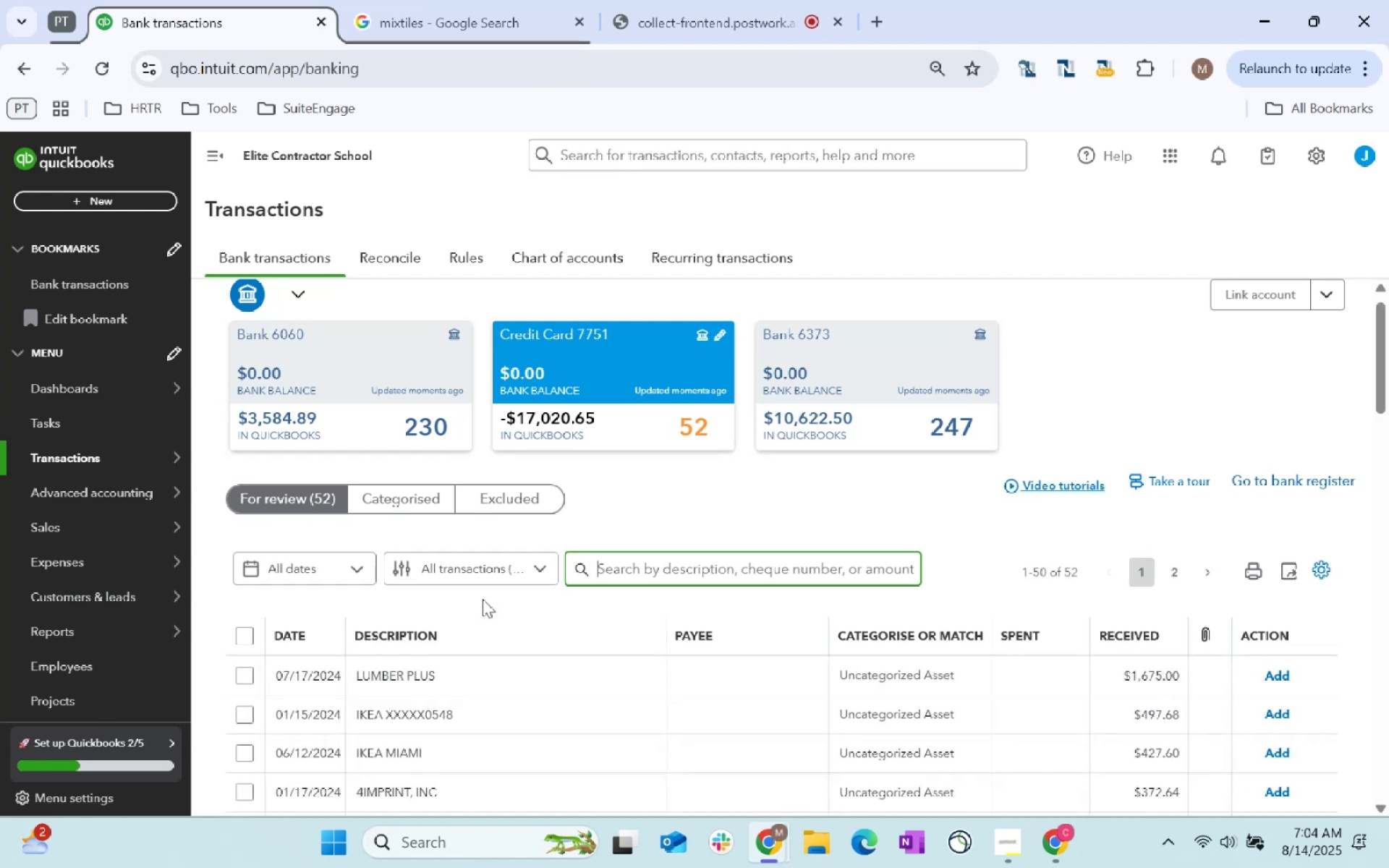 
left_click([697, 562])
 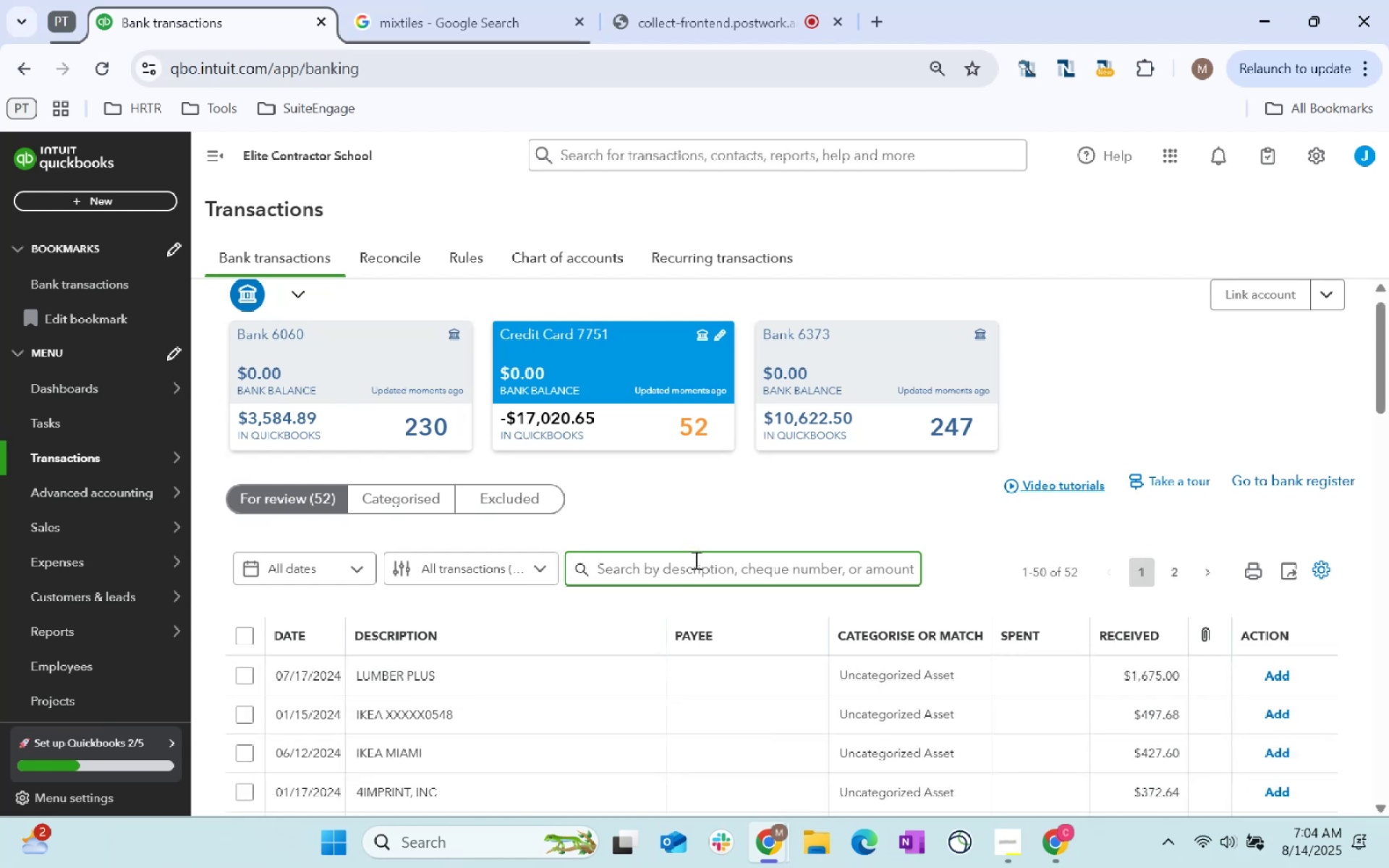 
type(Ikea)
 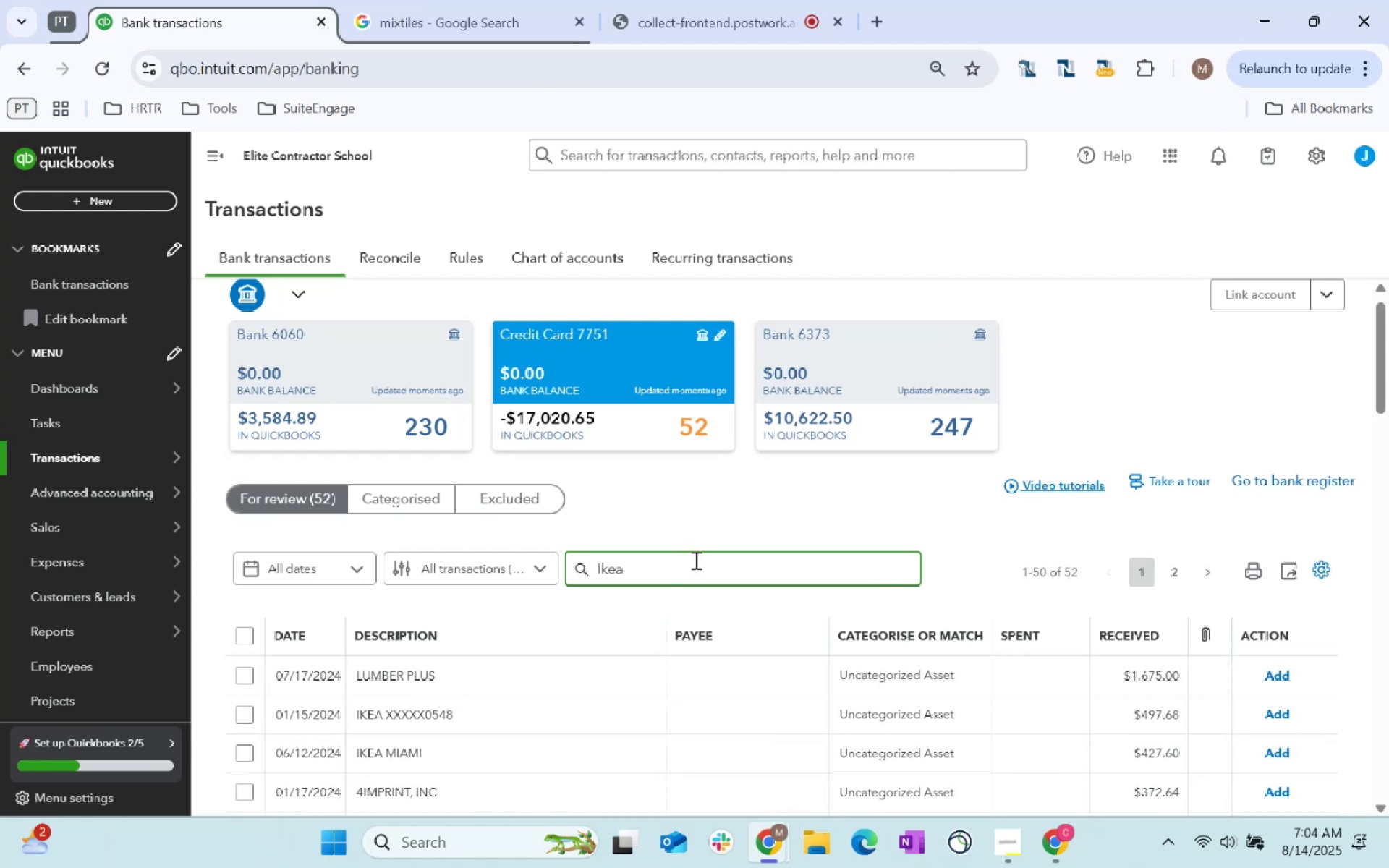 
key(Enter)
 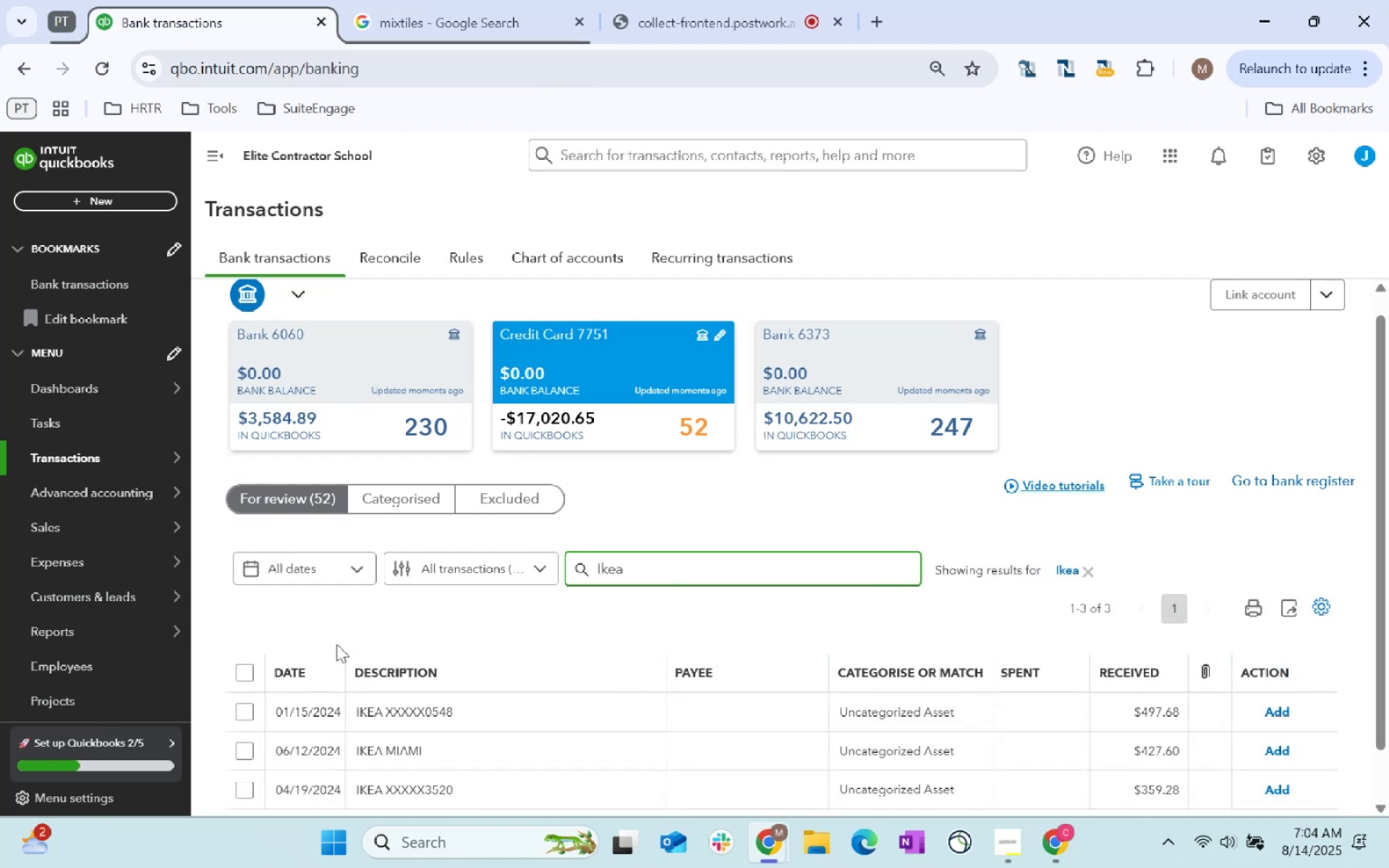 
scroll: coordinate [292, 639], scroll_direction: down, amount: 2.0
 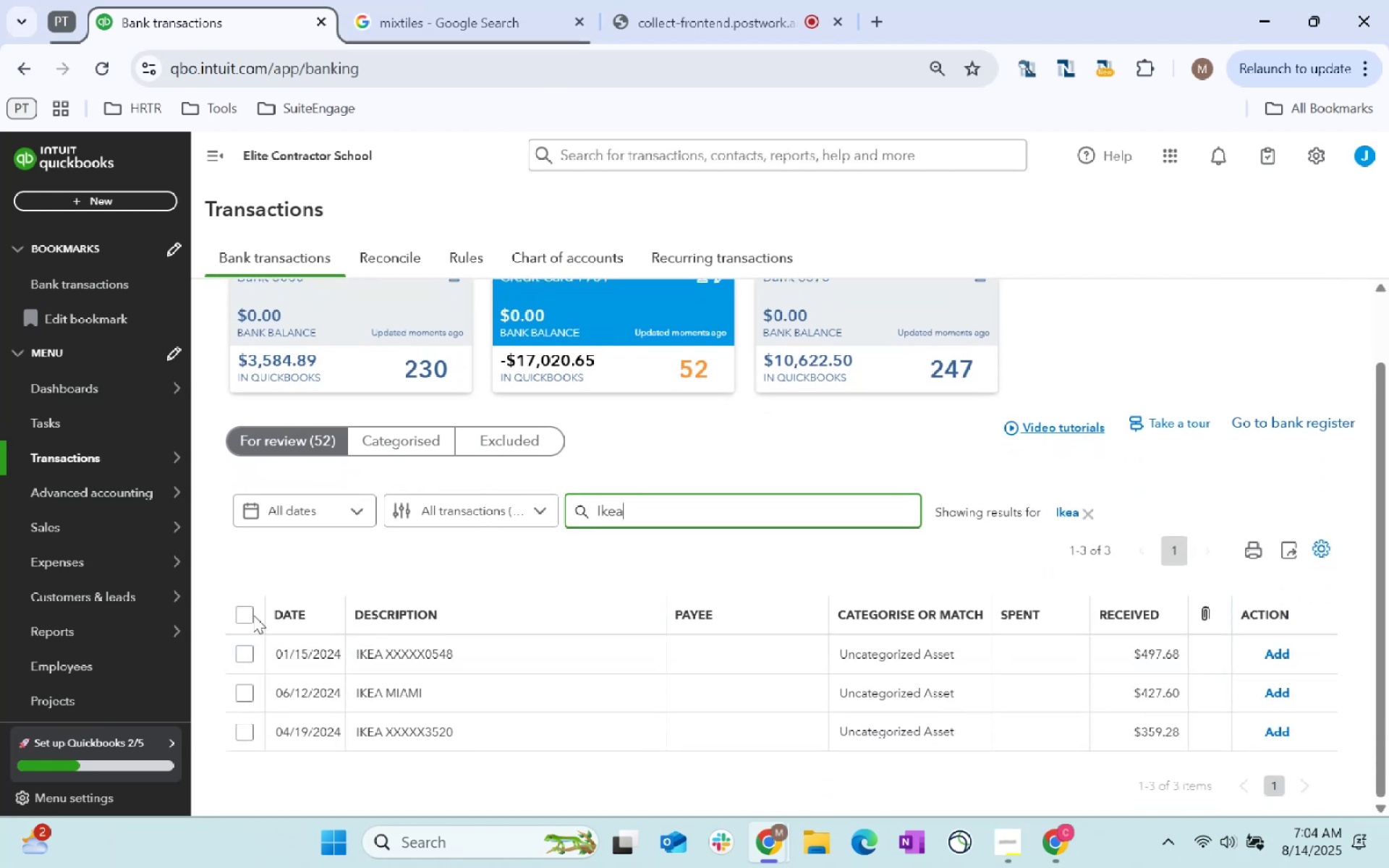 
left_click([253, 615])
 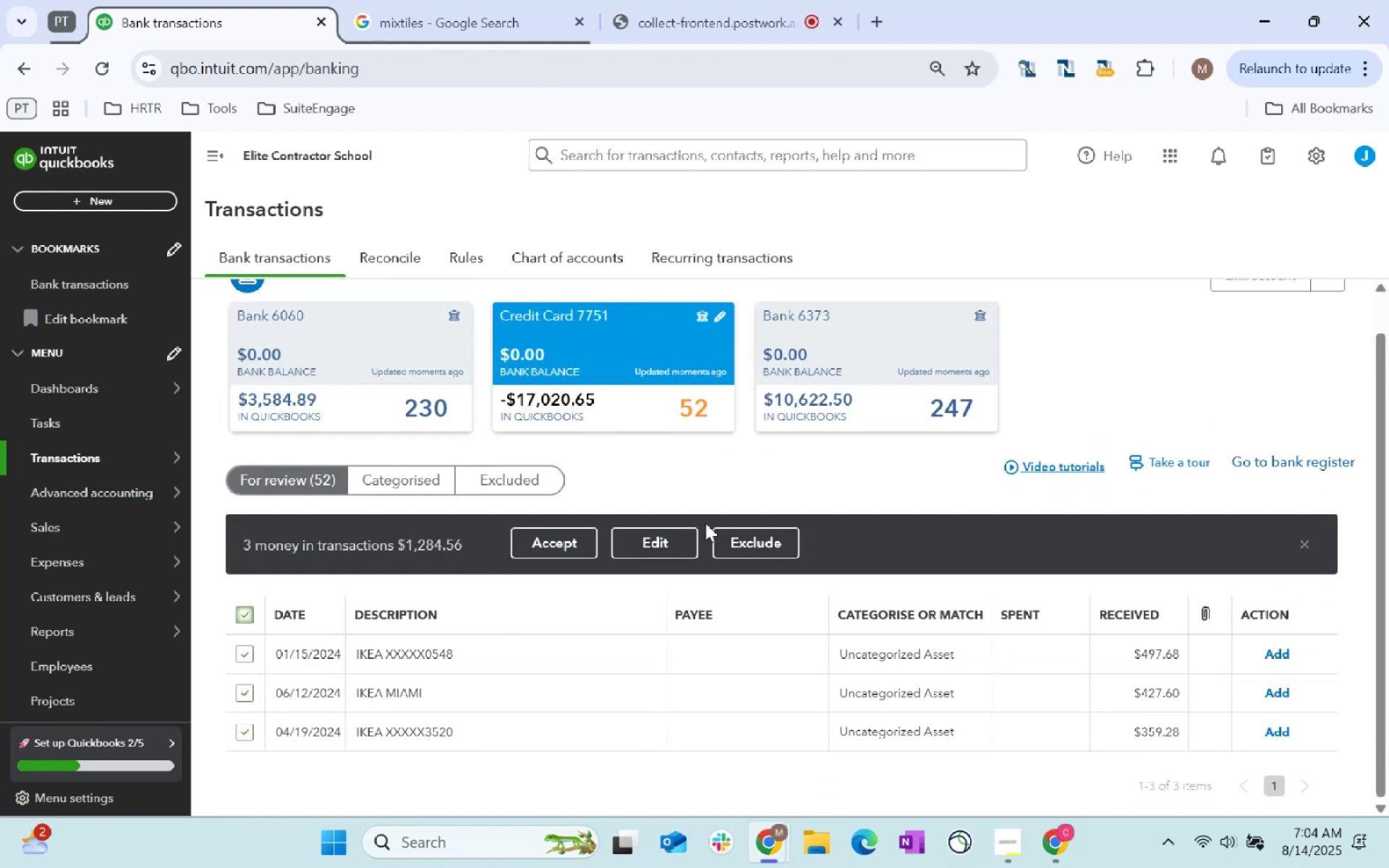 
left_click_drag(start_coordinate=[661, 545], to_coordinate=[666, 541])
 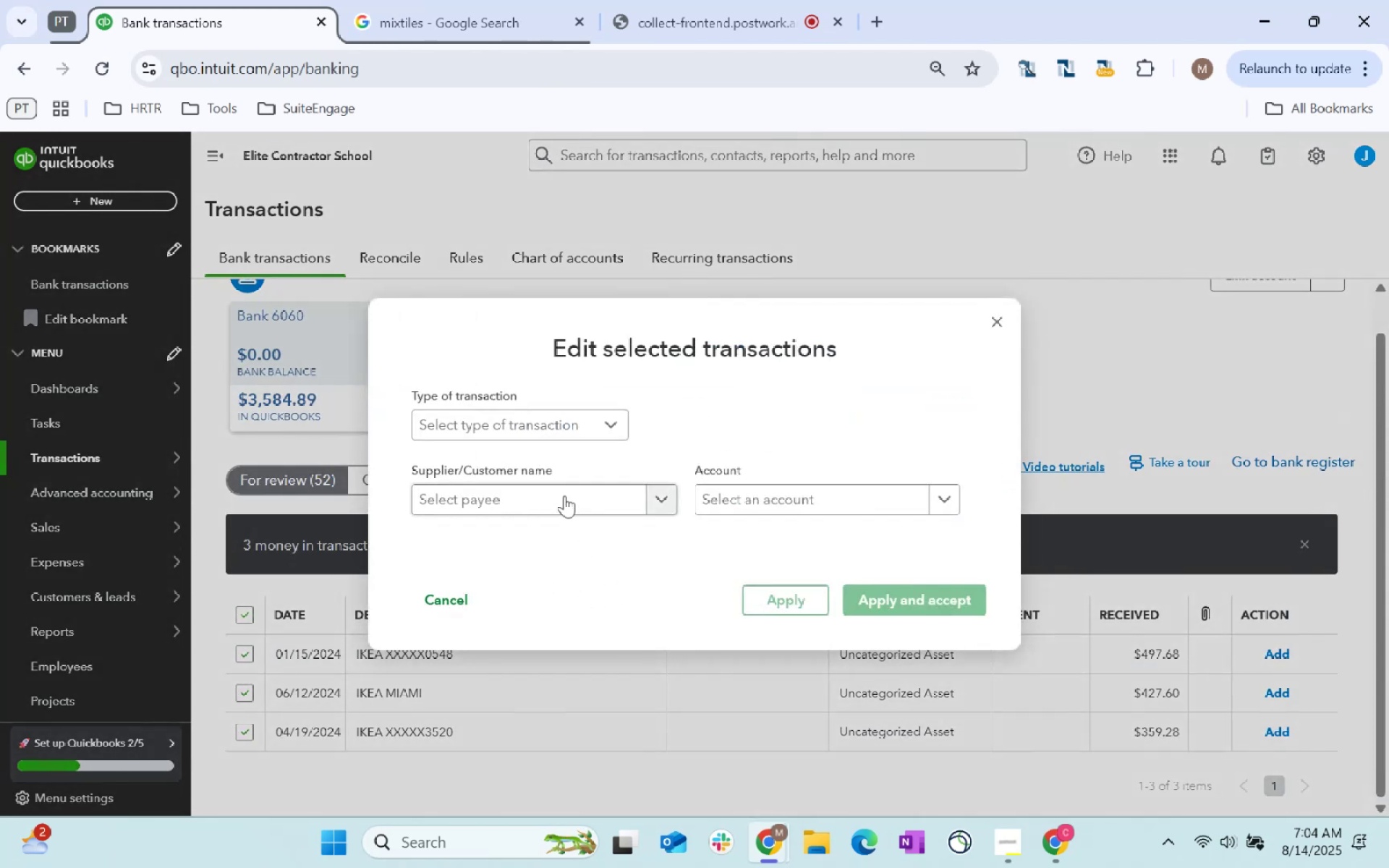 
left_click([548, 493])
 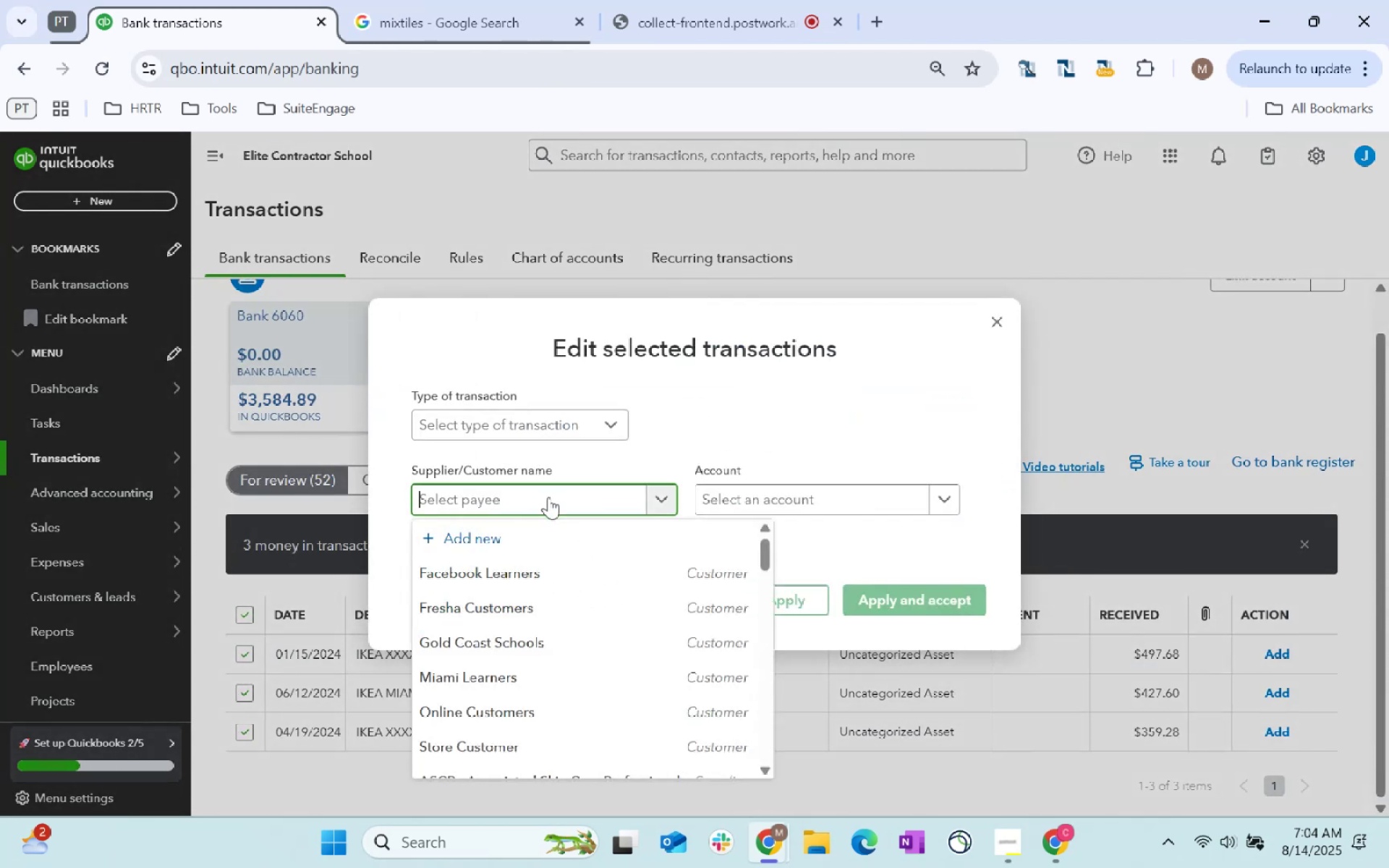 
type(K)
key(Backspace)
type(Ikea Learners)
key(Tab)
 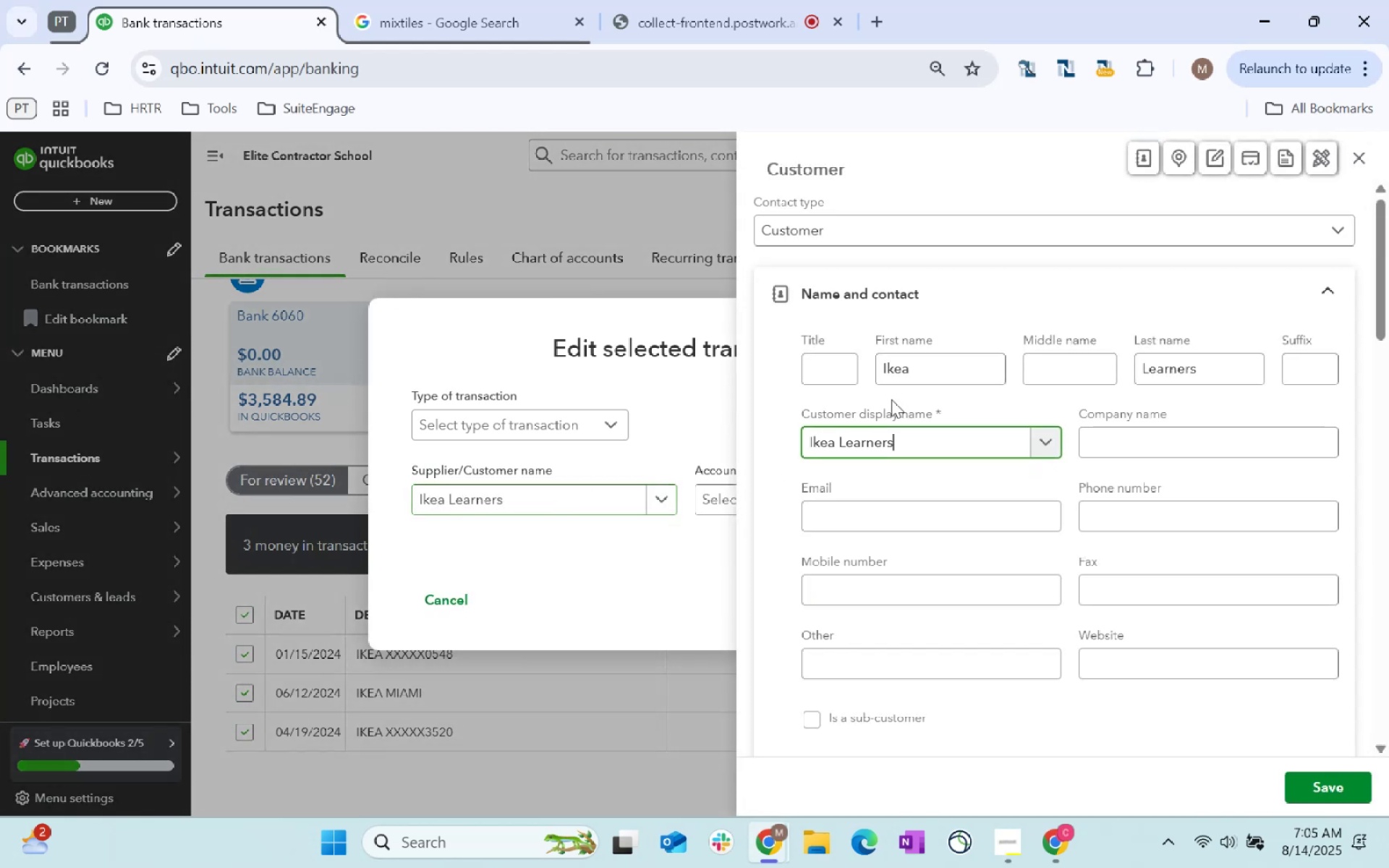 
scroll: coordinate [684, 622], scroll_direction: down, amount: 115.0
 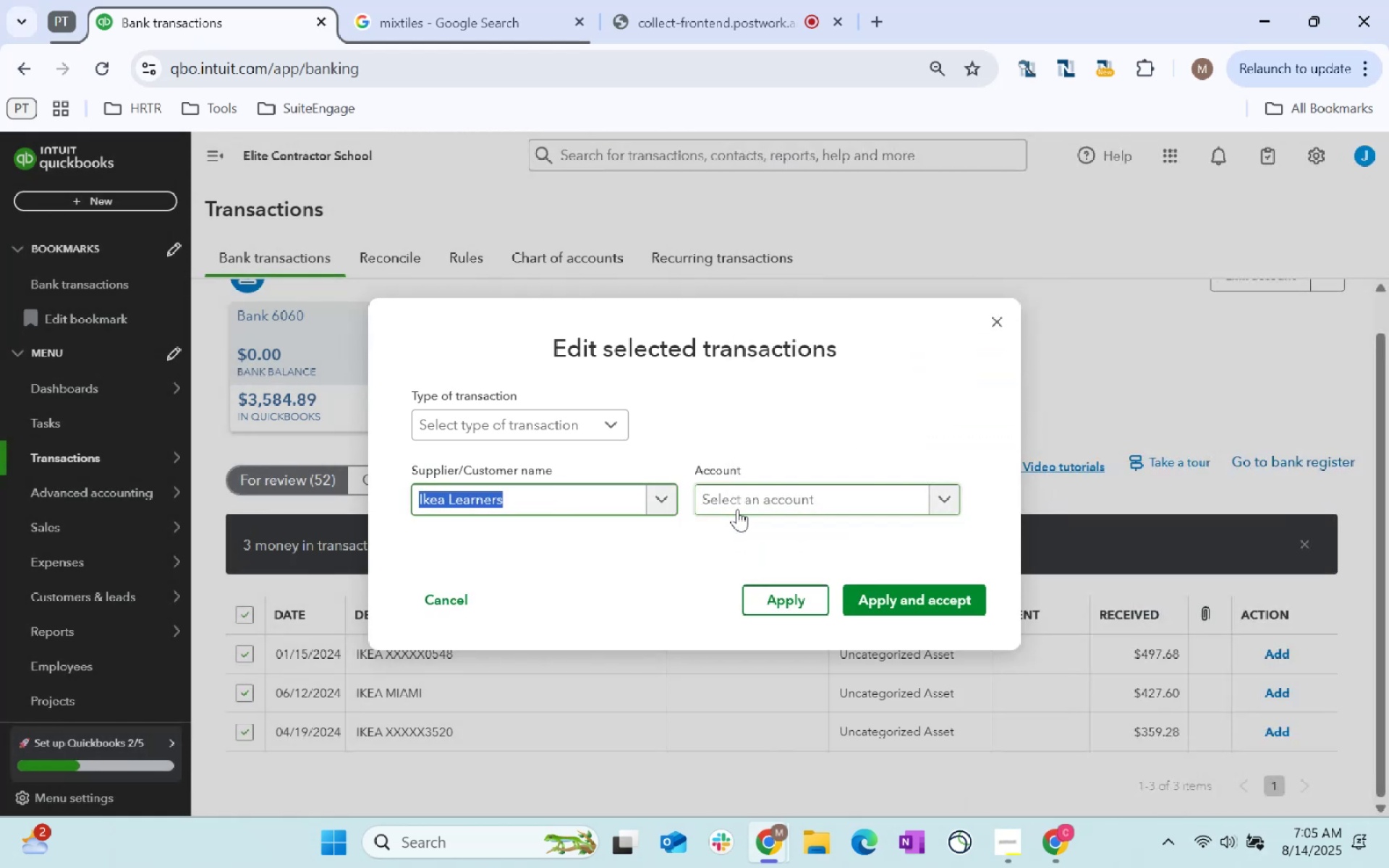 
key(Tab)
type(services)
key(Tab)
 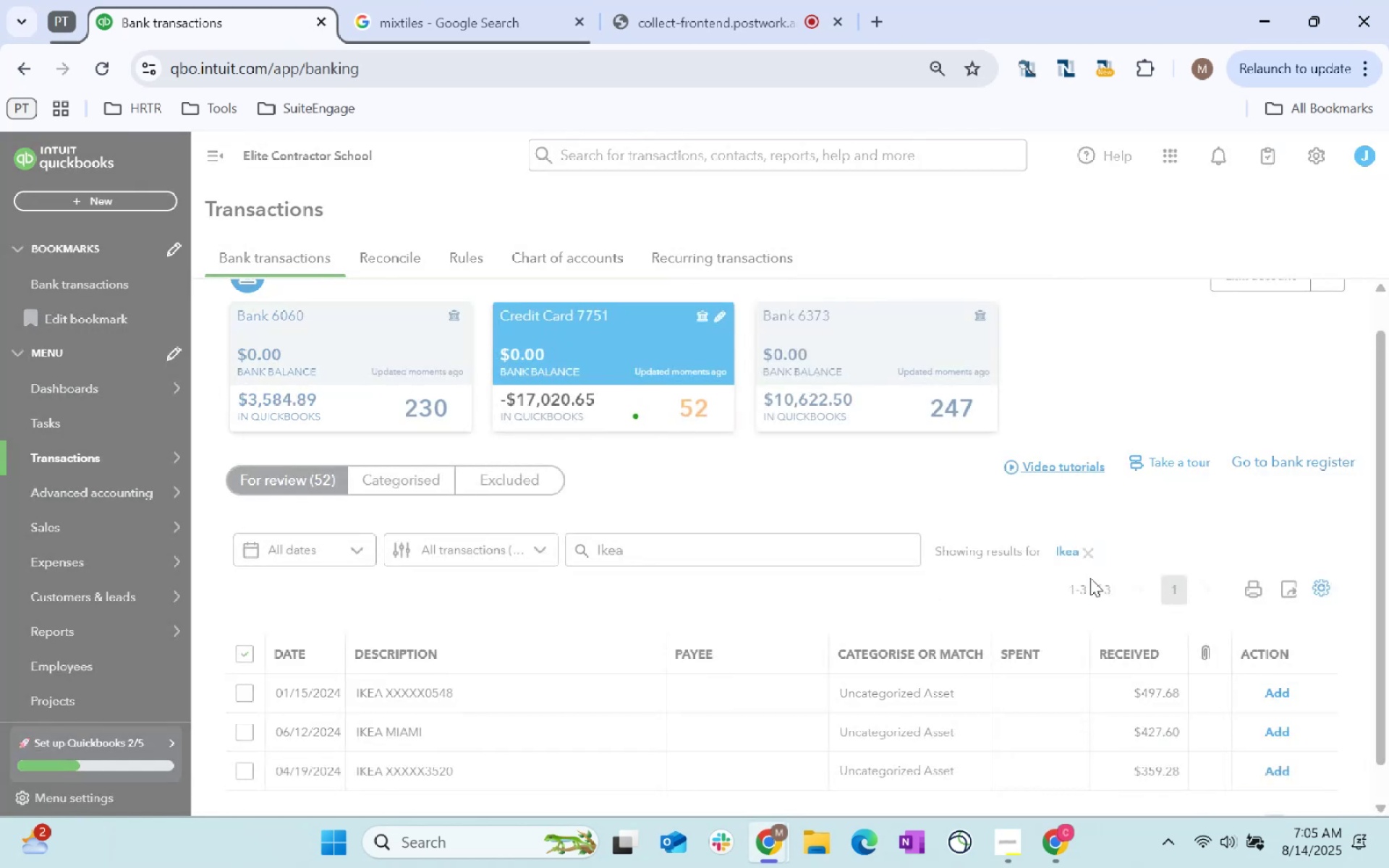 
left_click([1094, 552])
 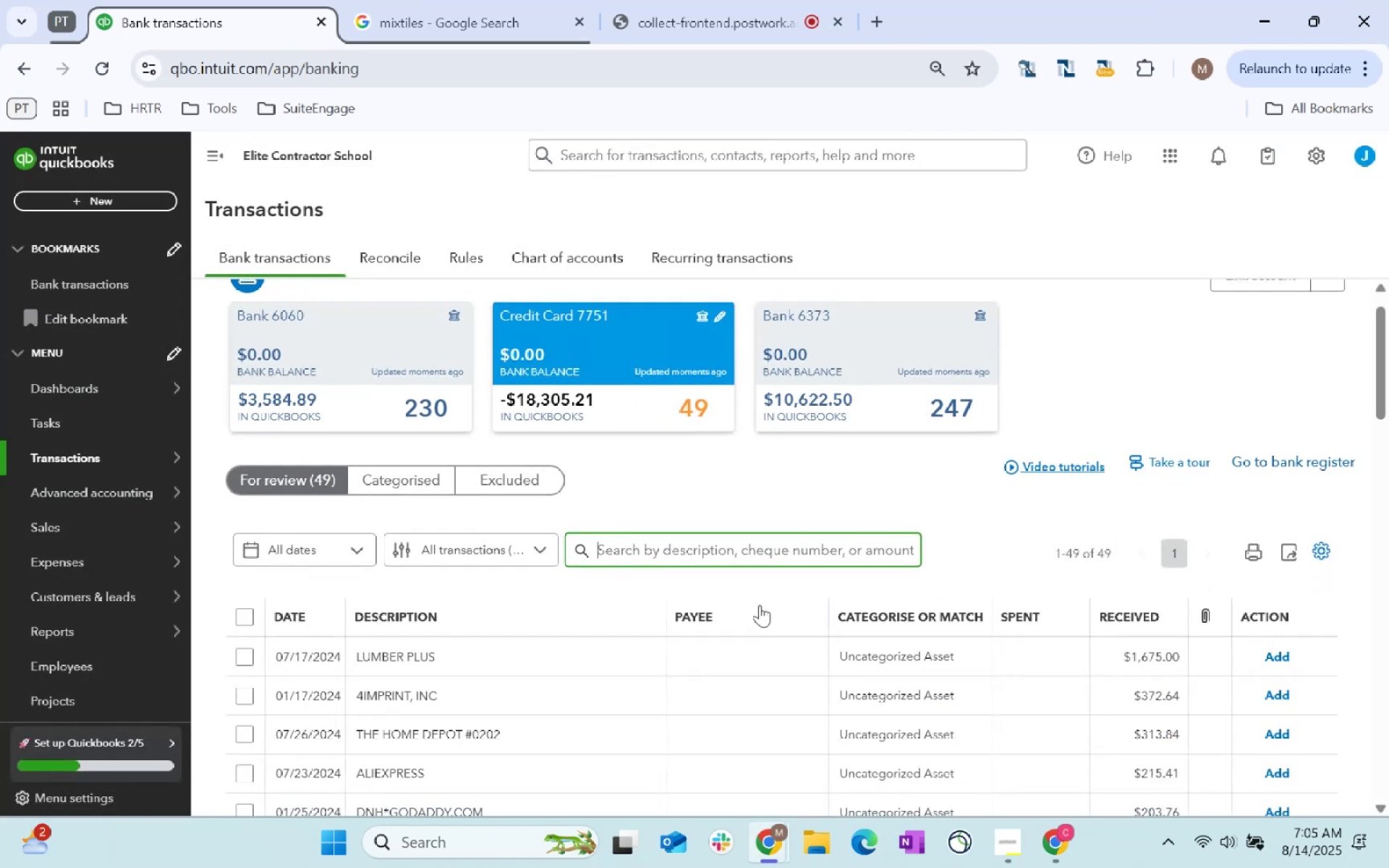 
scroll: coordinate [760, 605], scroll_direction: down, amount: 2.0
 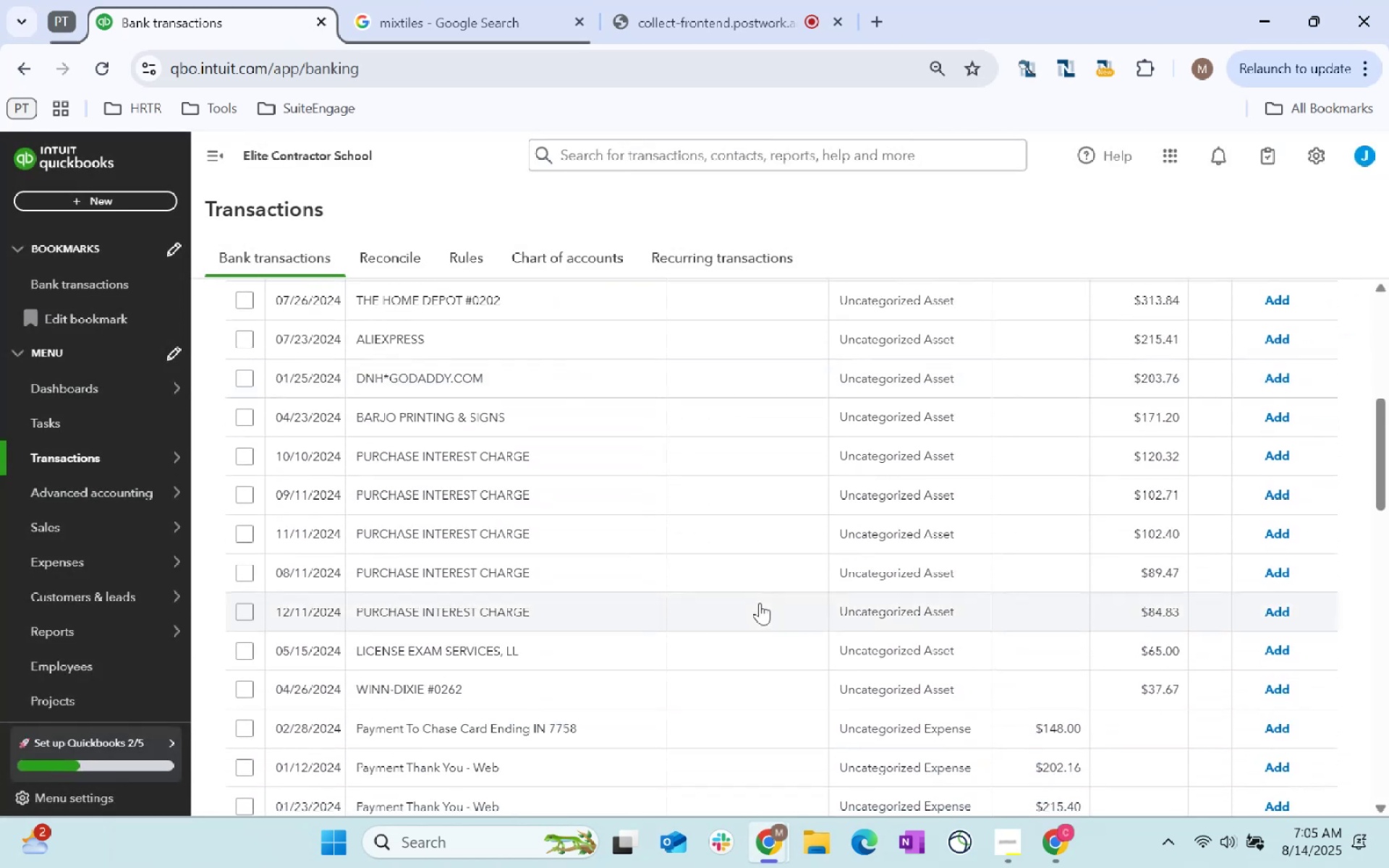 
scroll: coordinate [760, 603], scroll_direction: up, amount: 1.0
 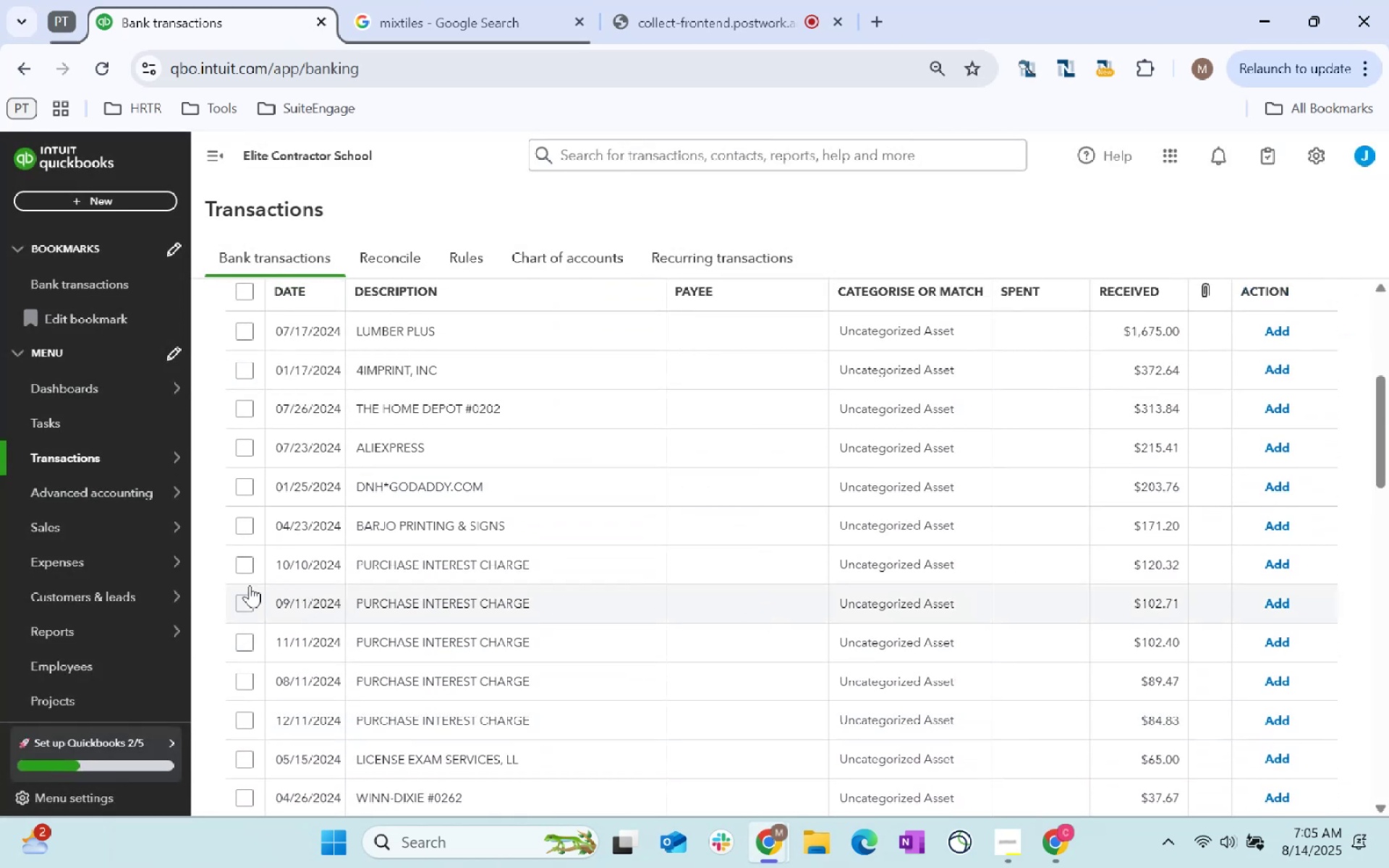 
double_click([241, 606])
 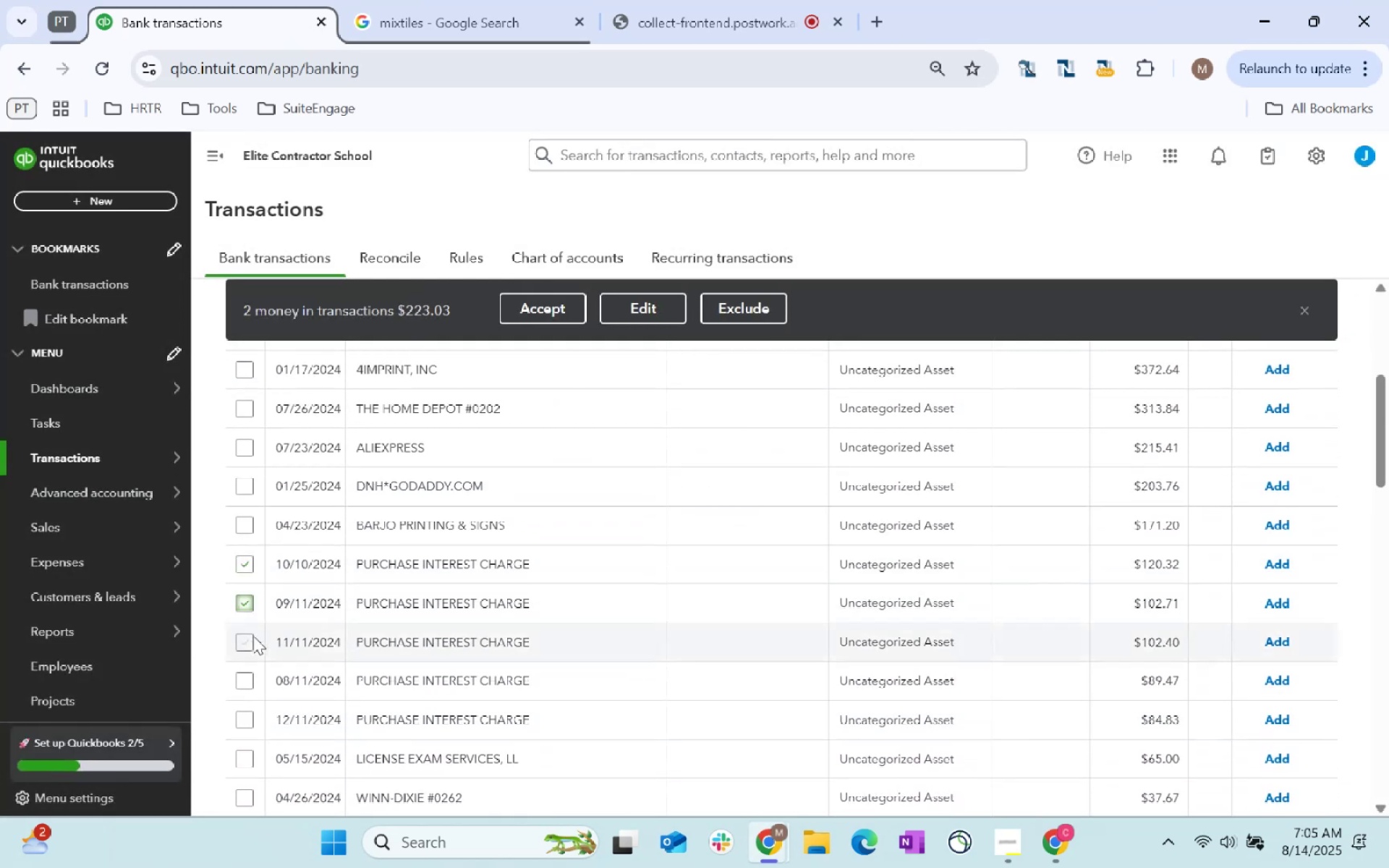 
left_click([253, 636])
 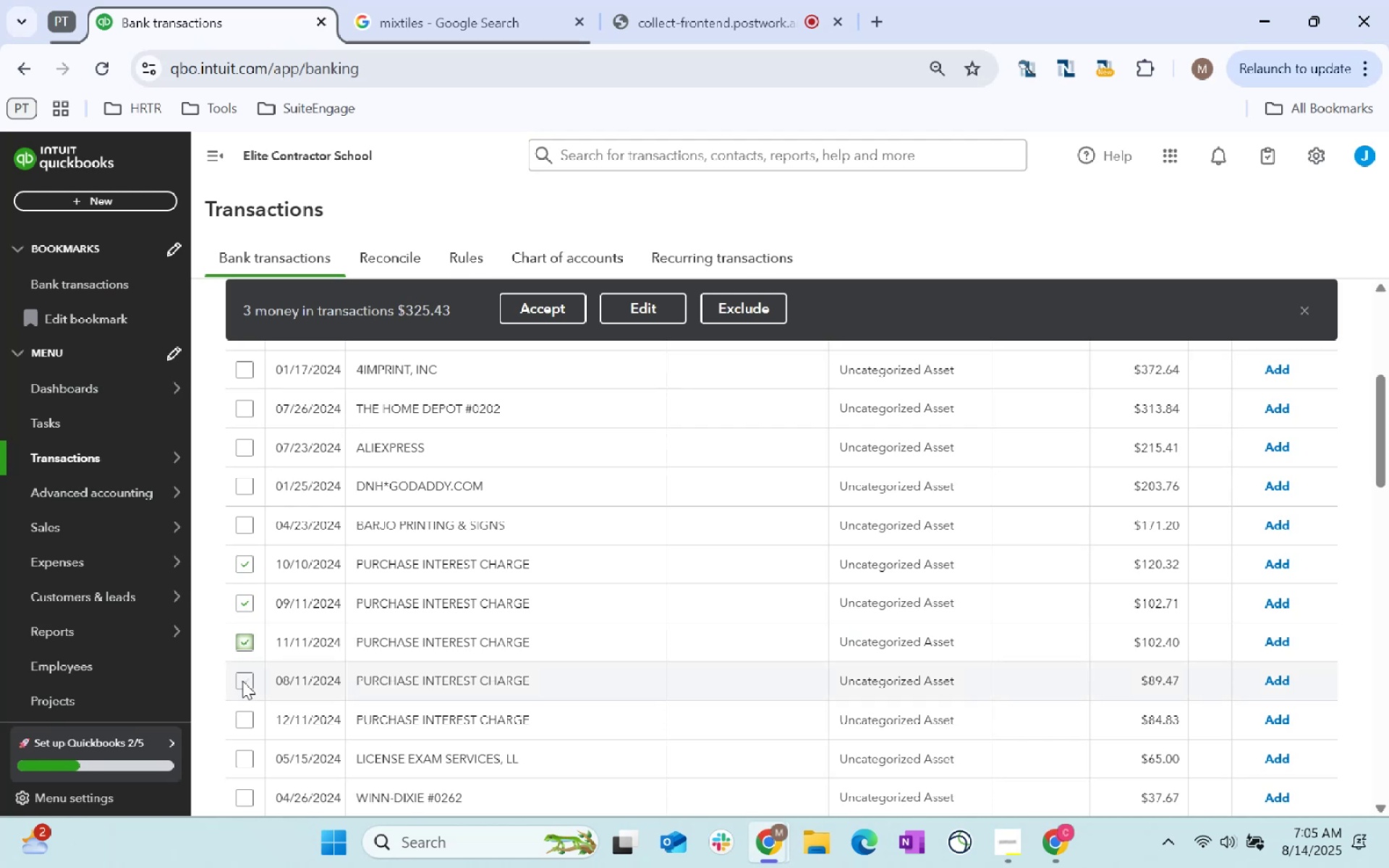 
left_click([242, 681])
 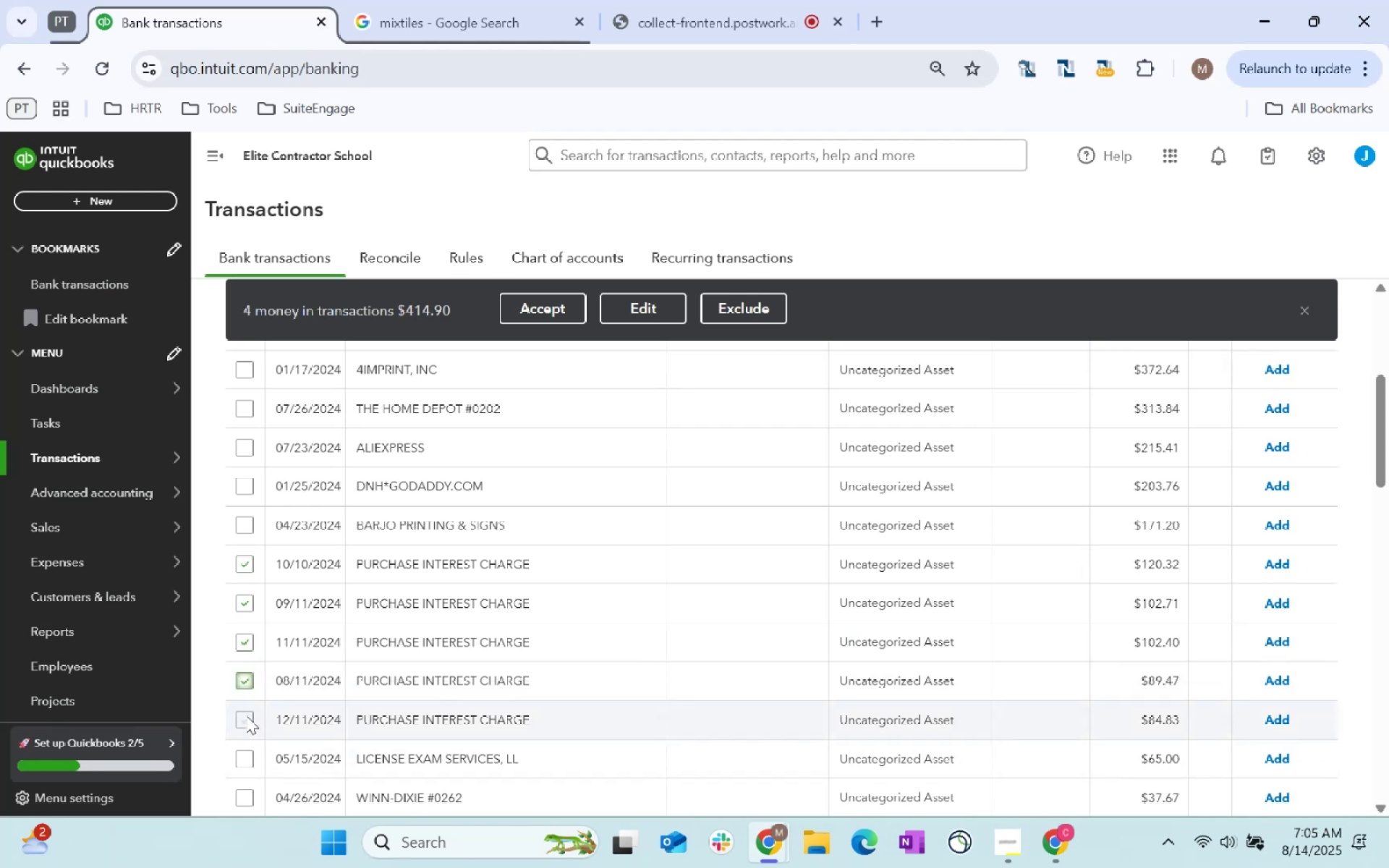 
left_click([242, 717])
 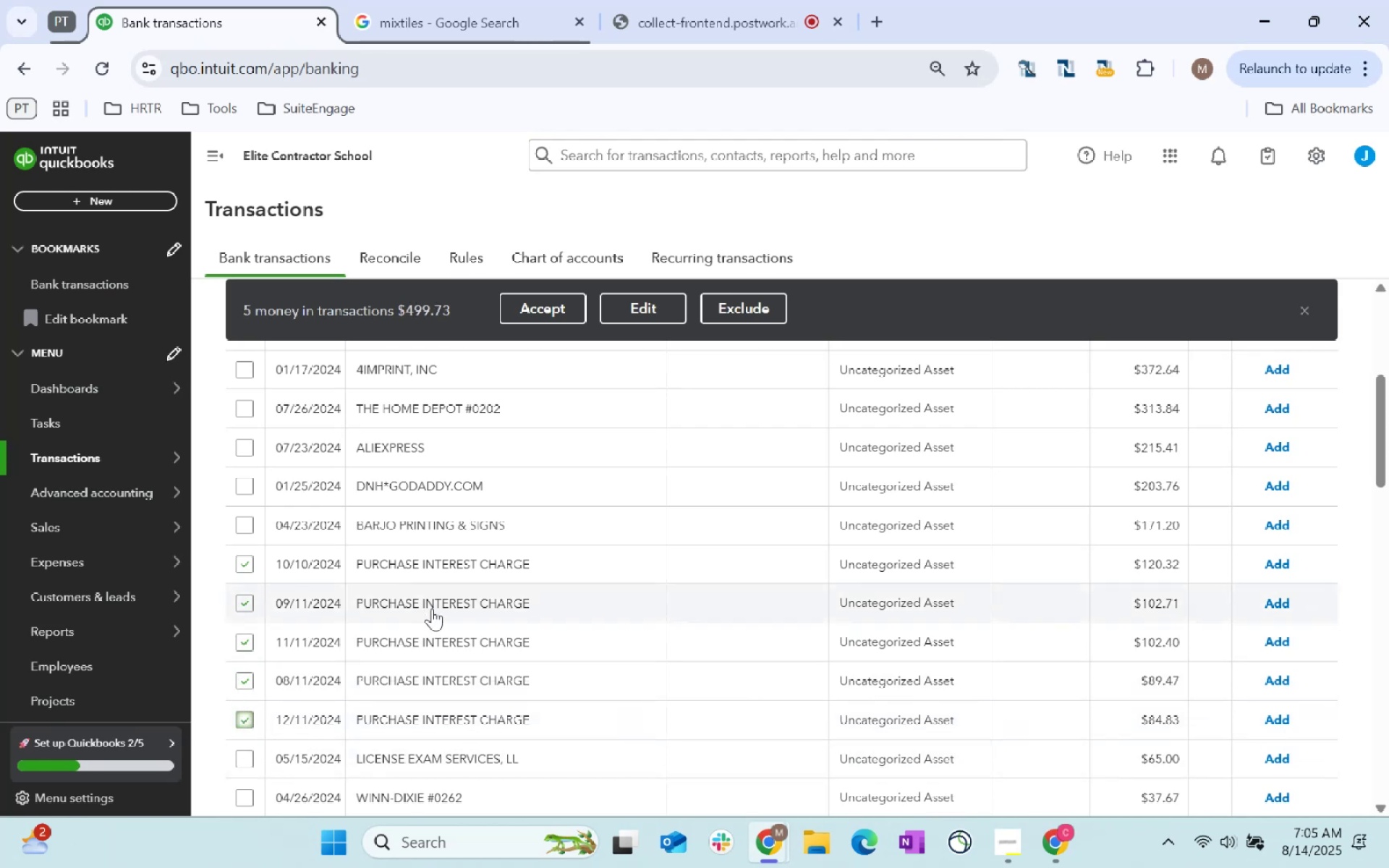 
scroll: coordinate [432, 608], scroll_direction: down, amount: 2.0
 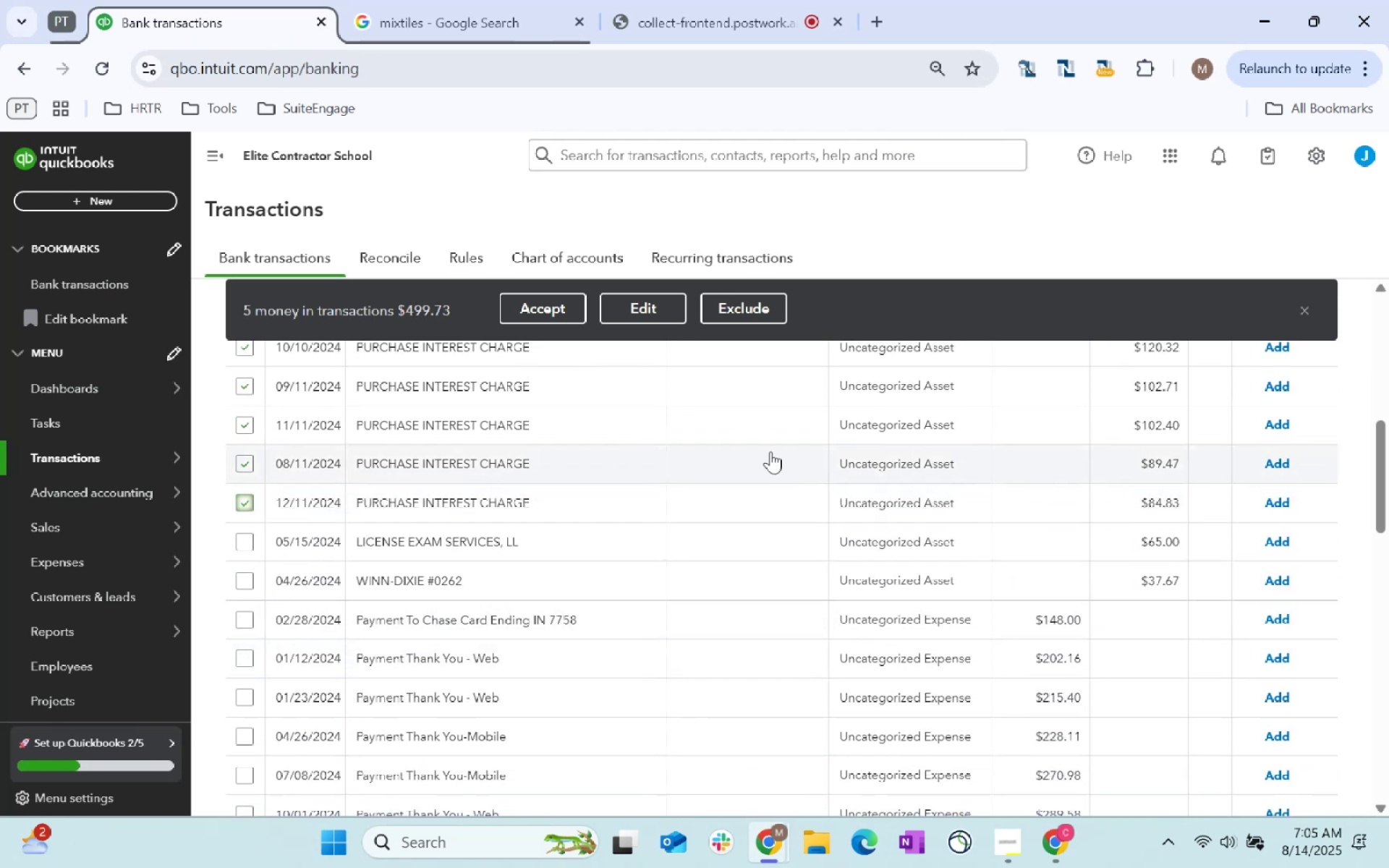 
left_click([640, 310])
 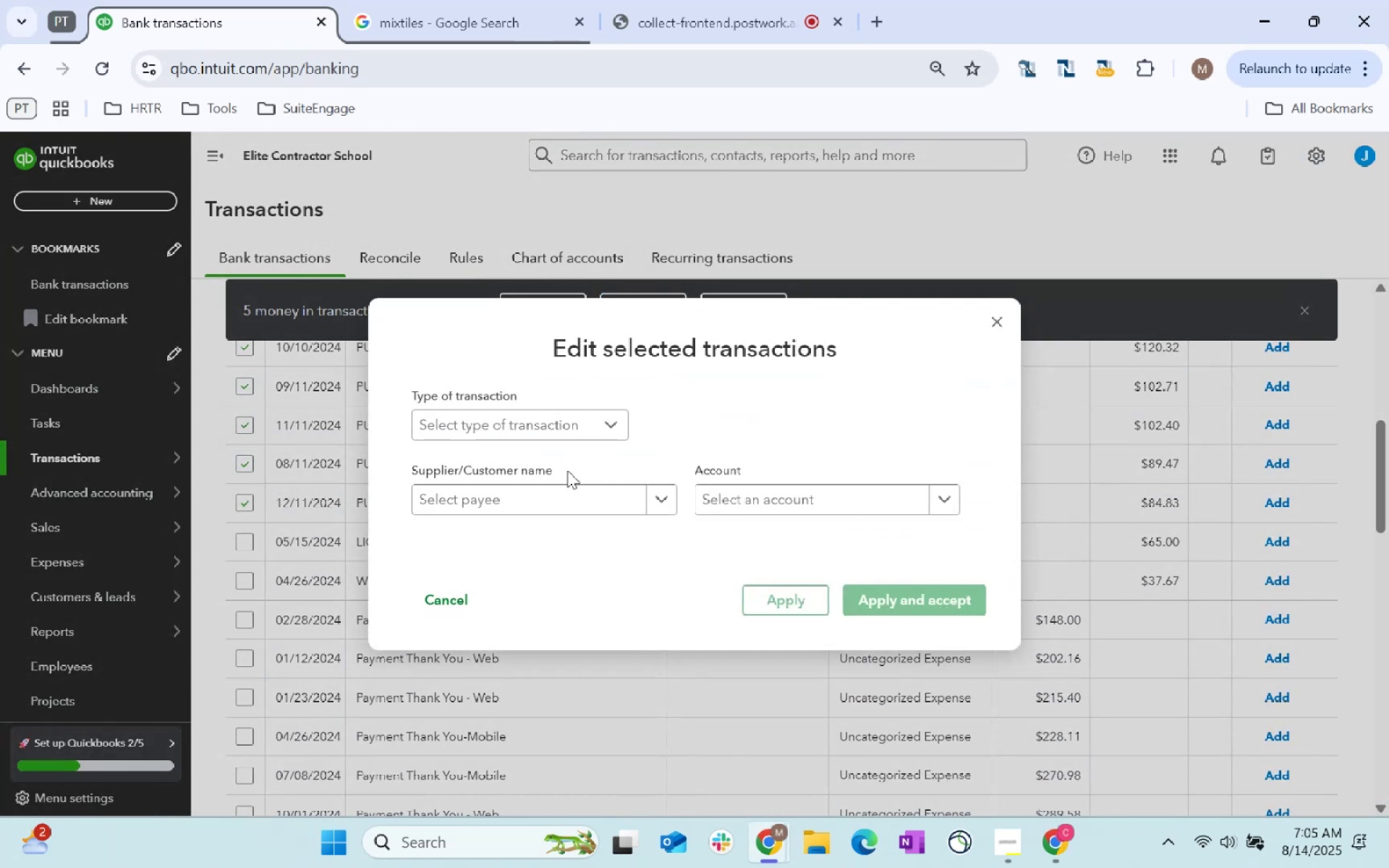 
left_click([578, 499])
 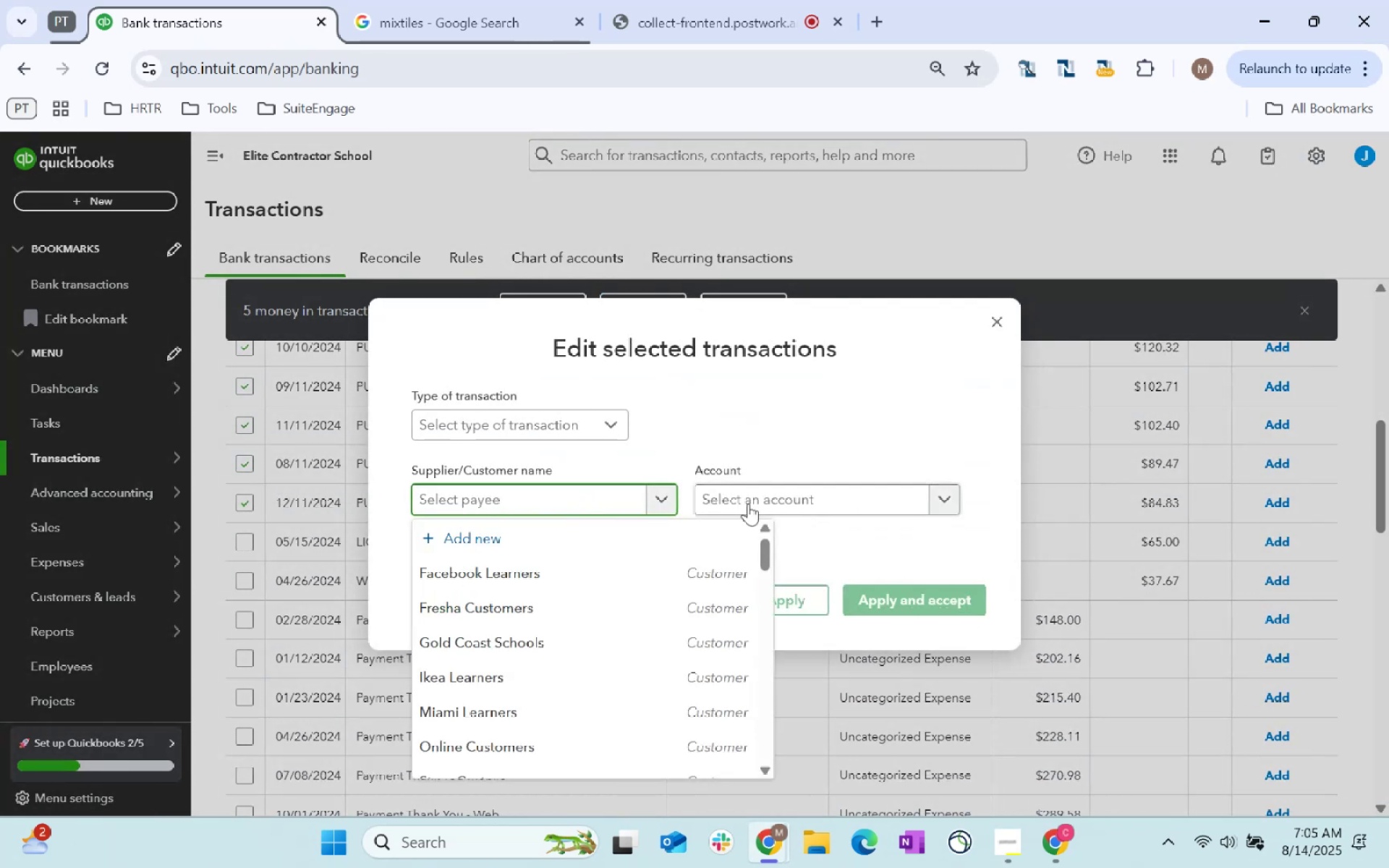 
left_click([758, 505])
 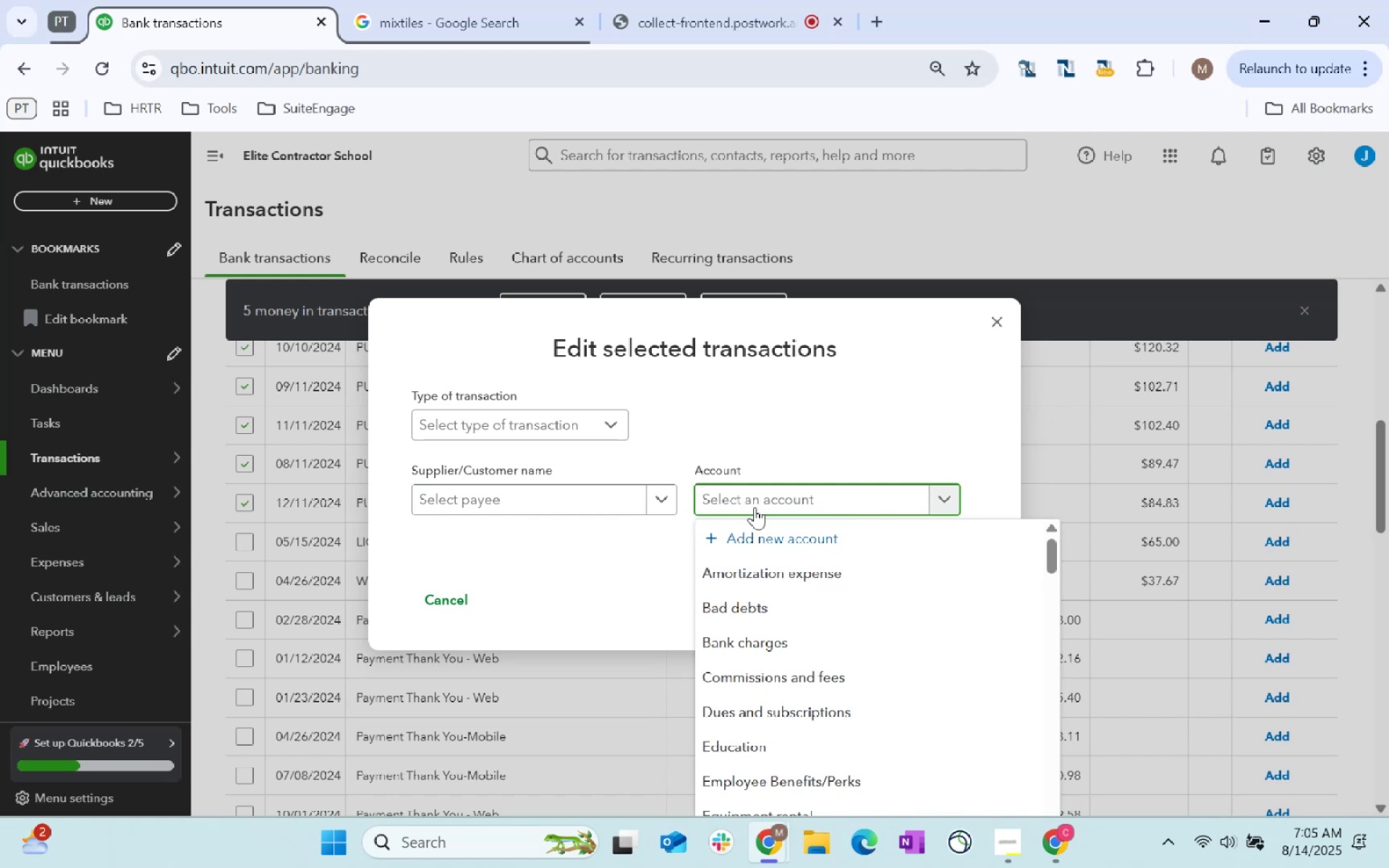 
type(other)
 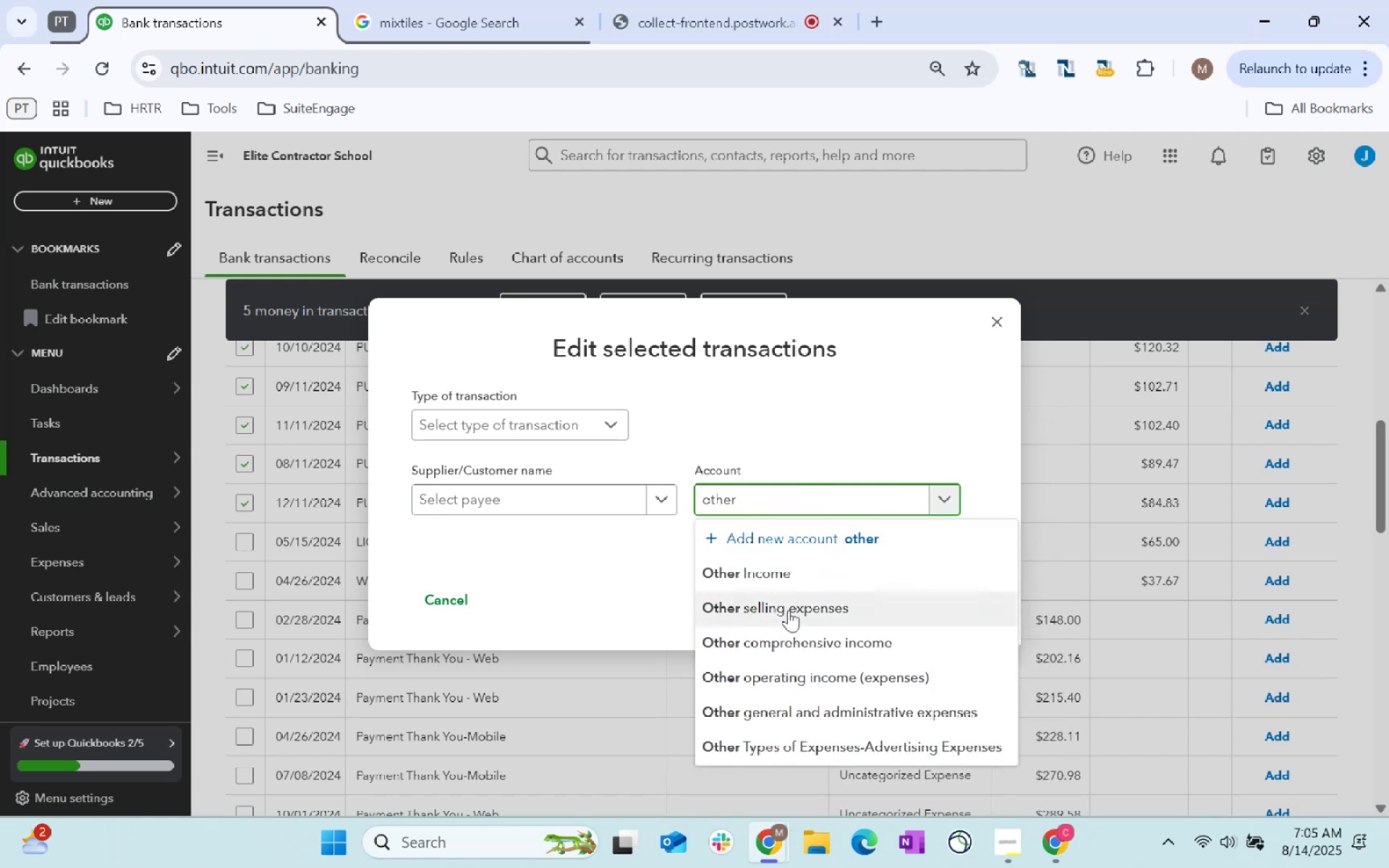 
left_click([794, 569])
 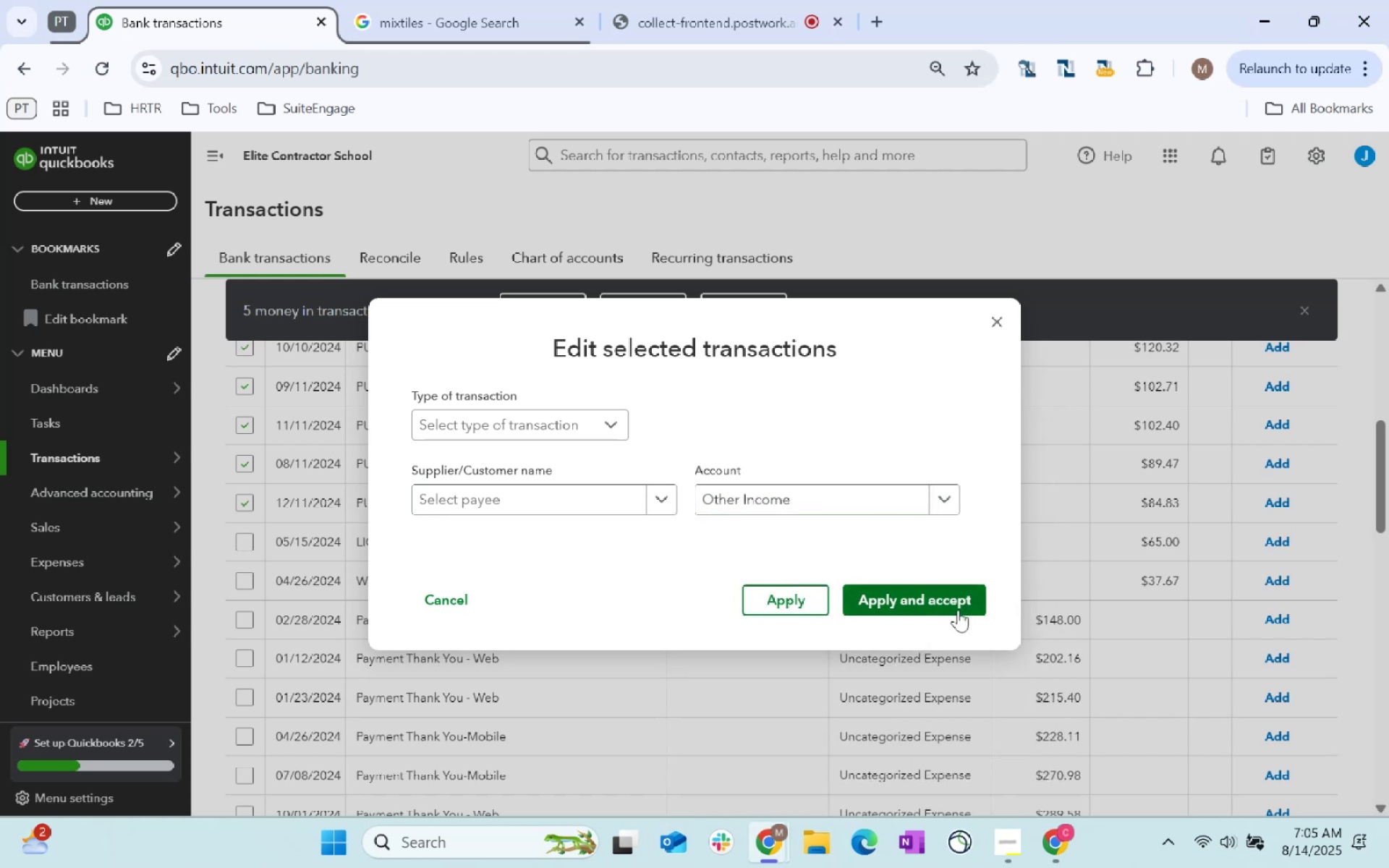 
left_click([958, 610])
 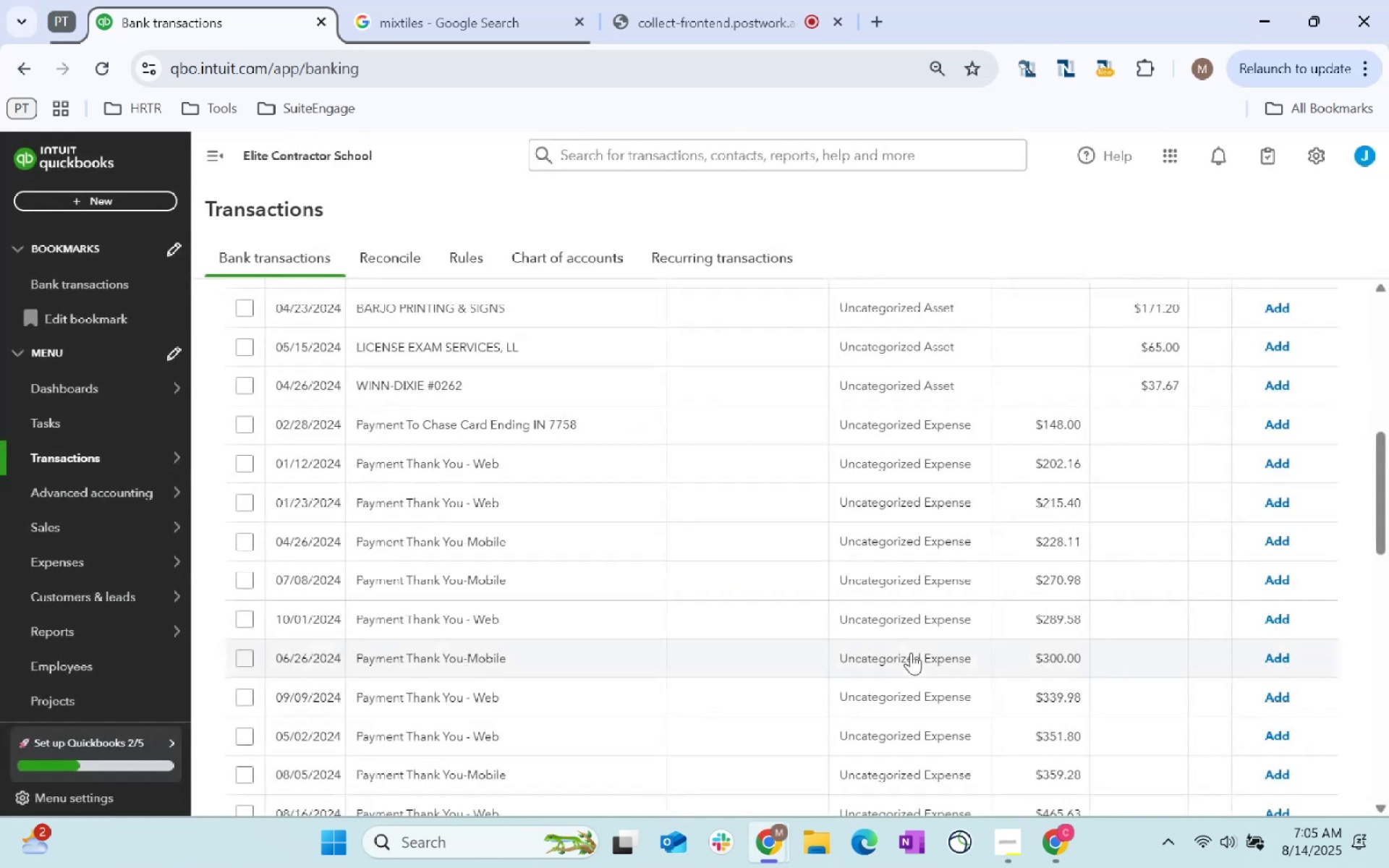 
scroll: coordinate [951, 583], scroll_direction: up, amount: 3.0
 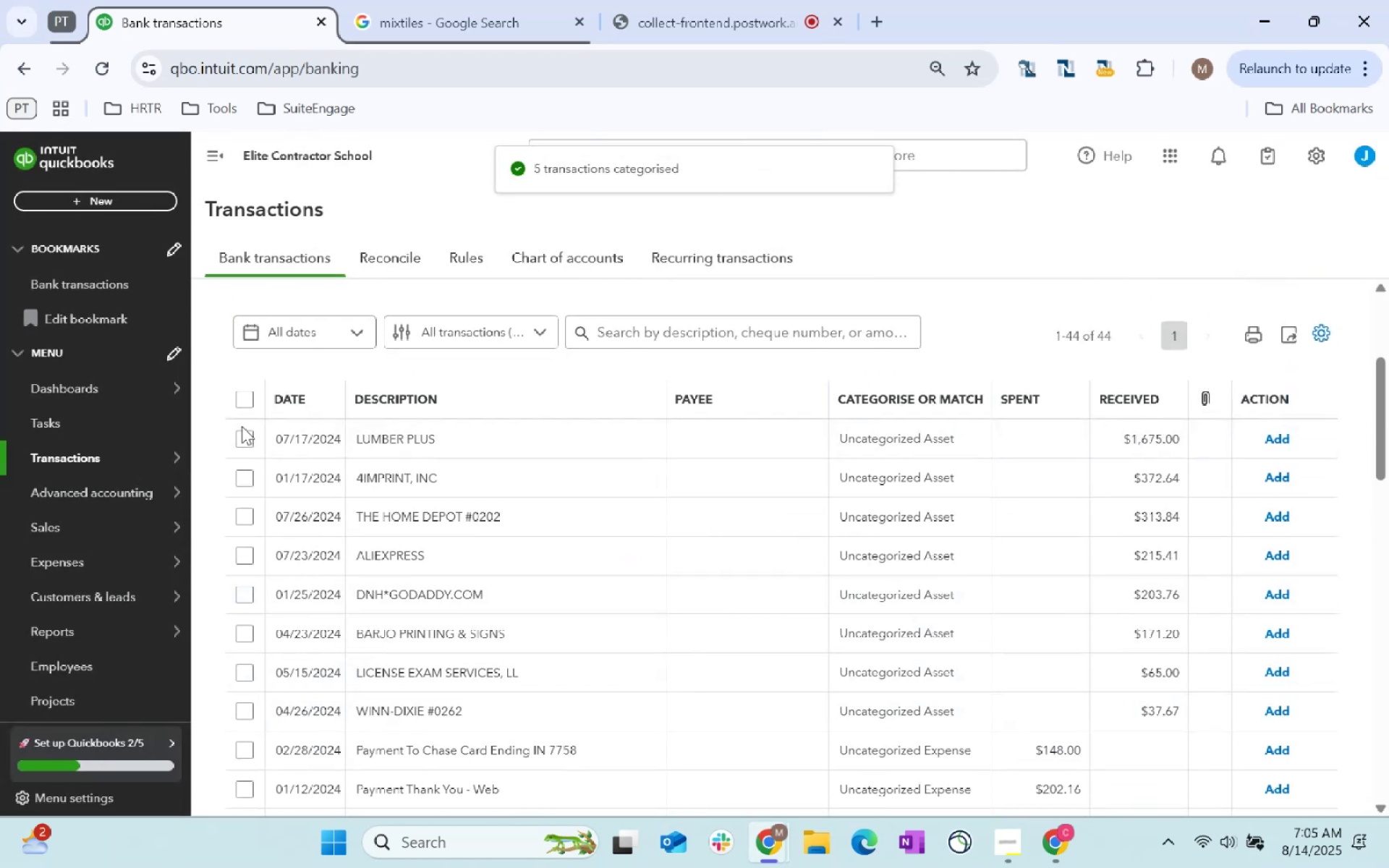 
left_click([243, 441])
 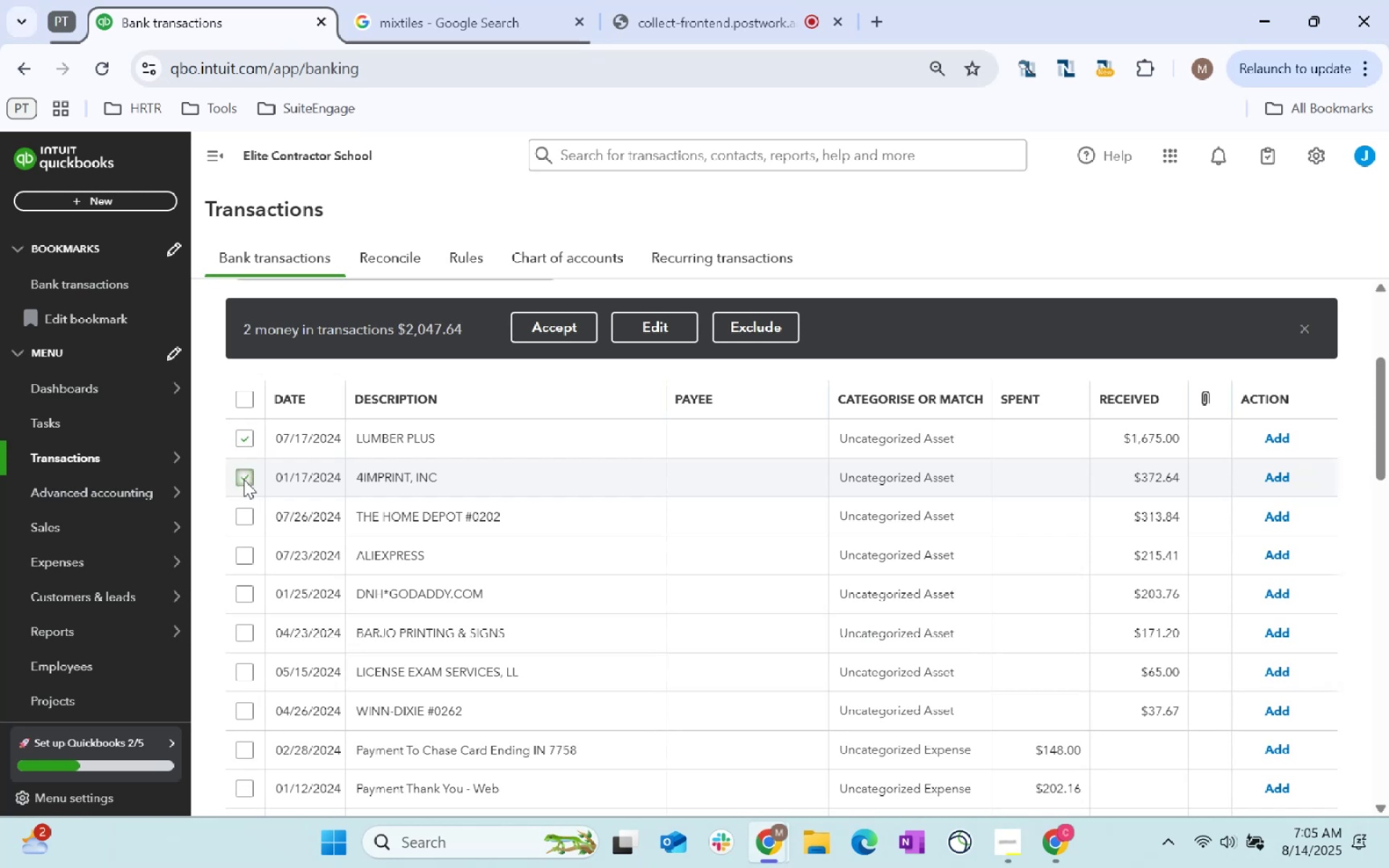 
double_click([247, 514])
 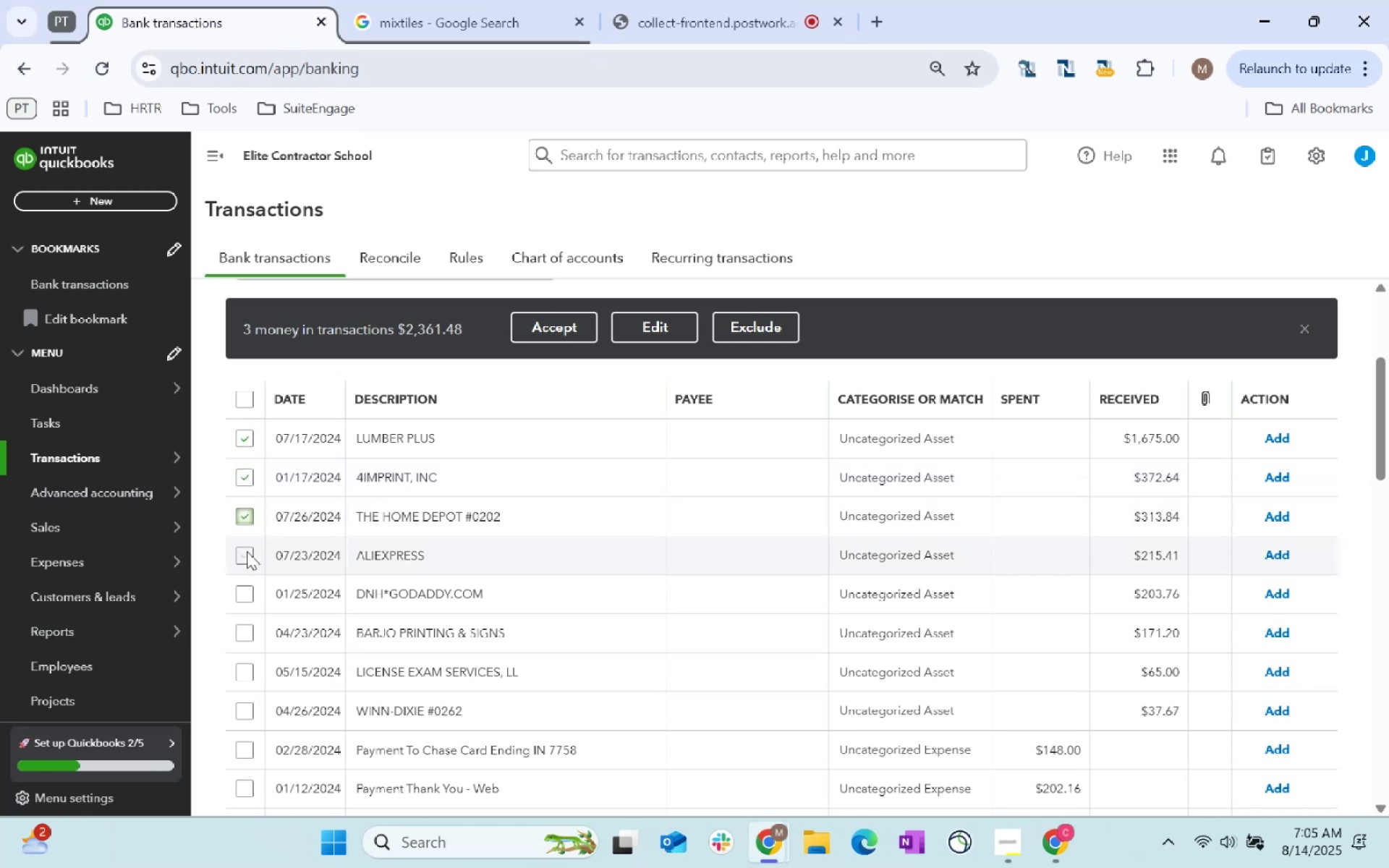 
left_click([247, 551])
 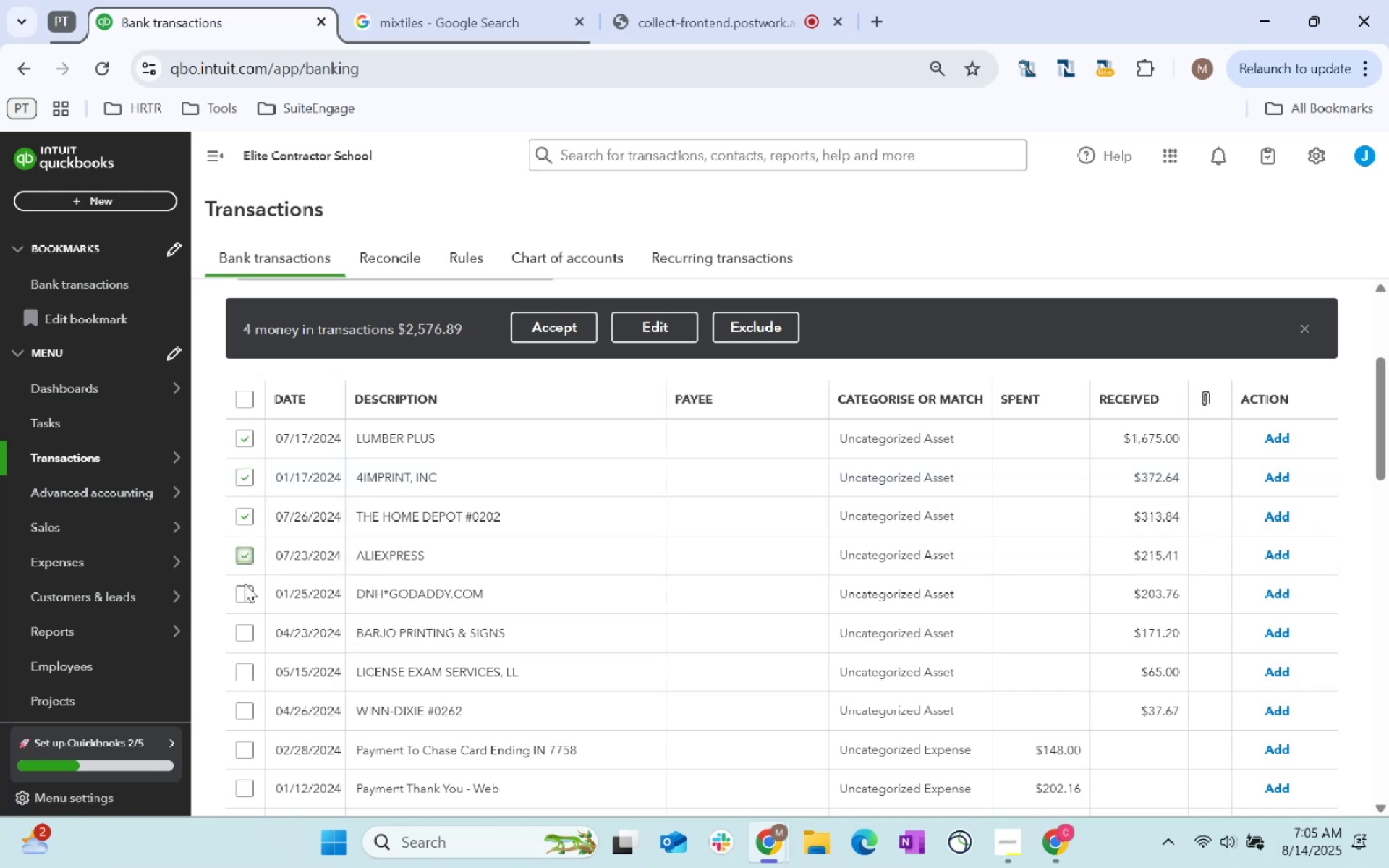 
left_click([245, 584])
 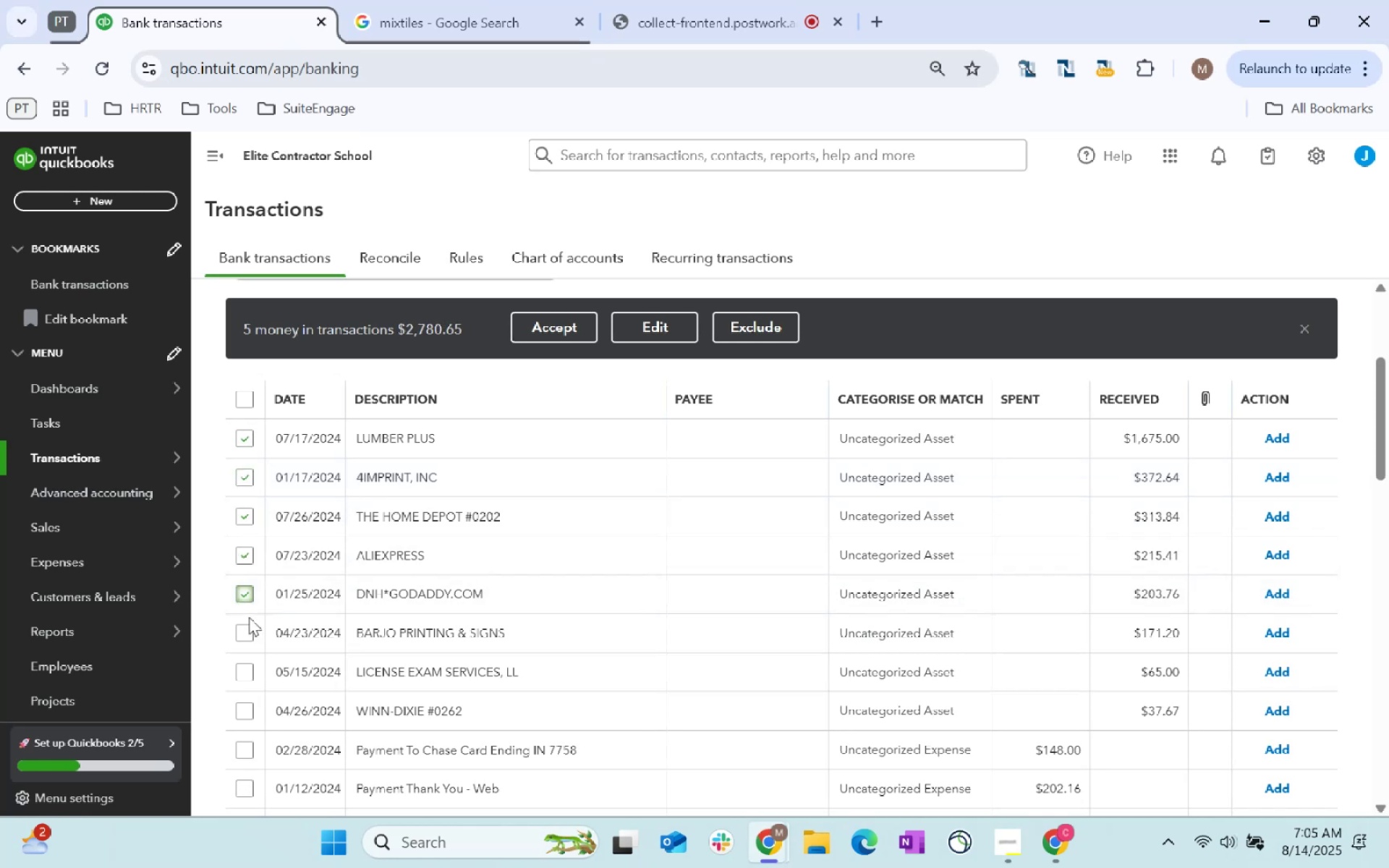 
double_click([250, 633])
 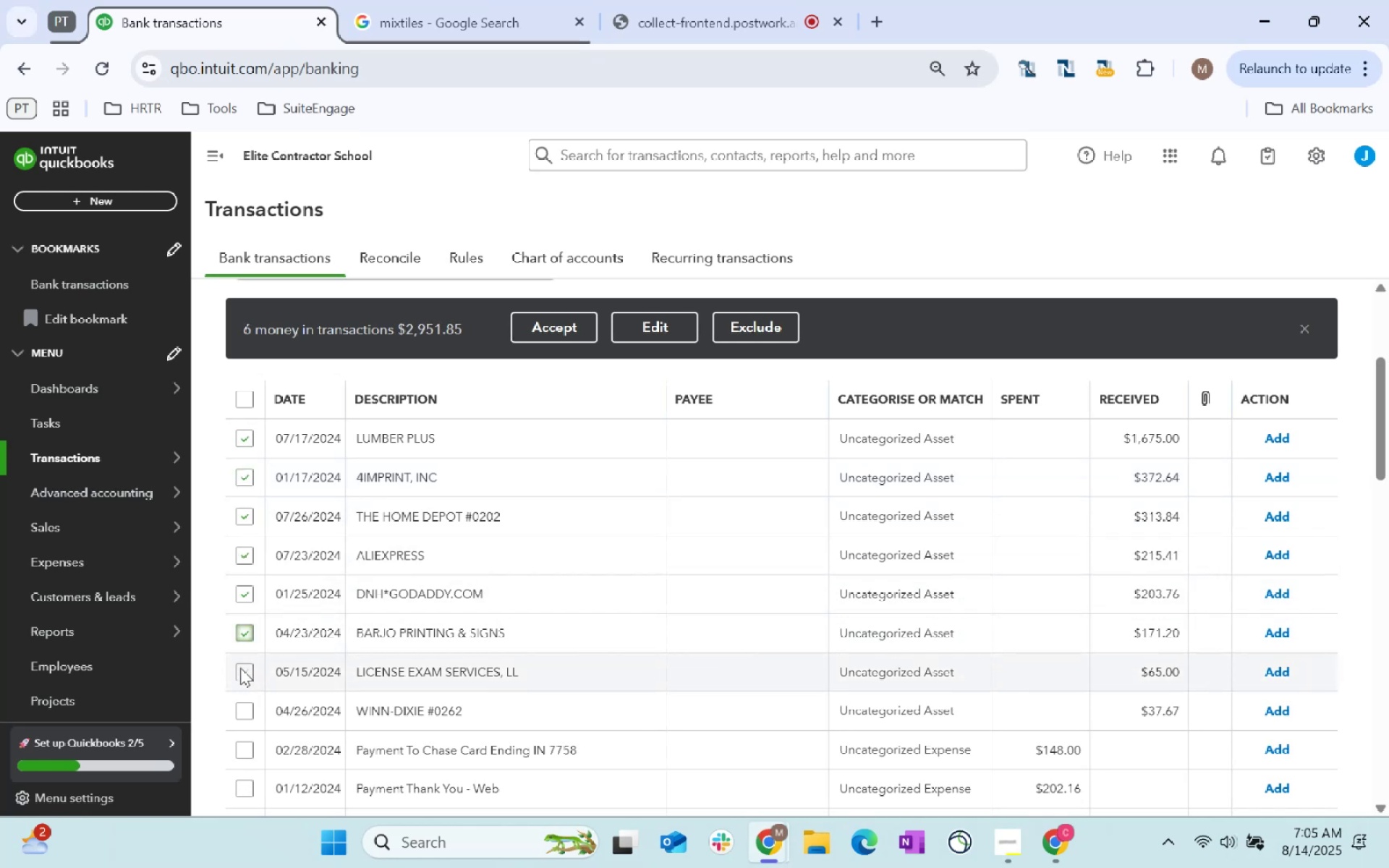 
left_click([240, 668])
 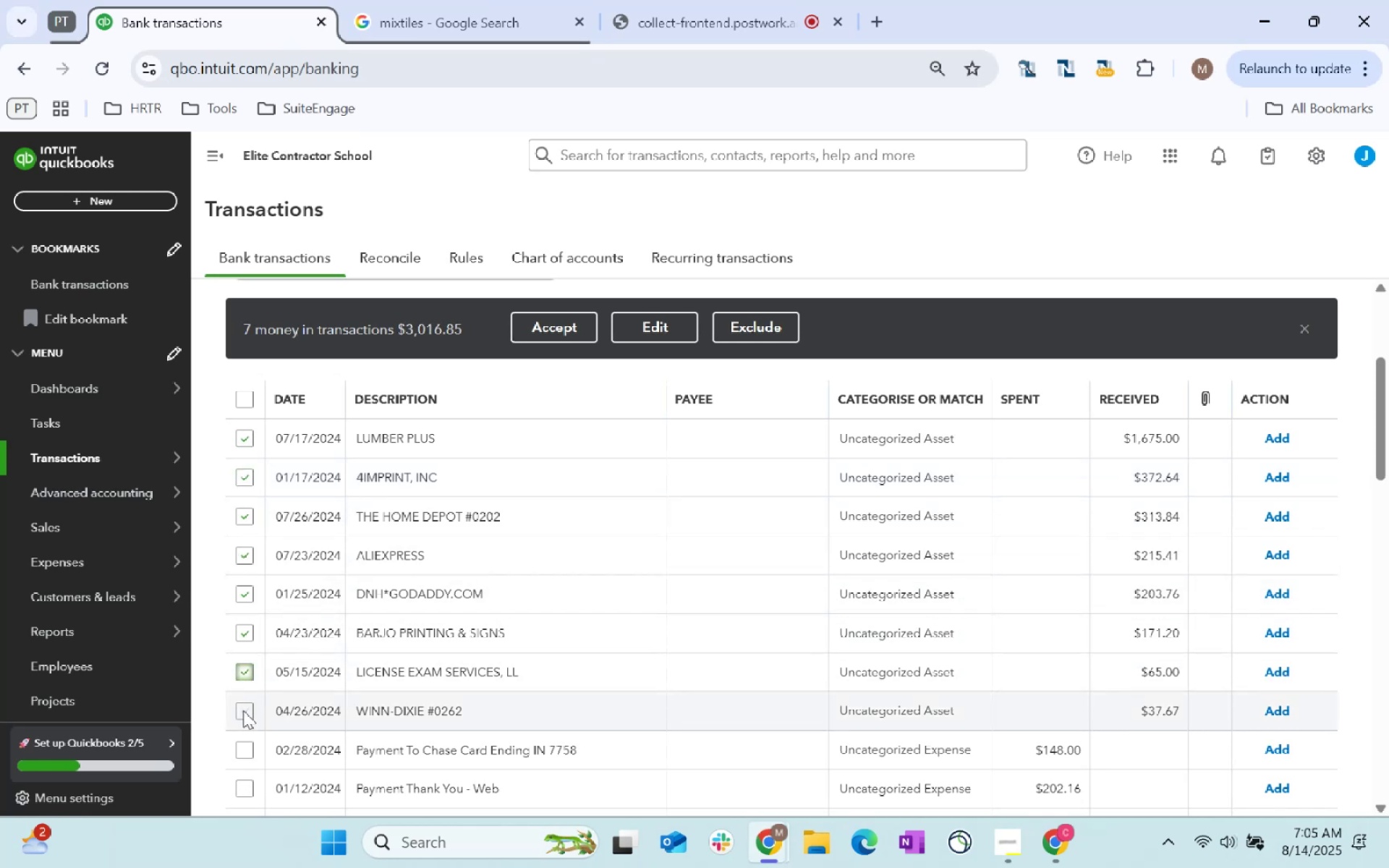 
left_click([243, 708])
 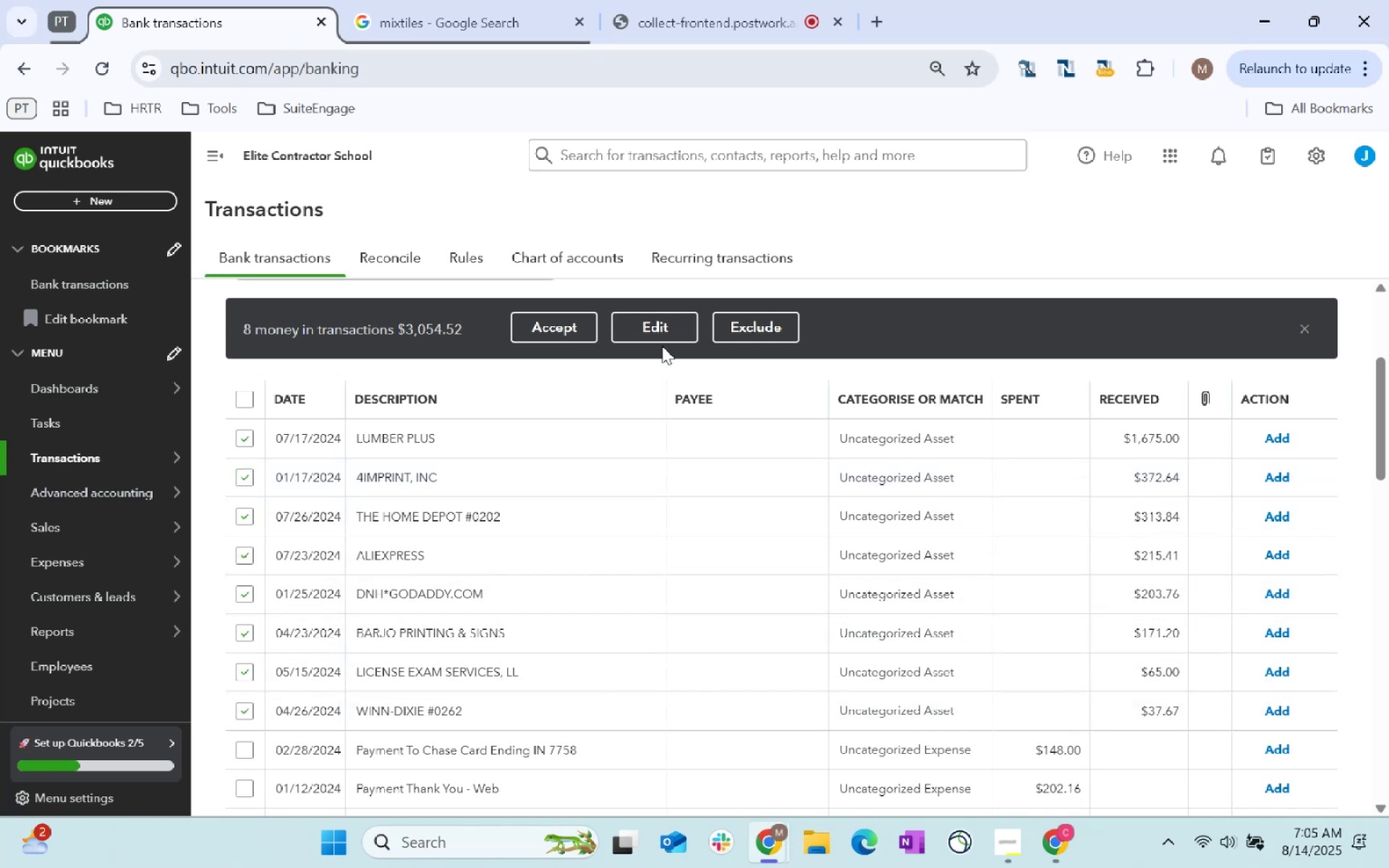 
double_click([670, 337])
 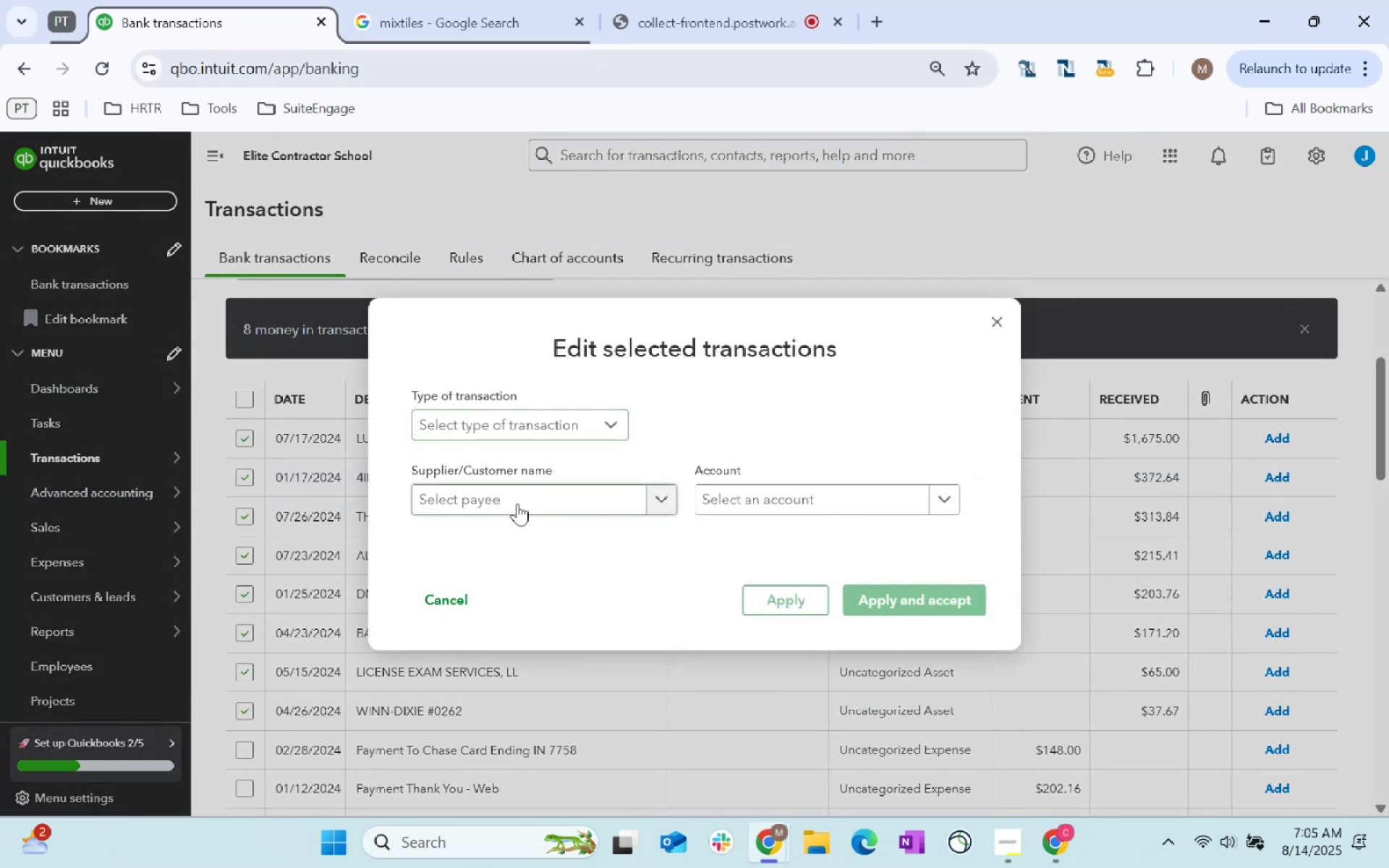 
left_click([519, 510])
 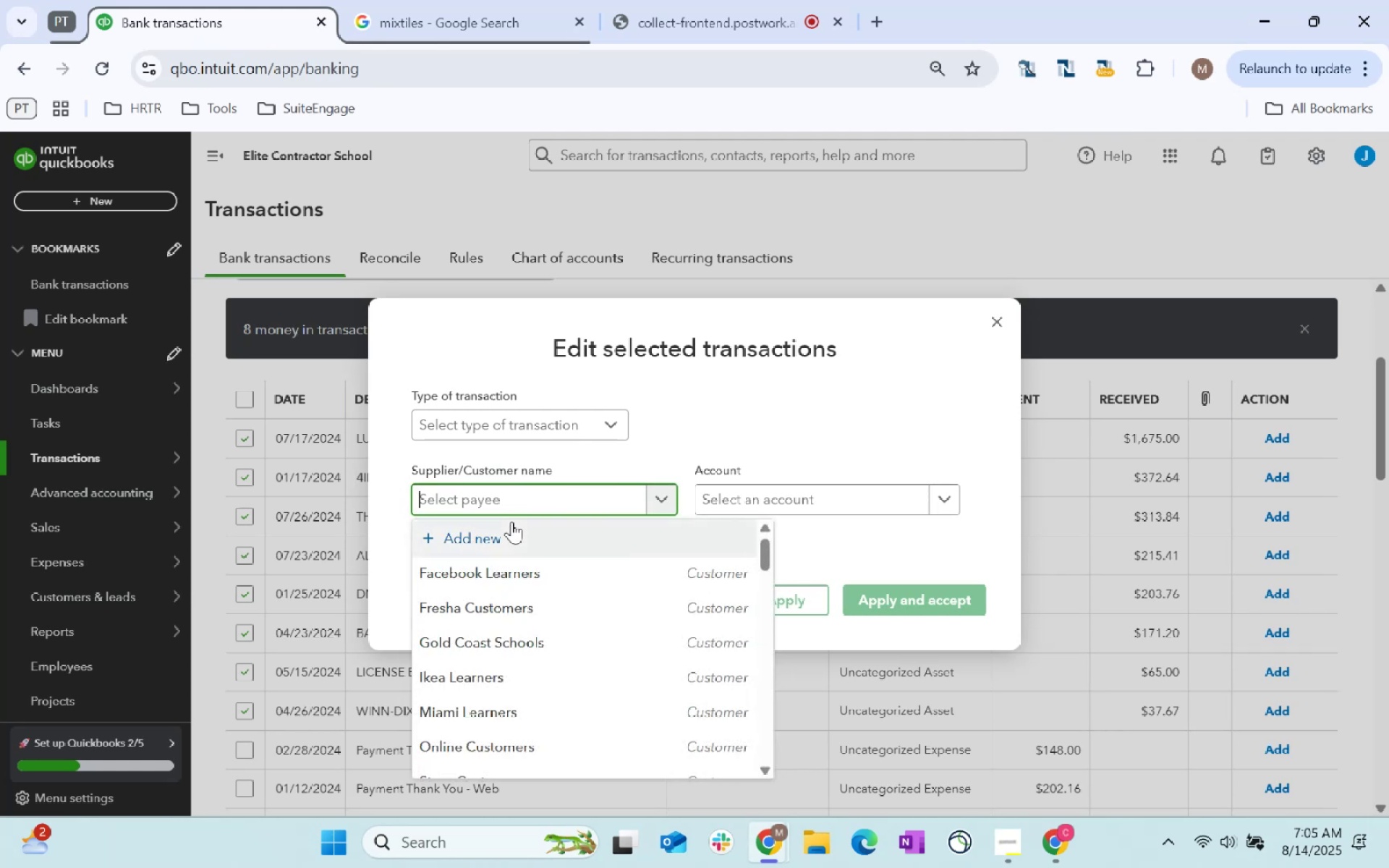 
type(Other Learners)
key(Tab)
 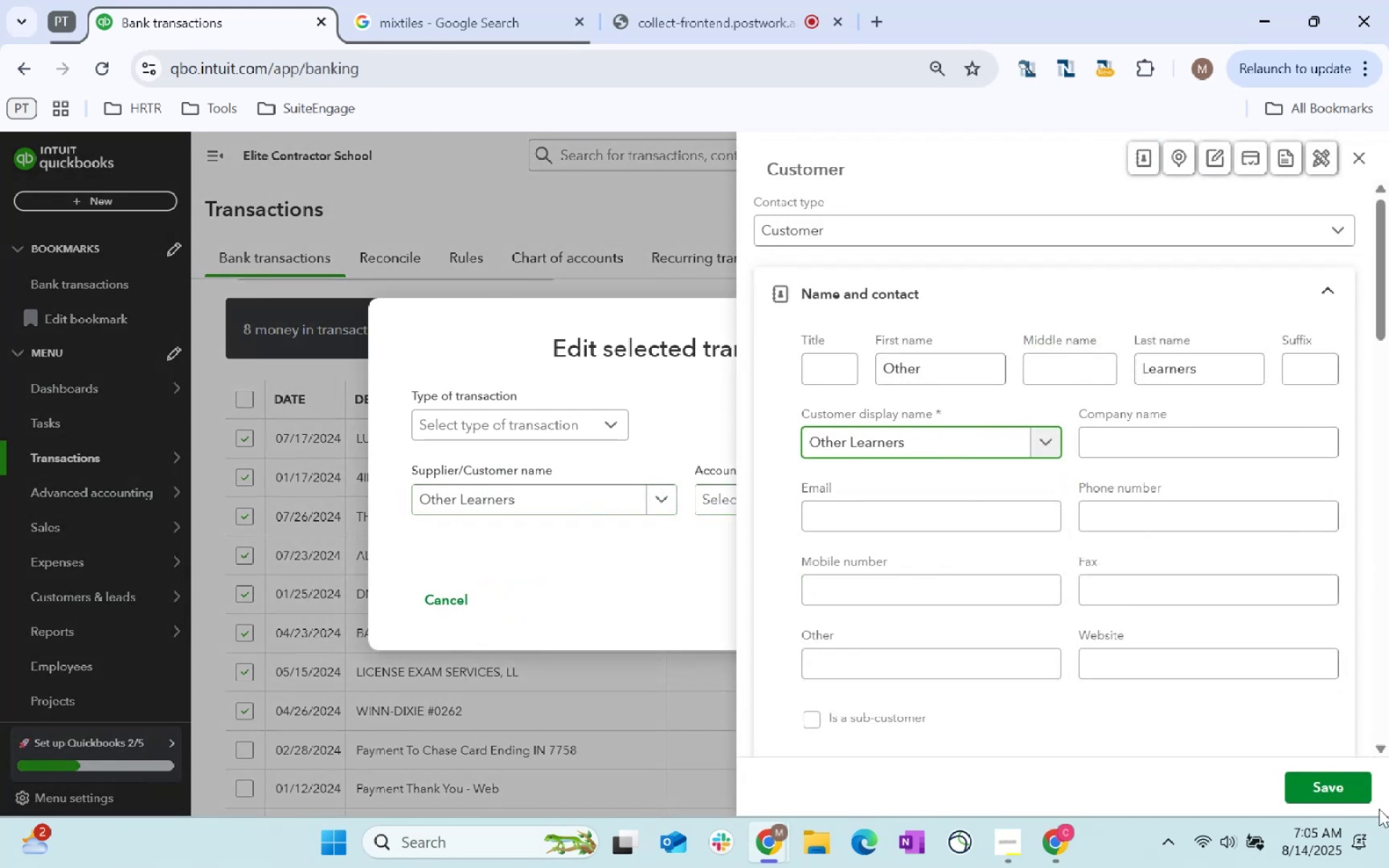 
left_click([1326, 771])
 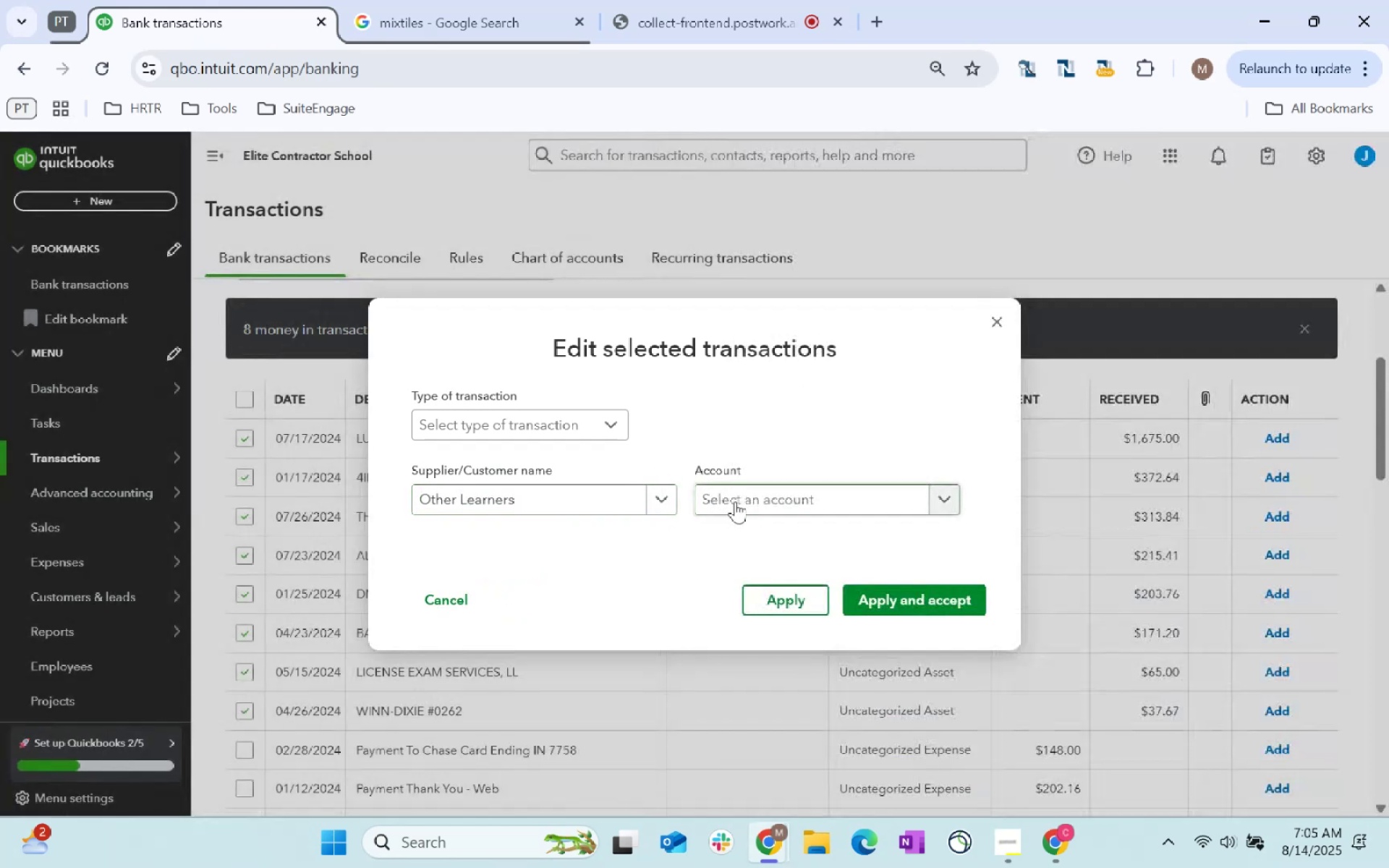 
left_click([735, 501])
 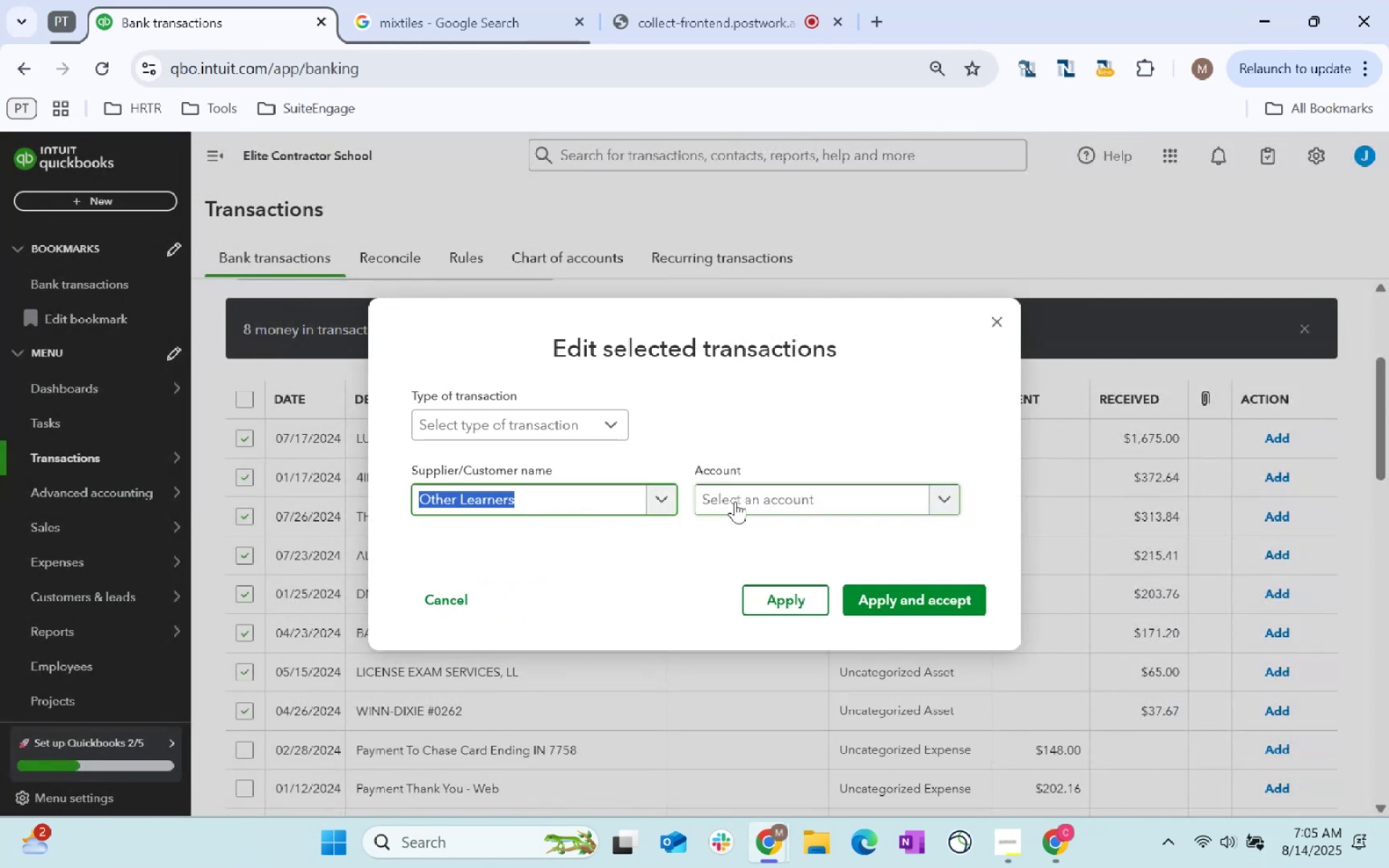 
key(Tab)
type(services)
key(Tab)
 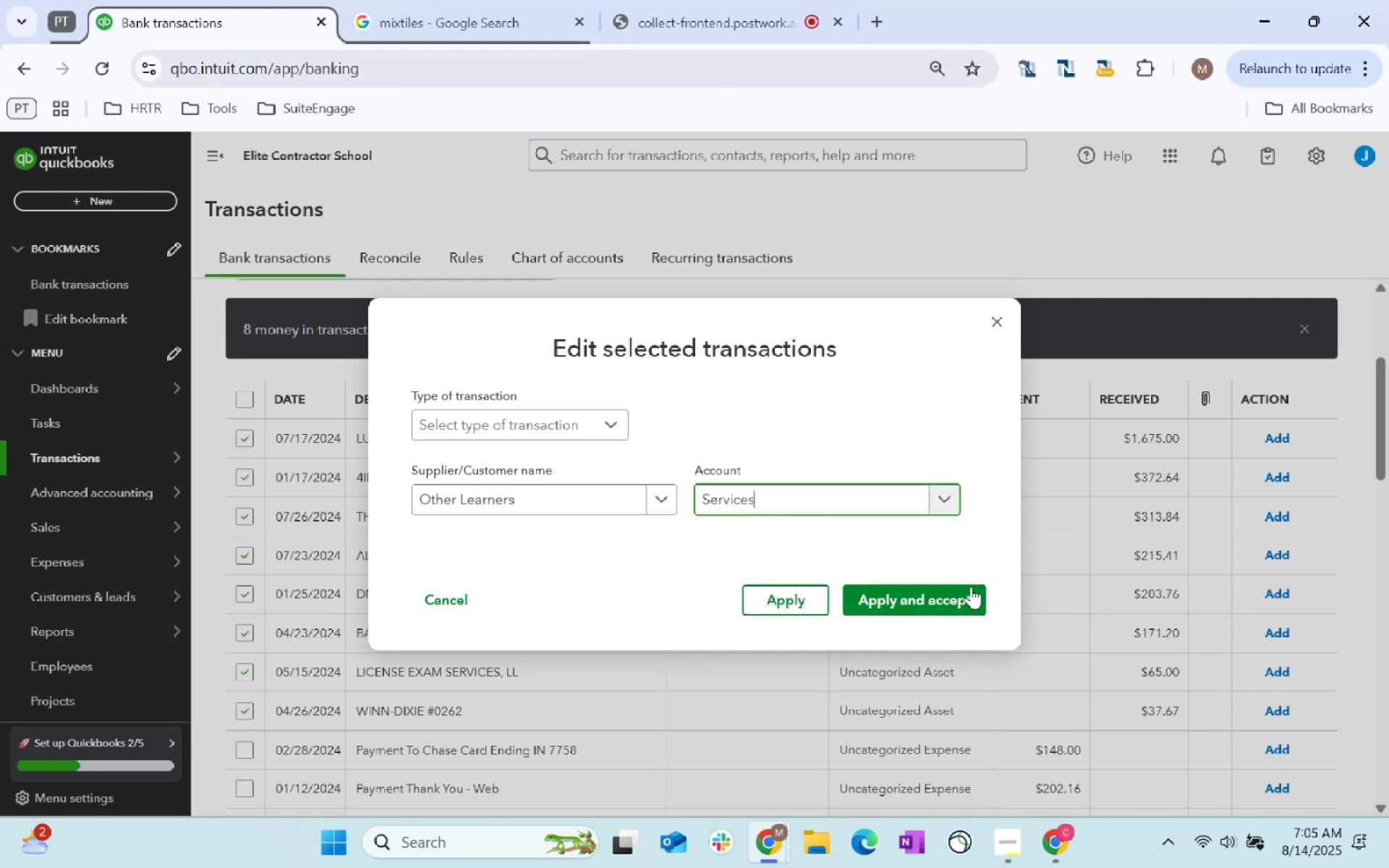 
left_click([970, 587])
 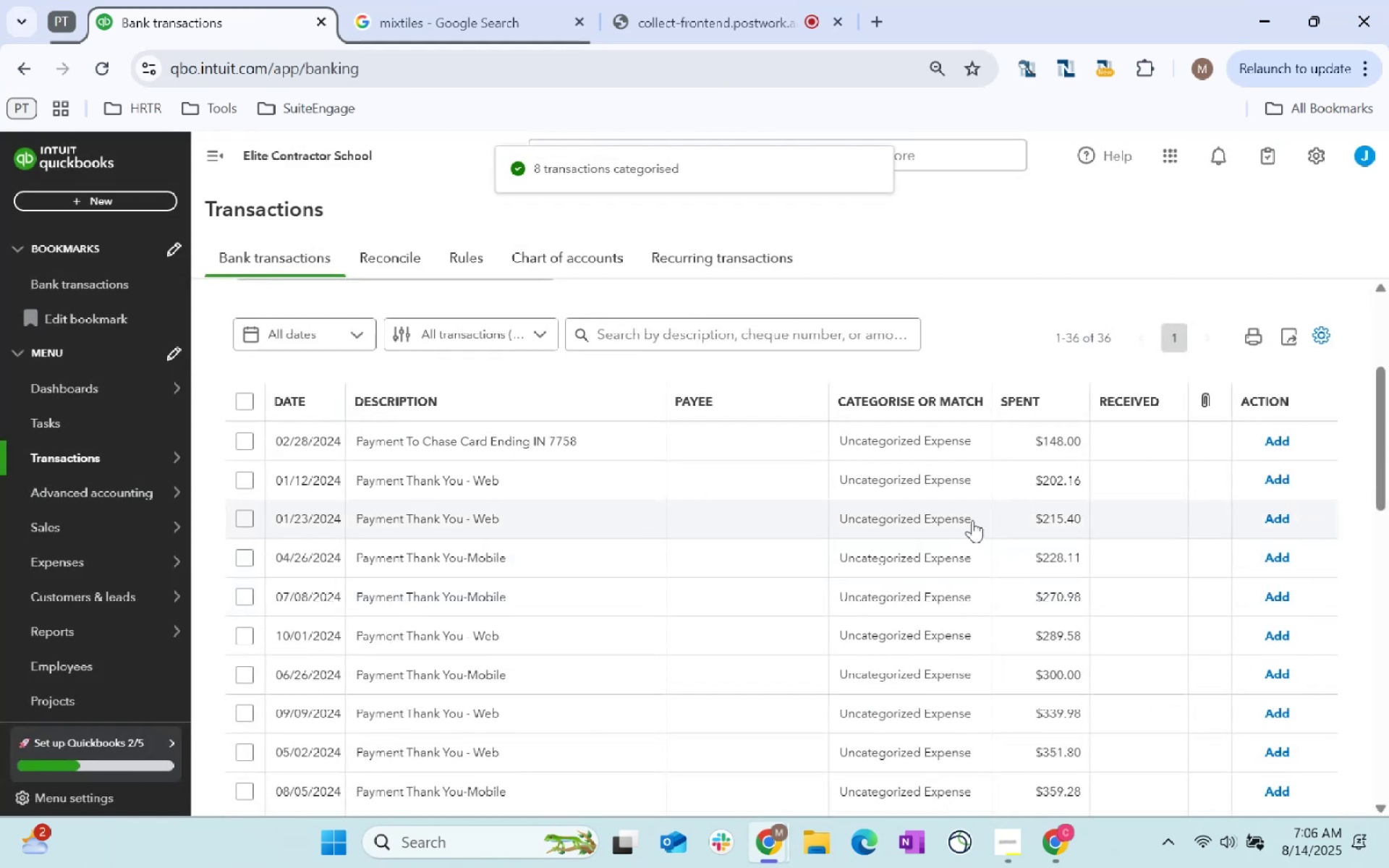 
scroll: coordinate [972, 520], scroll_direction: down, amount: 1.0
 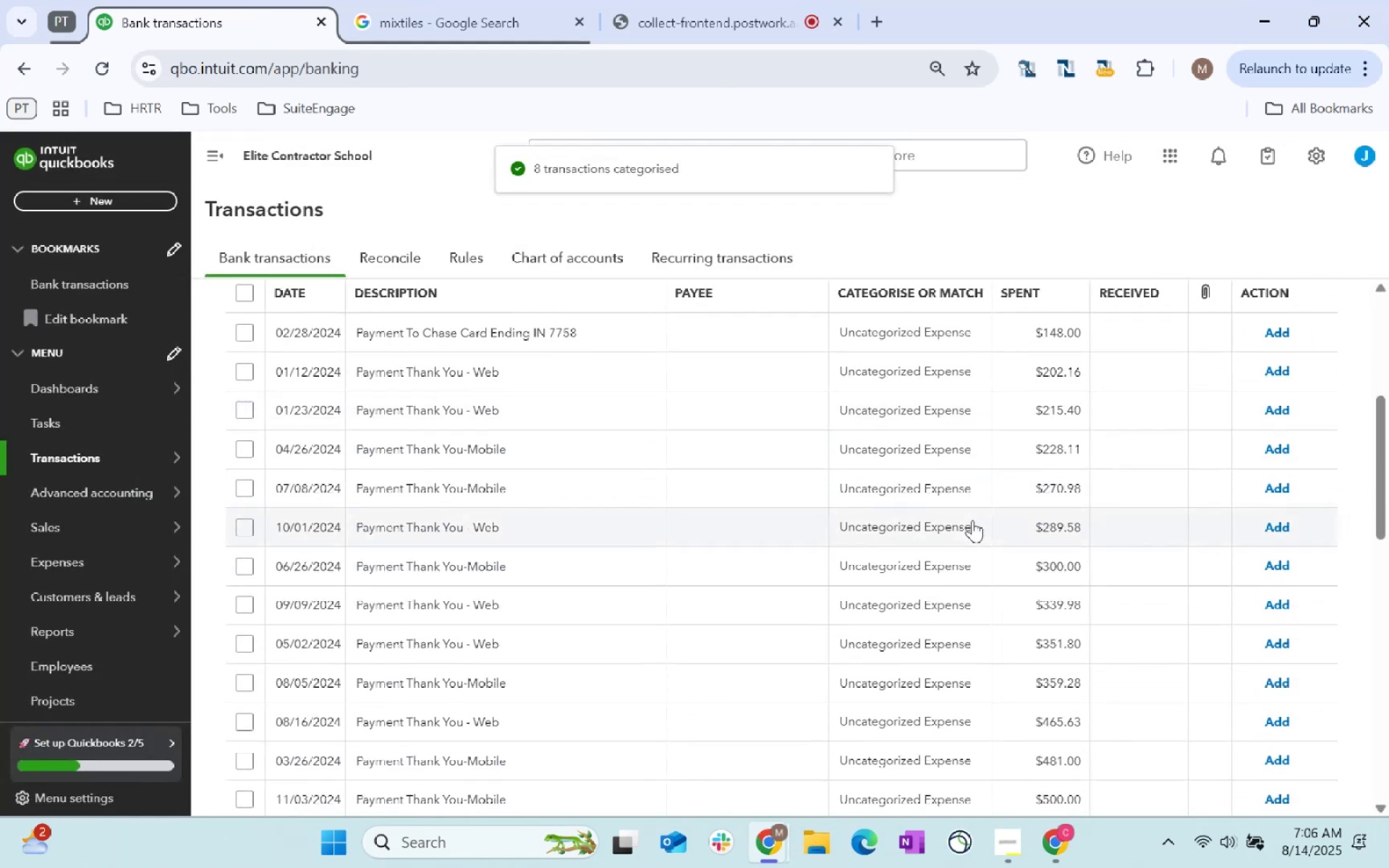 
scroll: coordinate [972, 520], scroll_direction: up, amount: 1.0
 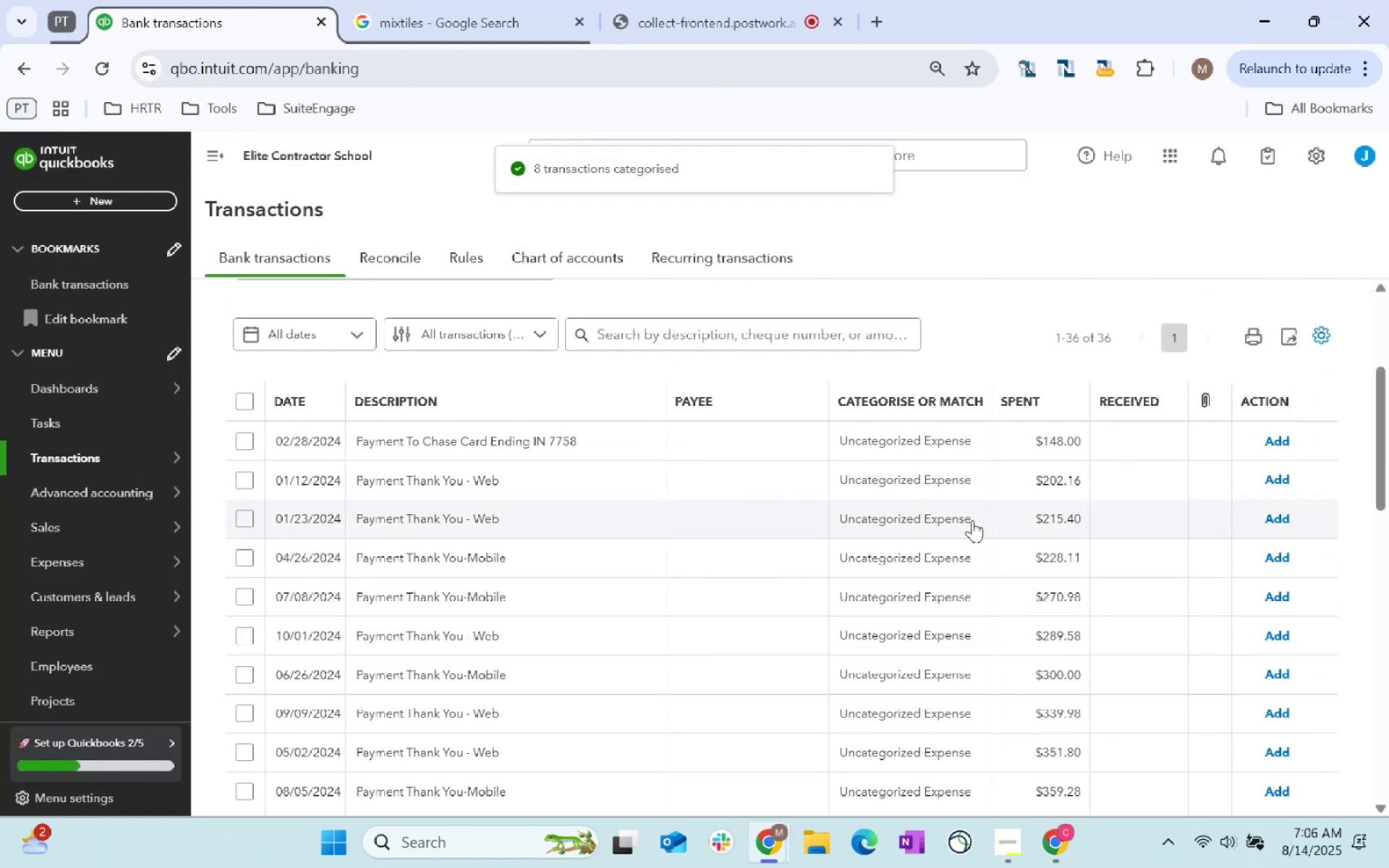 
scroll: coordinate [972, 520], scroll_direction: down, amount: 1.0
 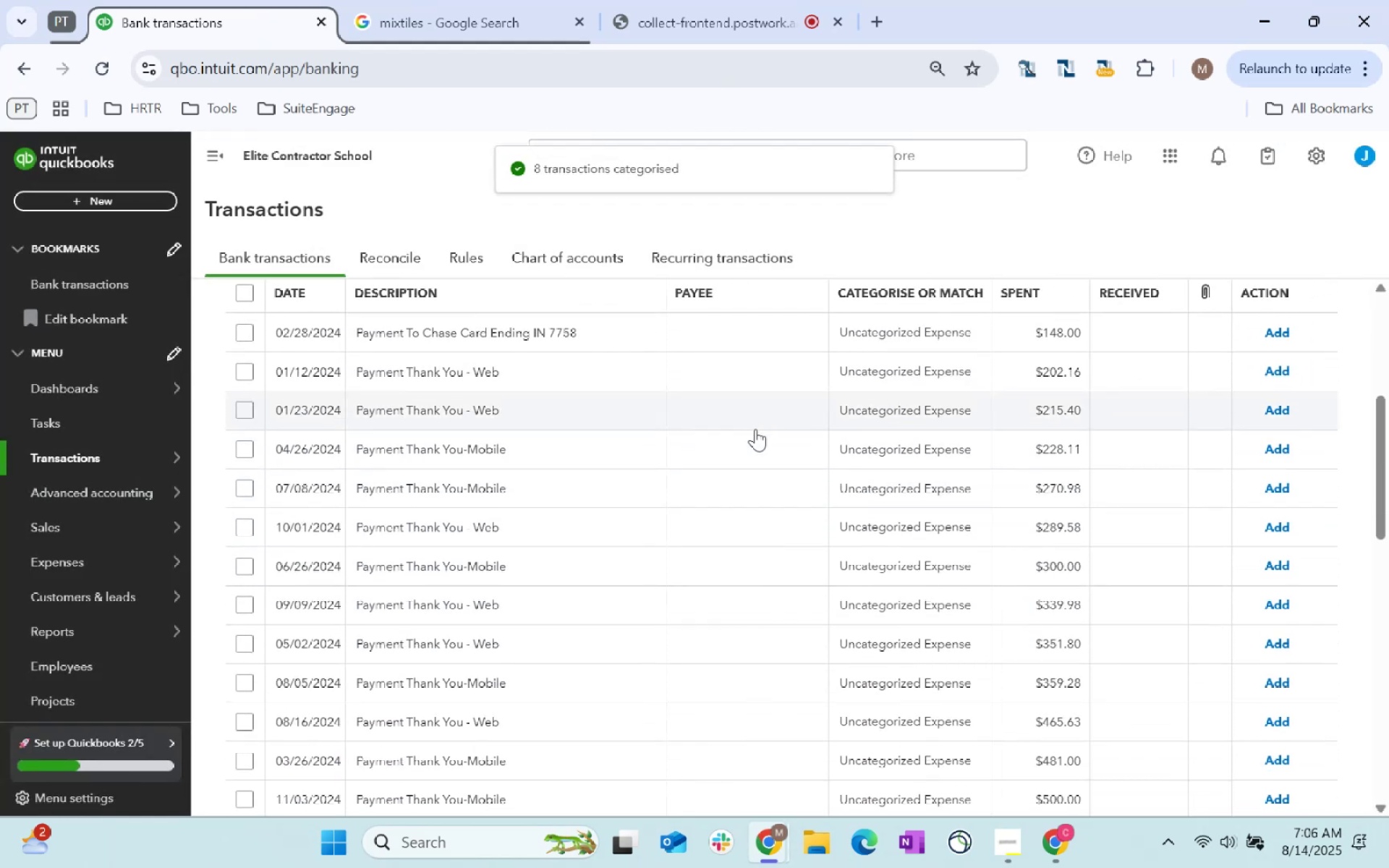 
scroll: coordinate [760, 467], scroll_direction: up, amount: 4.0
 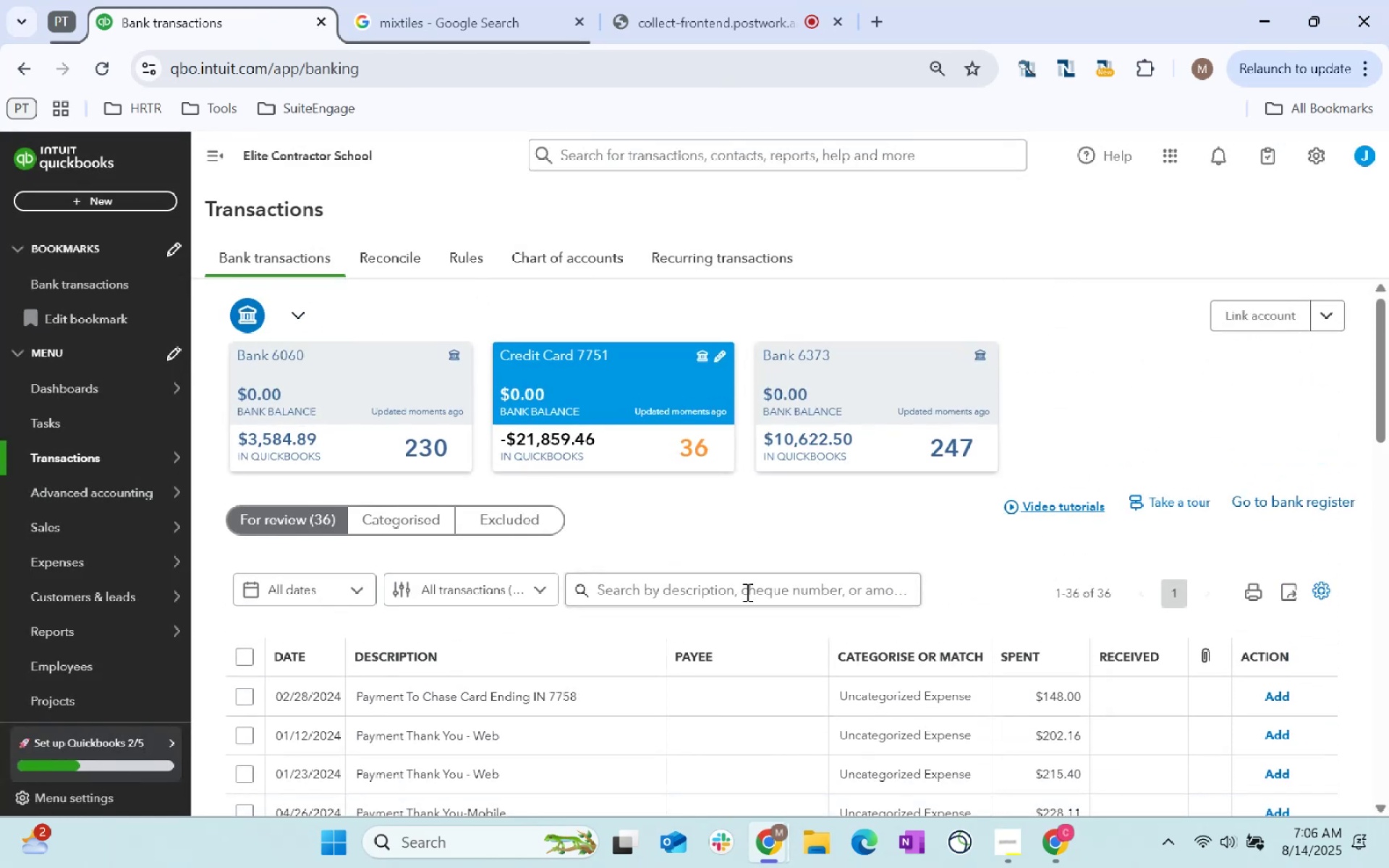 
left_click_drag(start_coordinate=[747, 592], to_coordinate=[751, 592])
 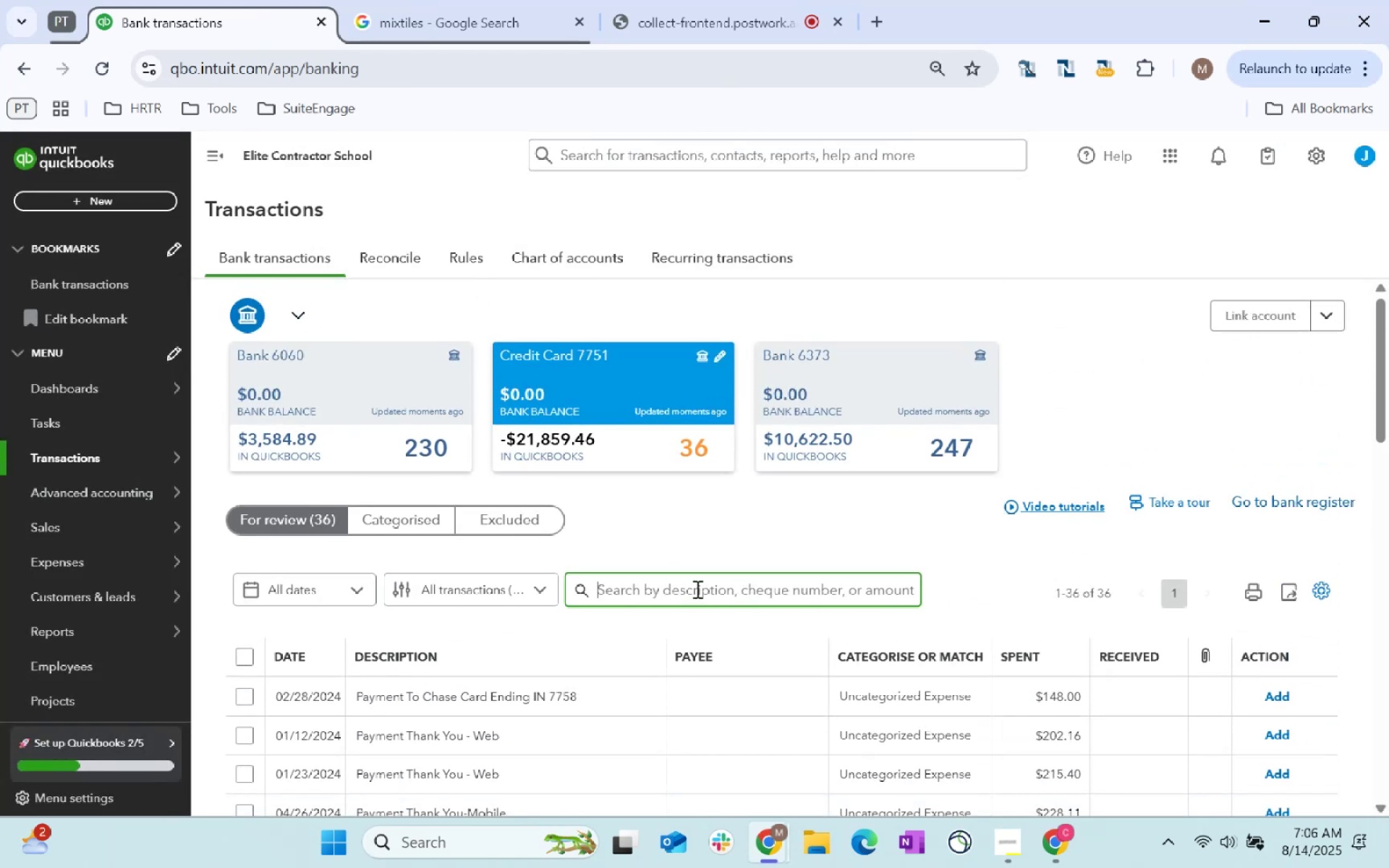 
type(Payment)
 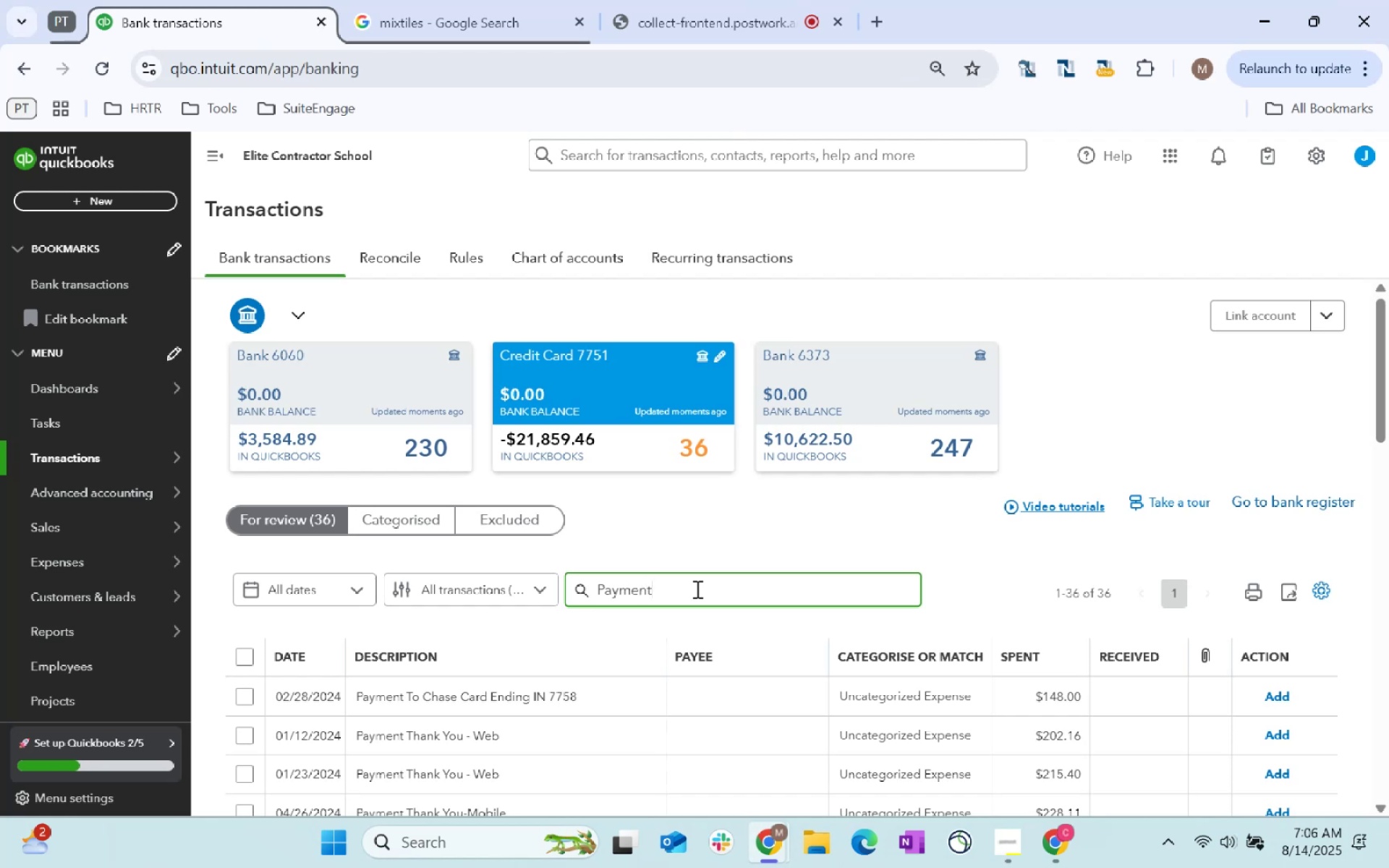 
key(Enter)
 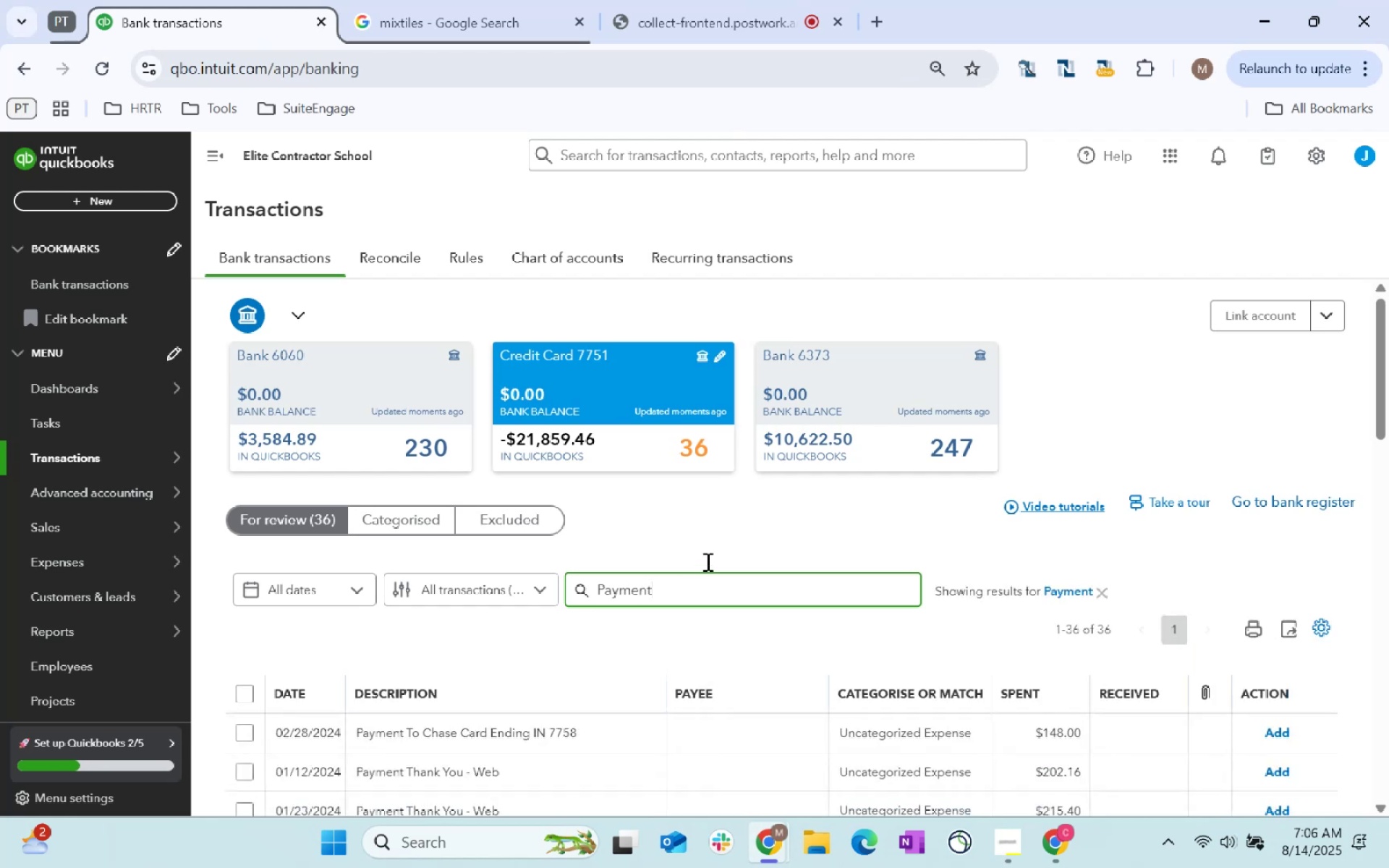 
scroll: coordinate [714, 520], scroll_direction: down, amount: 2.0
 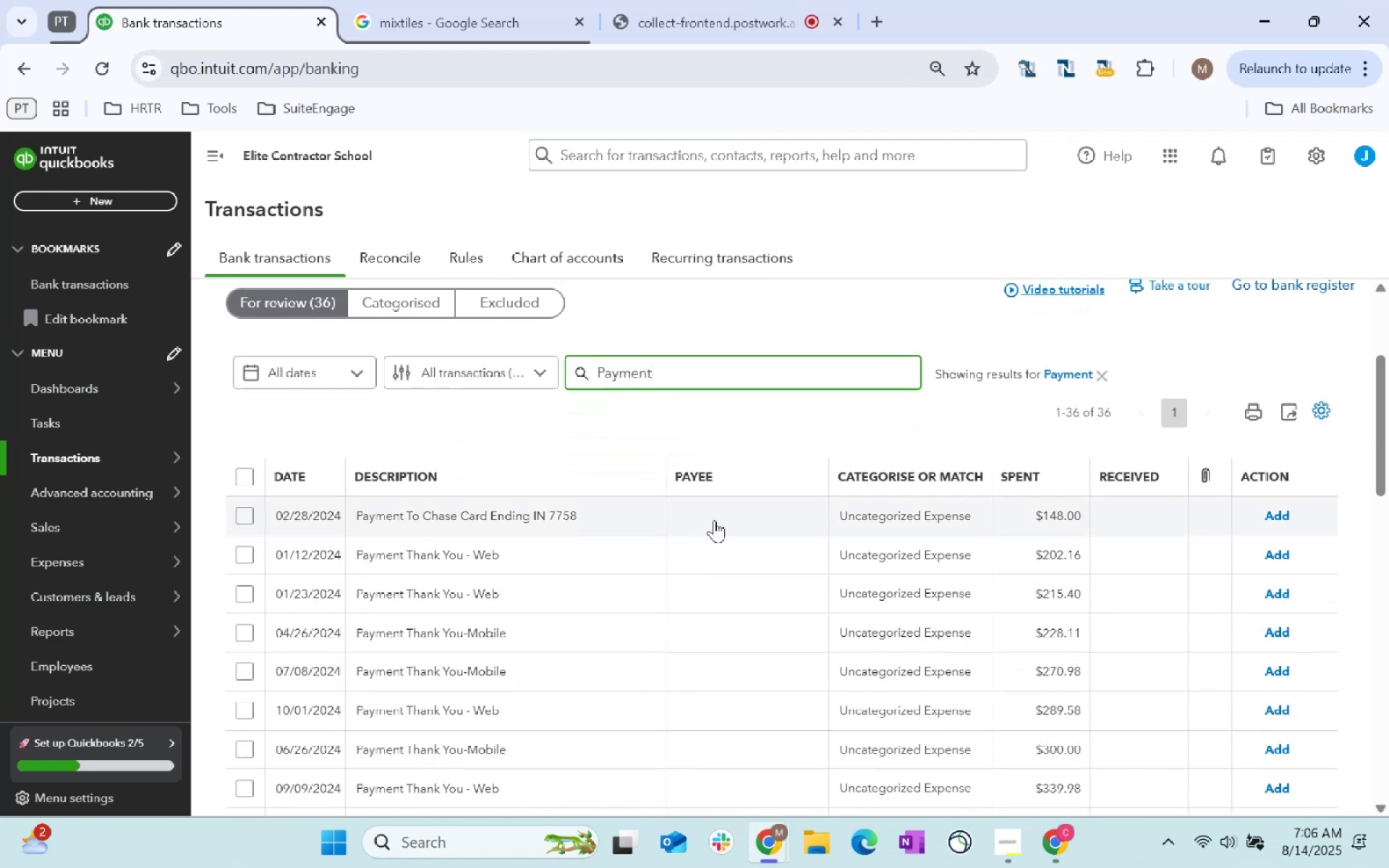 
scroll: coordinate [714, 520], scroll_direction: up, amount: 5.0
 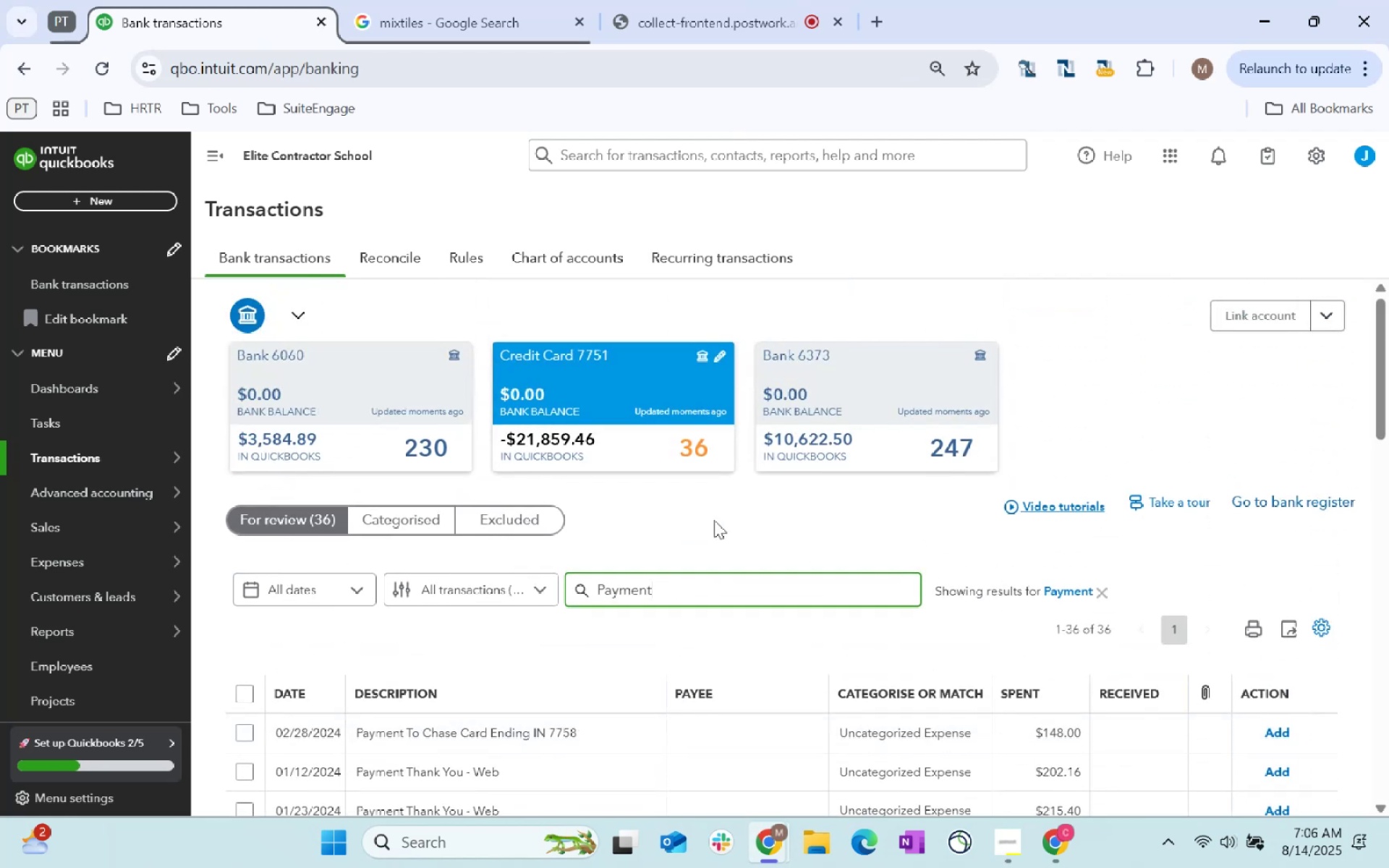 
scroll: coordinate [715, 520], scroll_direction: down, amount: 22.0
 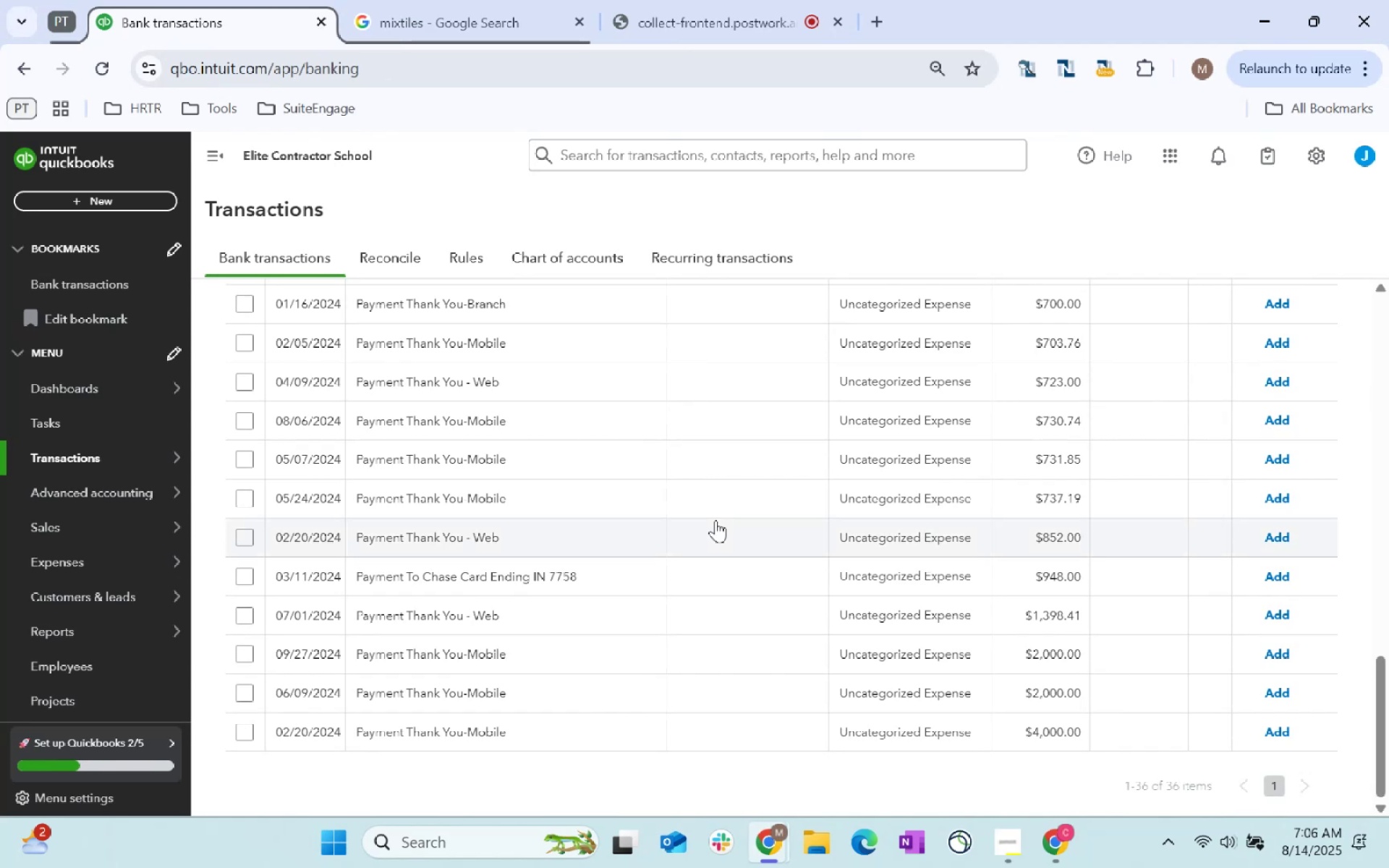 
scroll: coordinate [715, 520], scroll_direction: up, amount: 28.0
 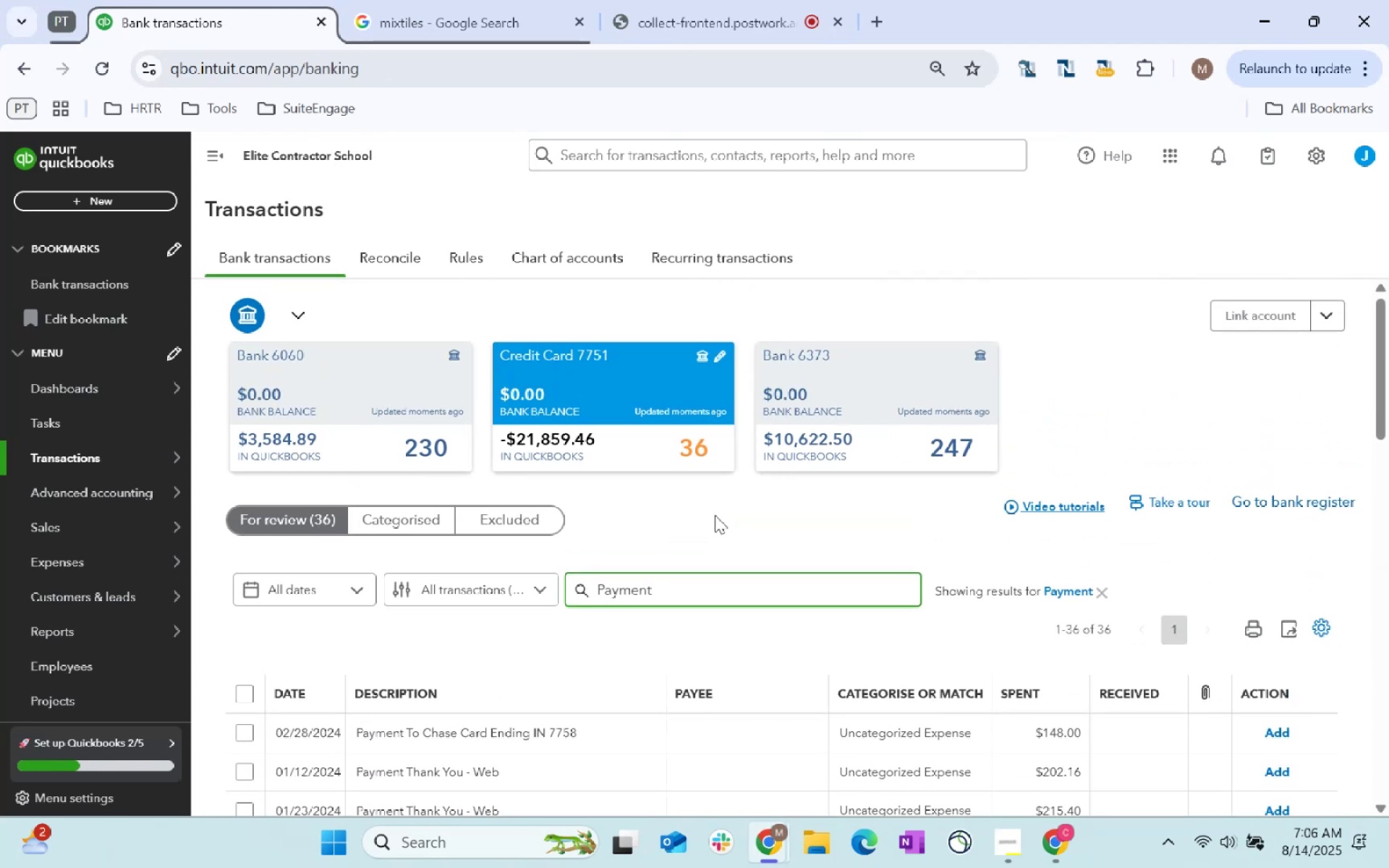 
scroll: coordinate [715, 515], scroll_direction: down, amount: 2.0
 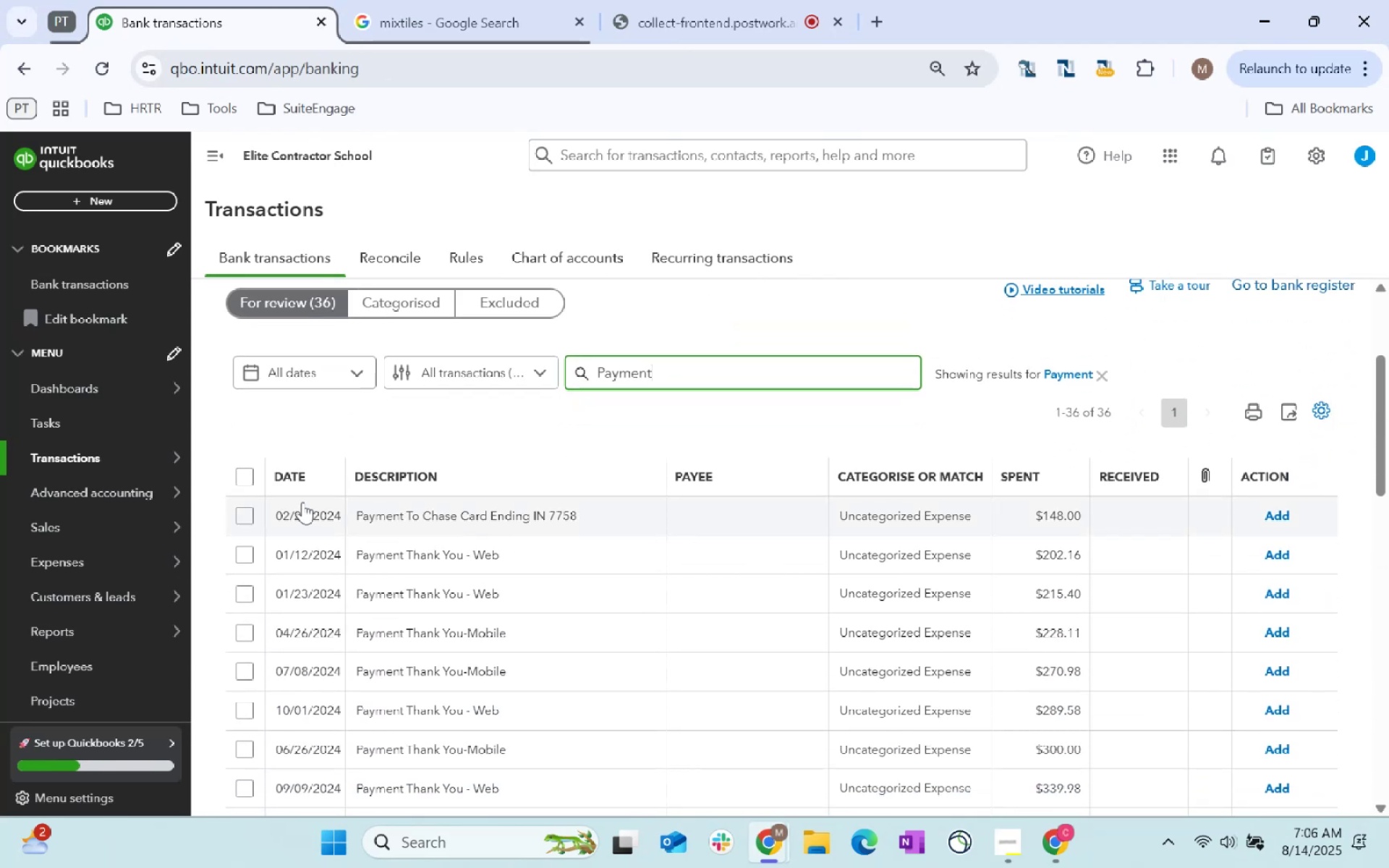 
scroll: coordinate [572, 545], scroll_direction: up, amount: 7.0
 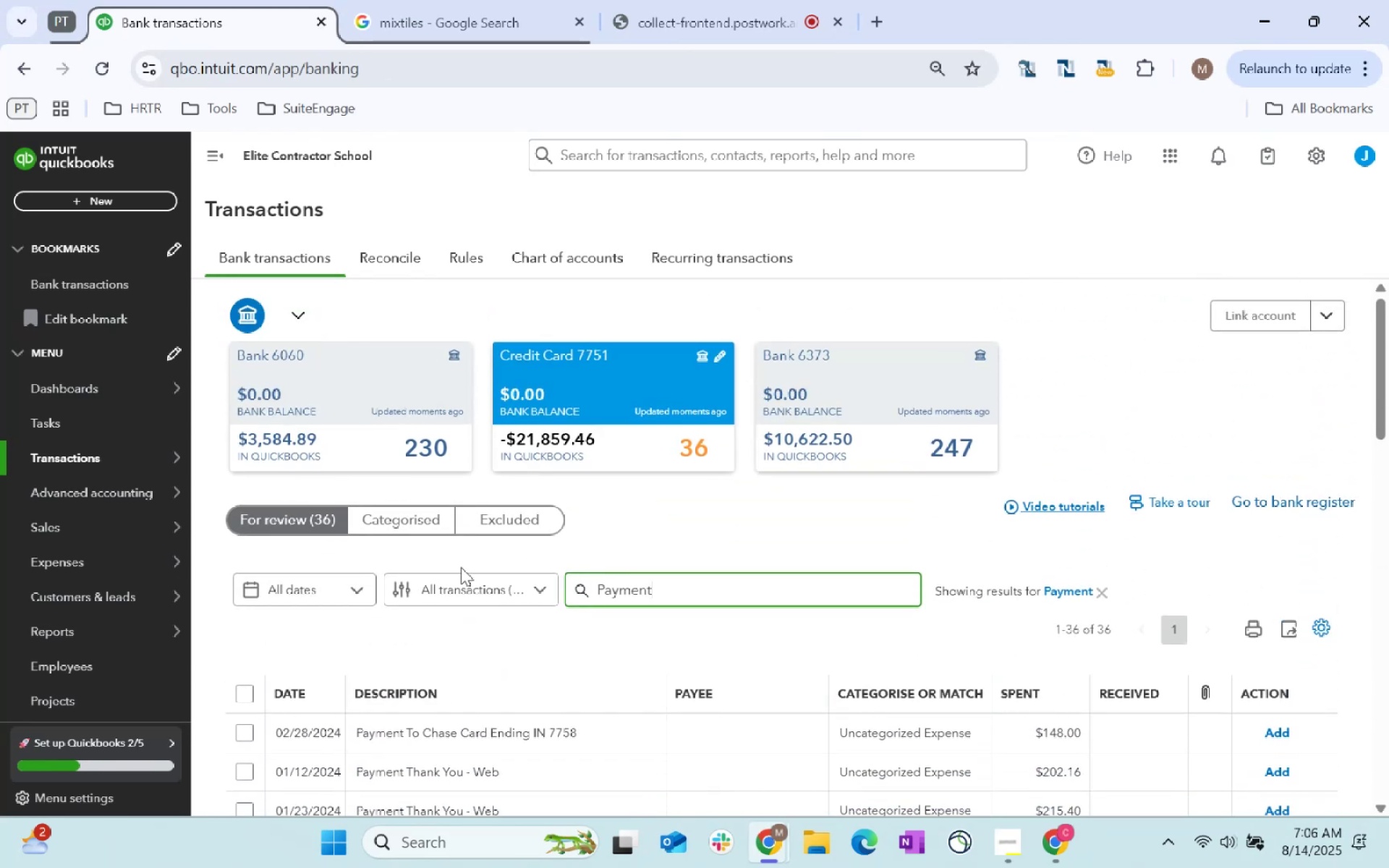 
scroll: coordinate [461, 567], scroll_direction: down, amount: 1.0
 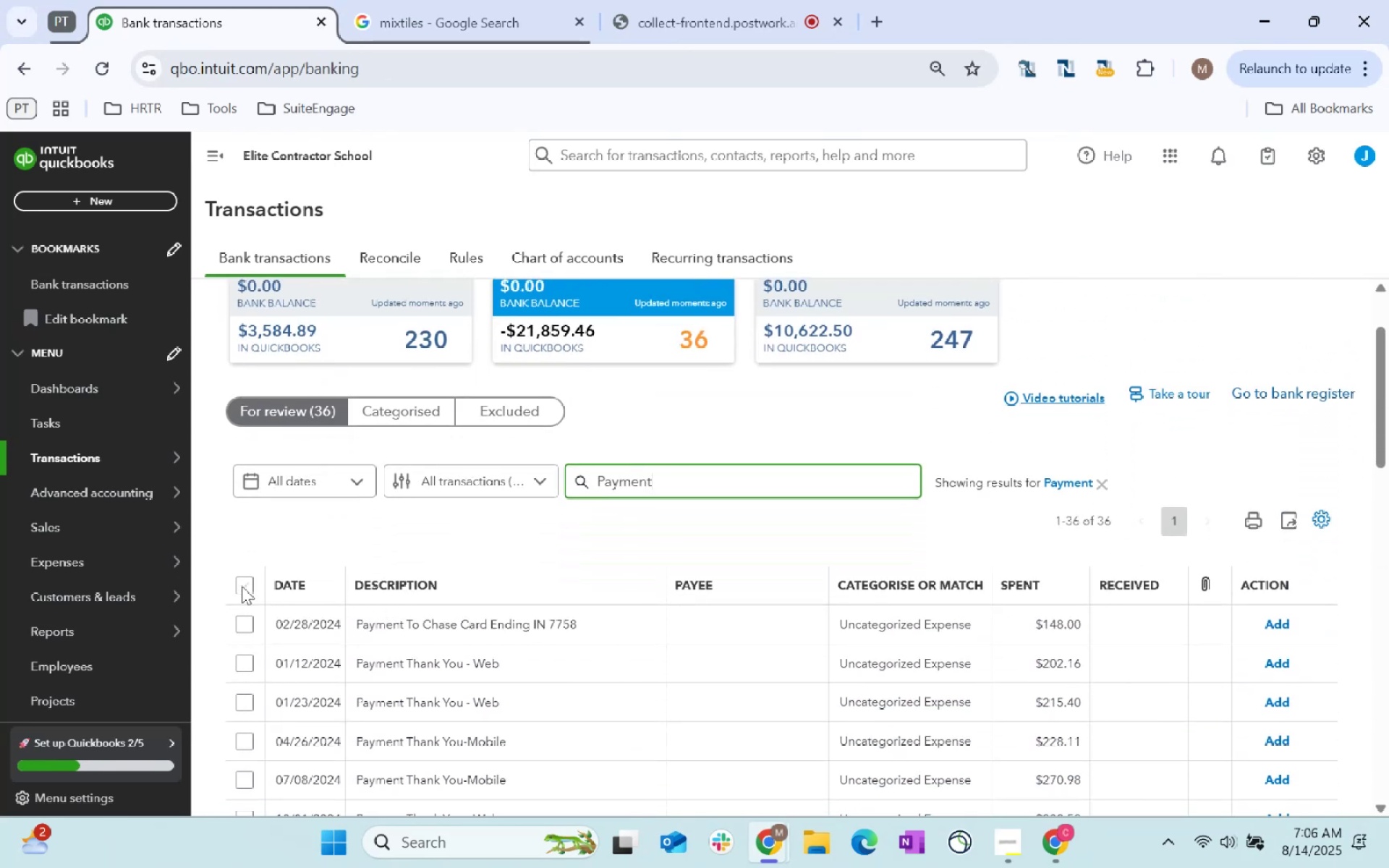 
left_click([242, 586])
 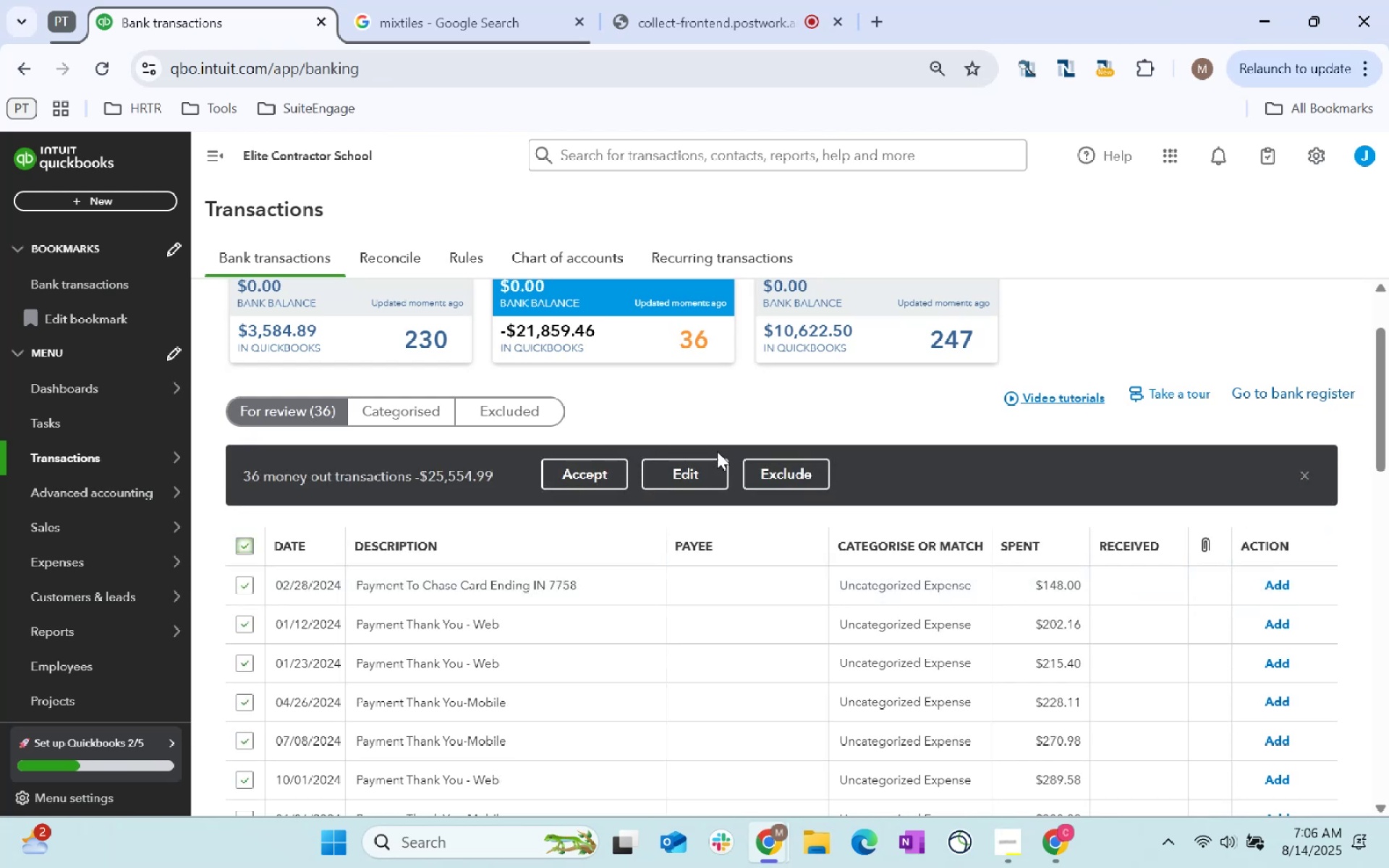 
left_click([680, 477])
 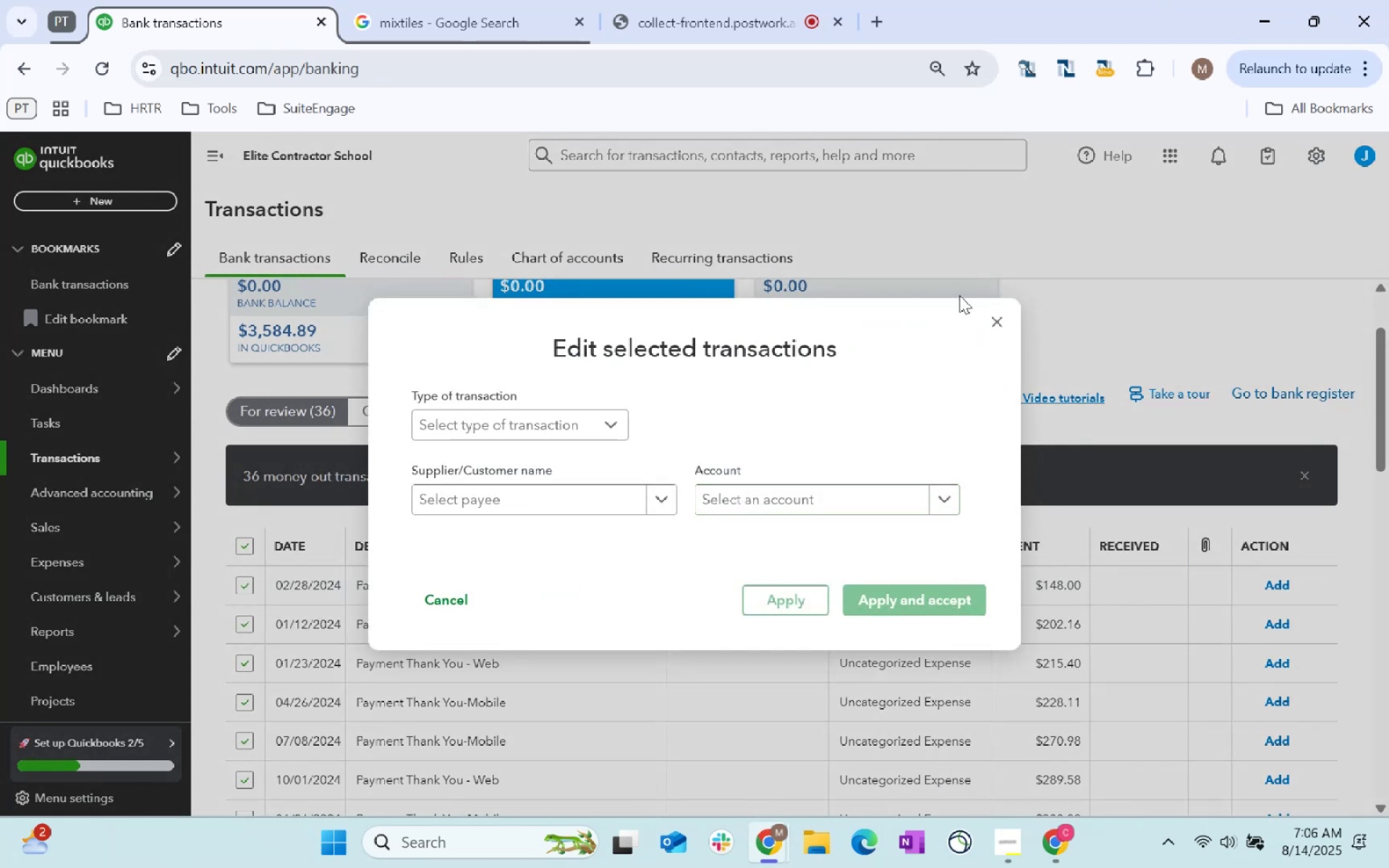 
left_click([583, 488])
 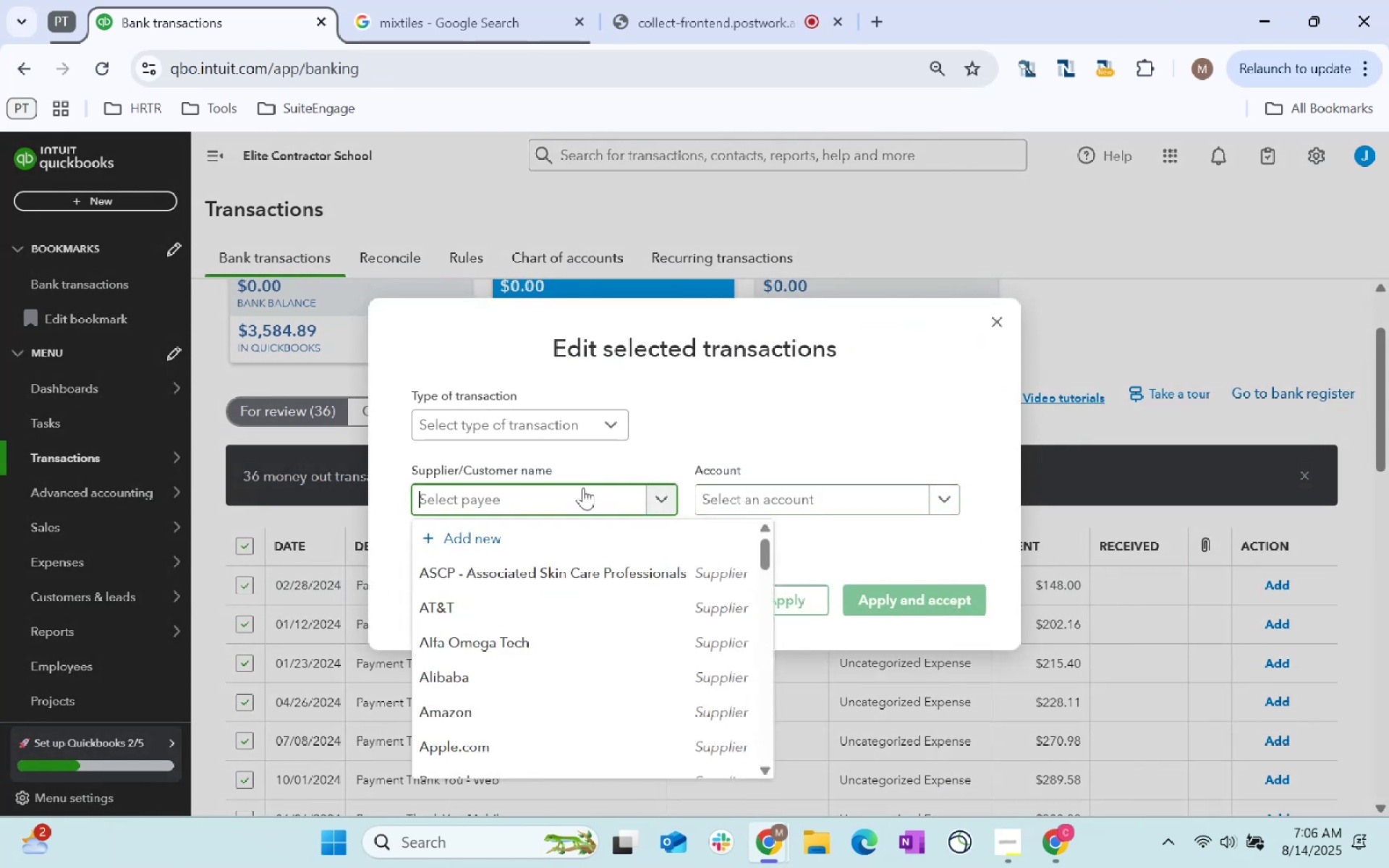 
type(Supplier)
key(Tab)
 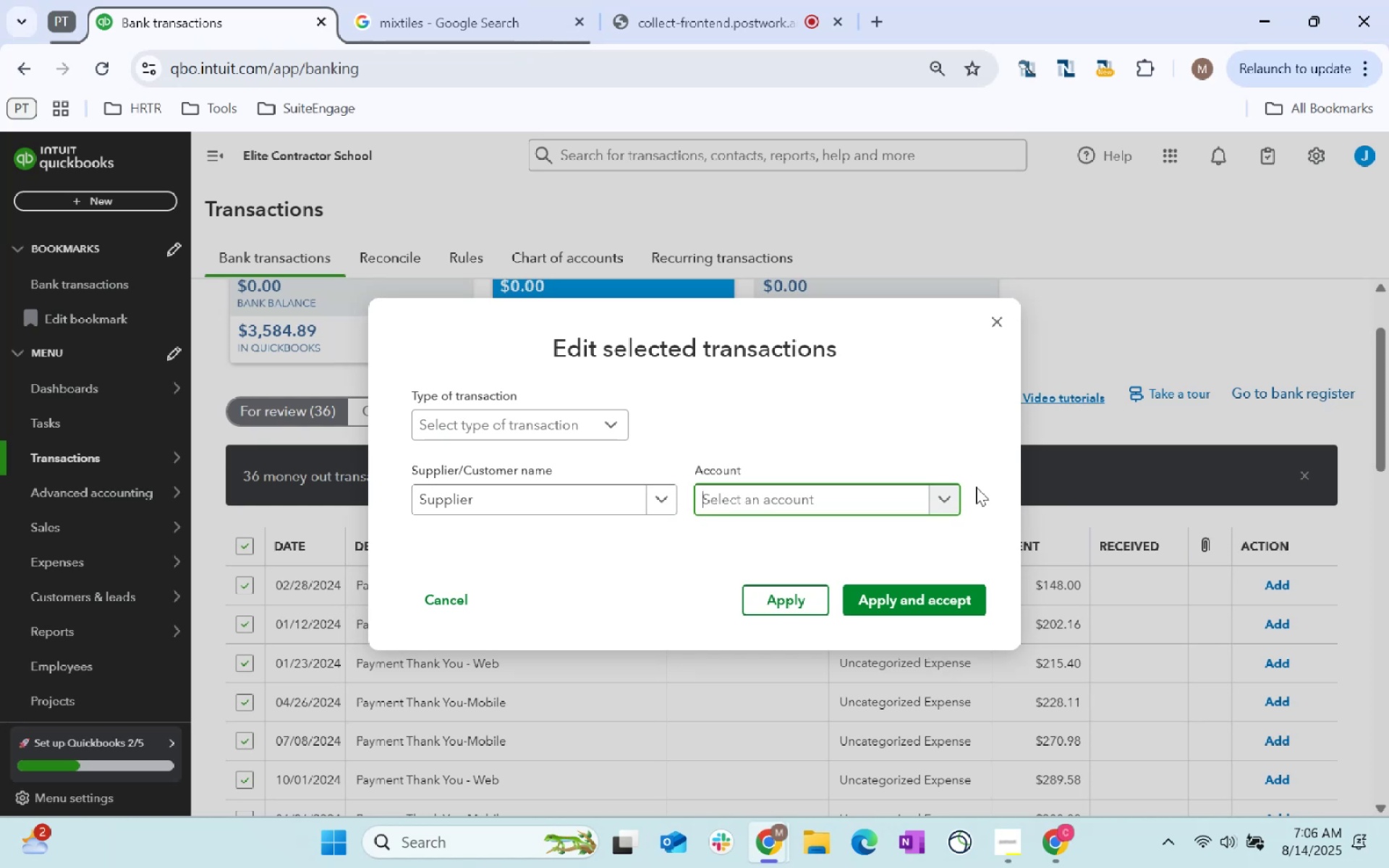 
wait(8.38)
 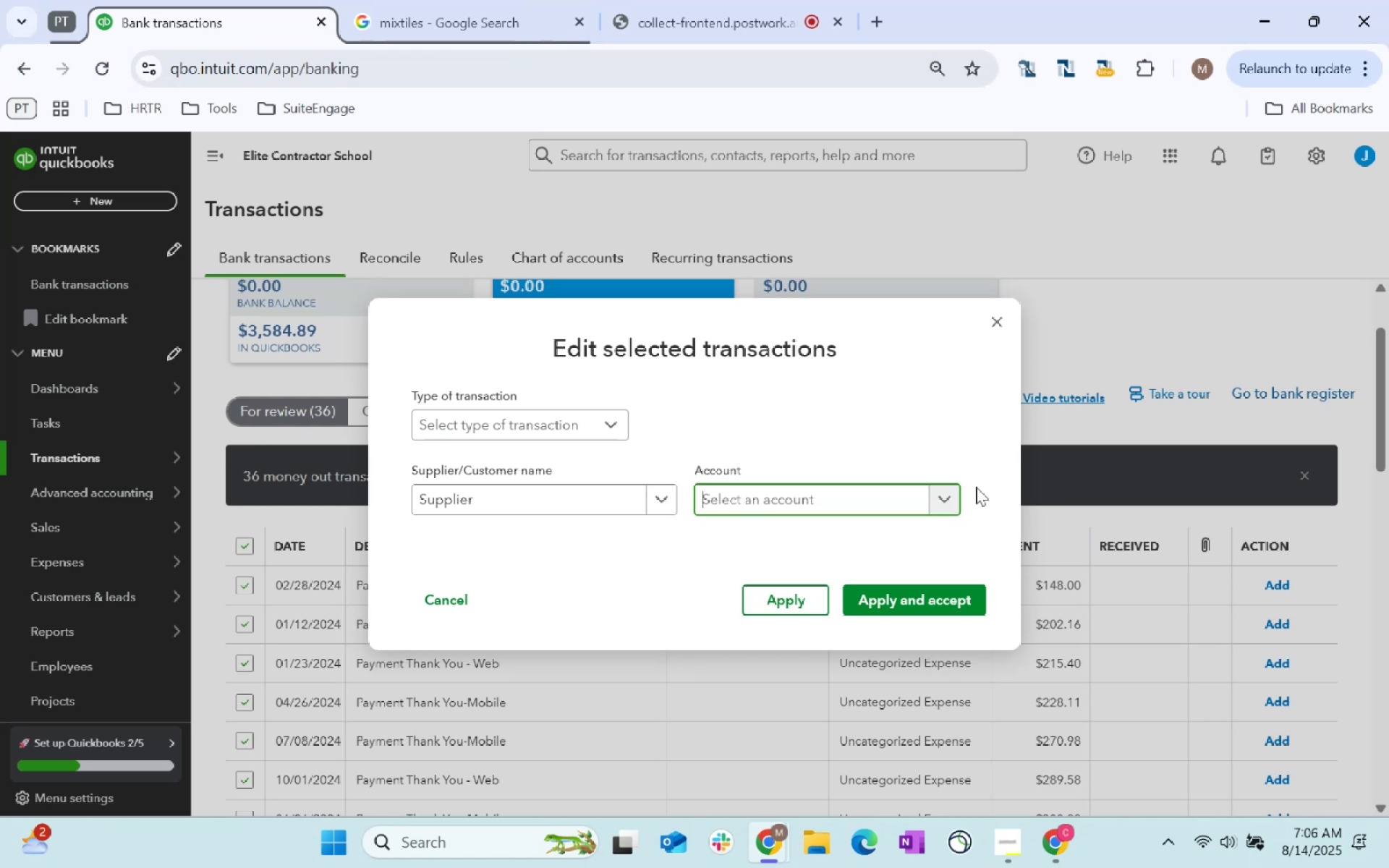 
hold_key(key=ShiftLeft, duration=1.25)
 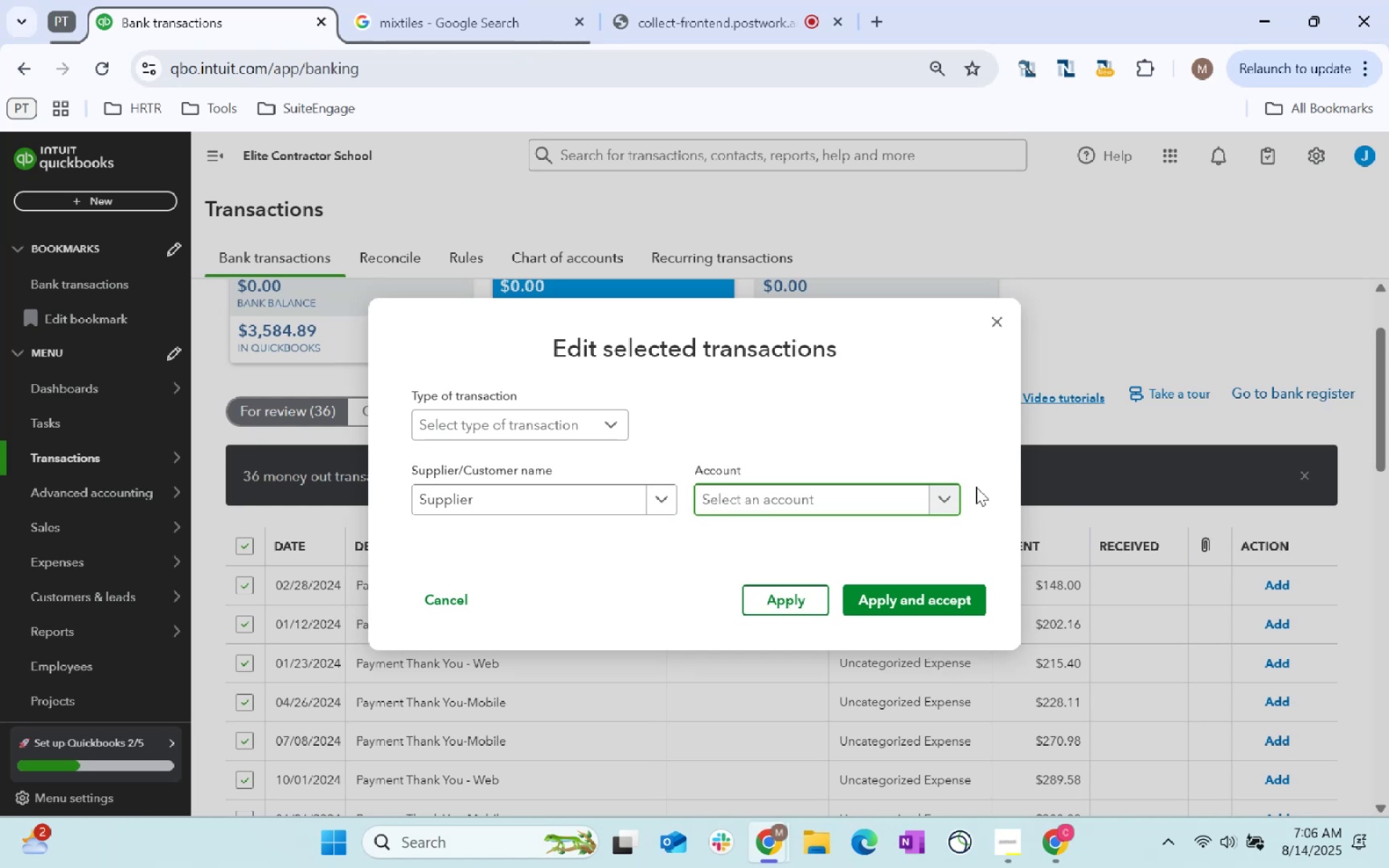 
type(cash)
 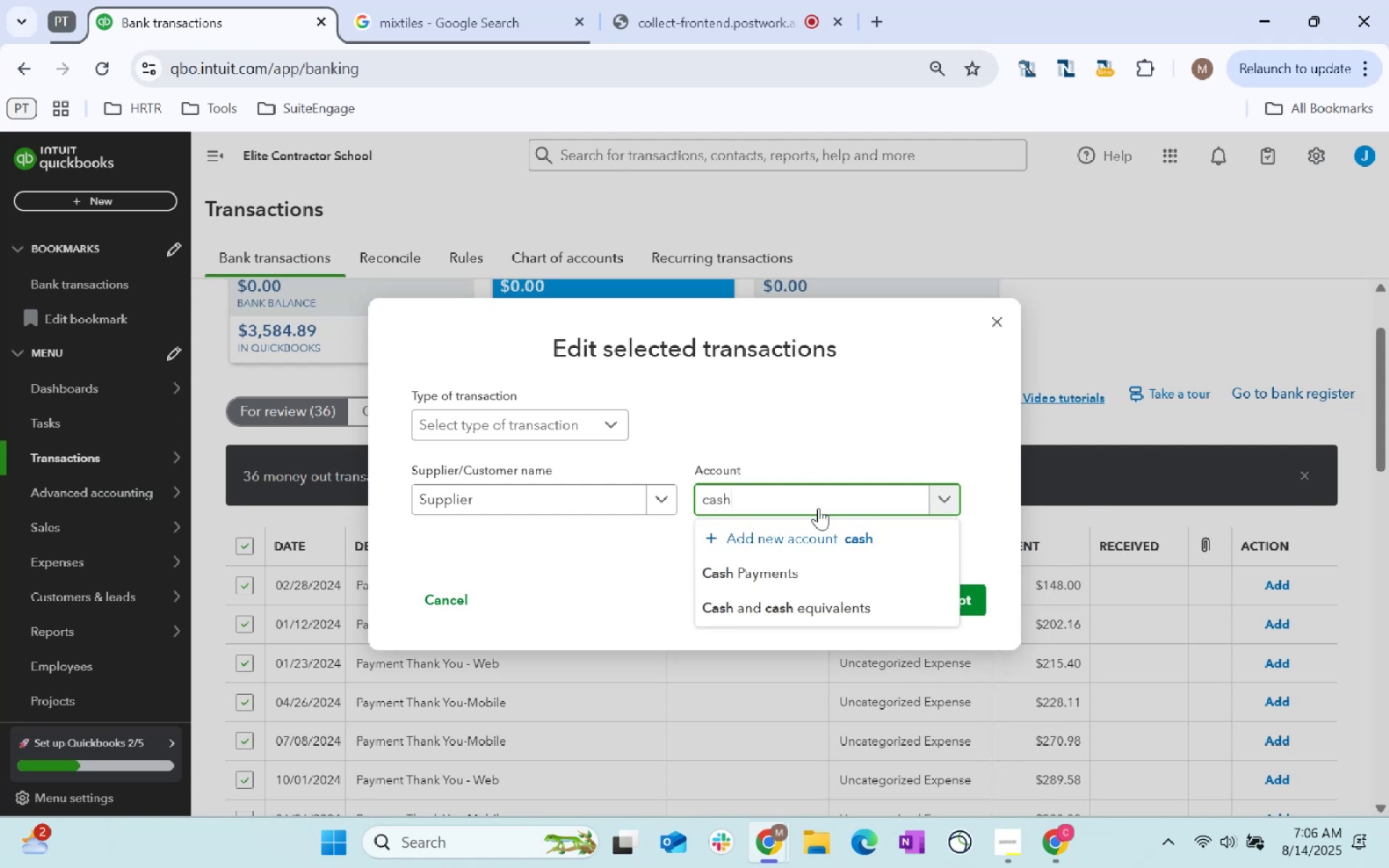 
left_click([791, 563])
 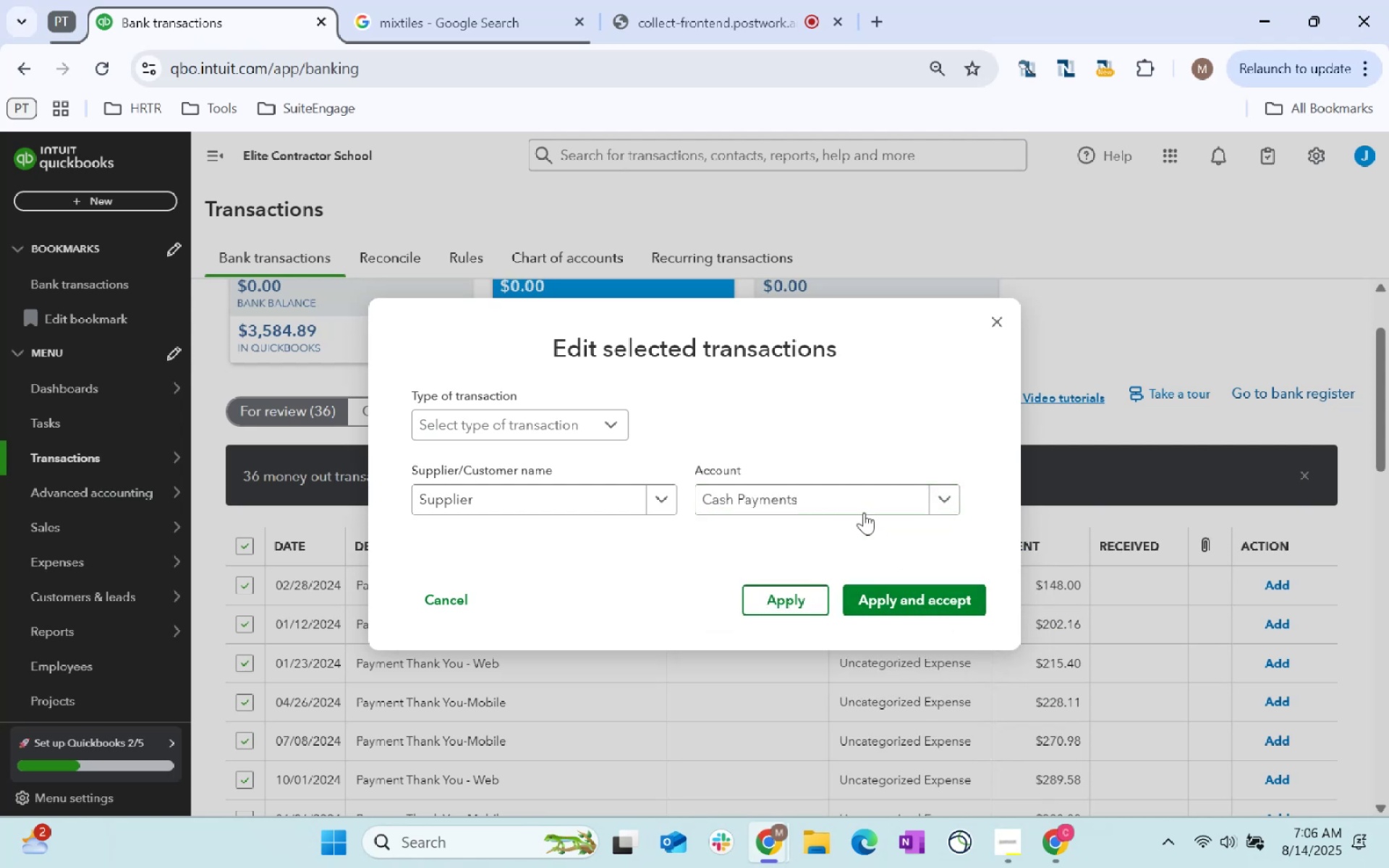 
wait(6.65)
 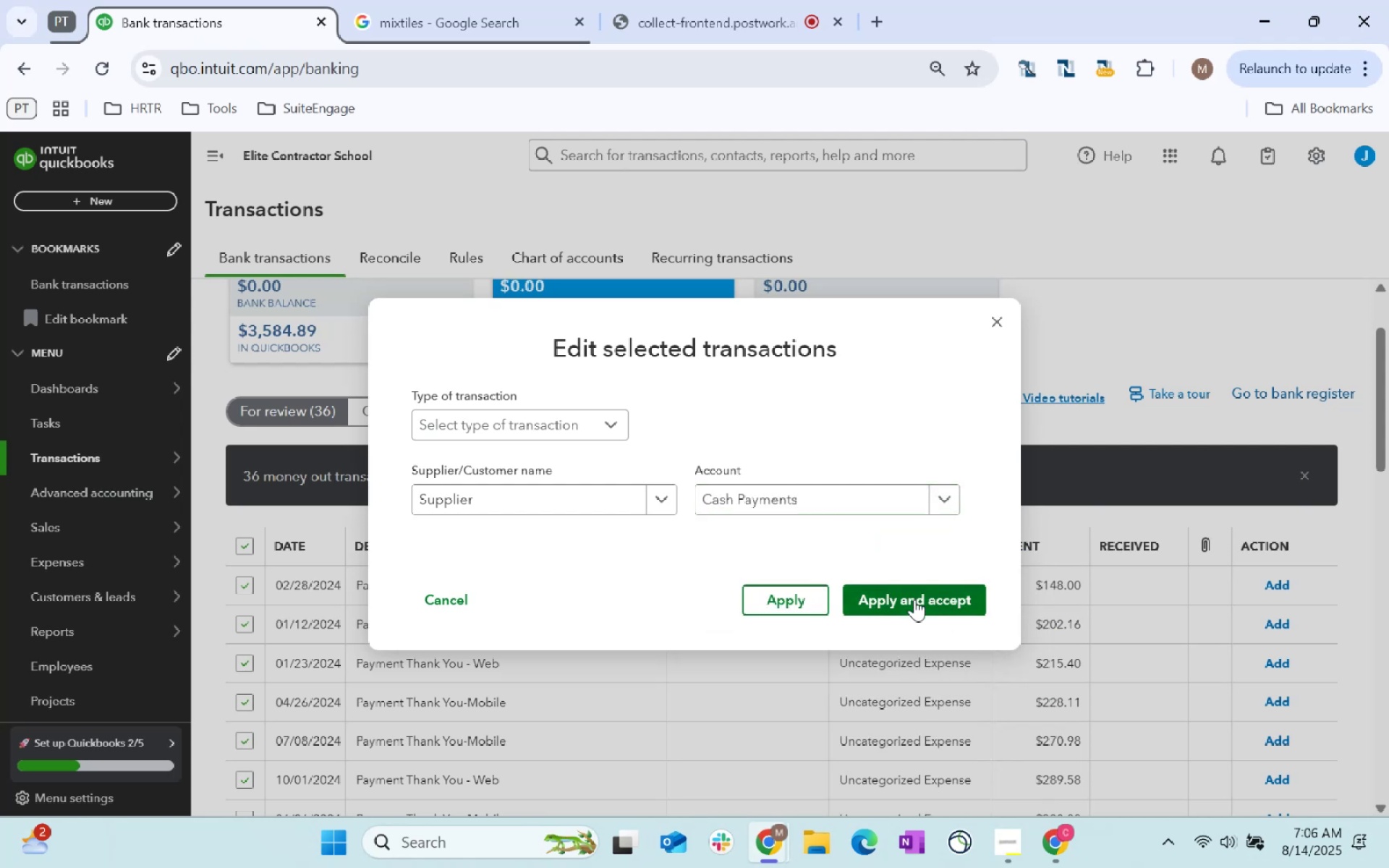 
left_click([857, 509])
 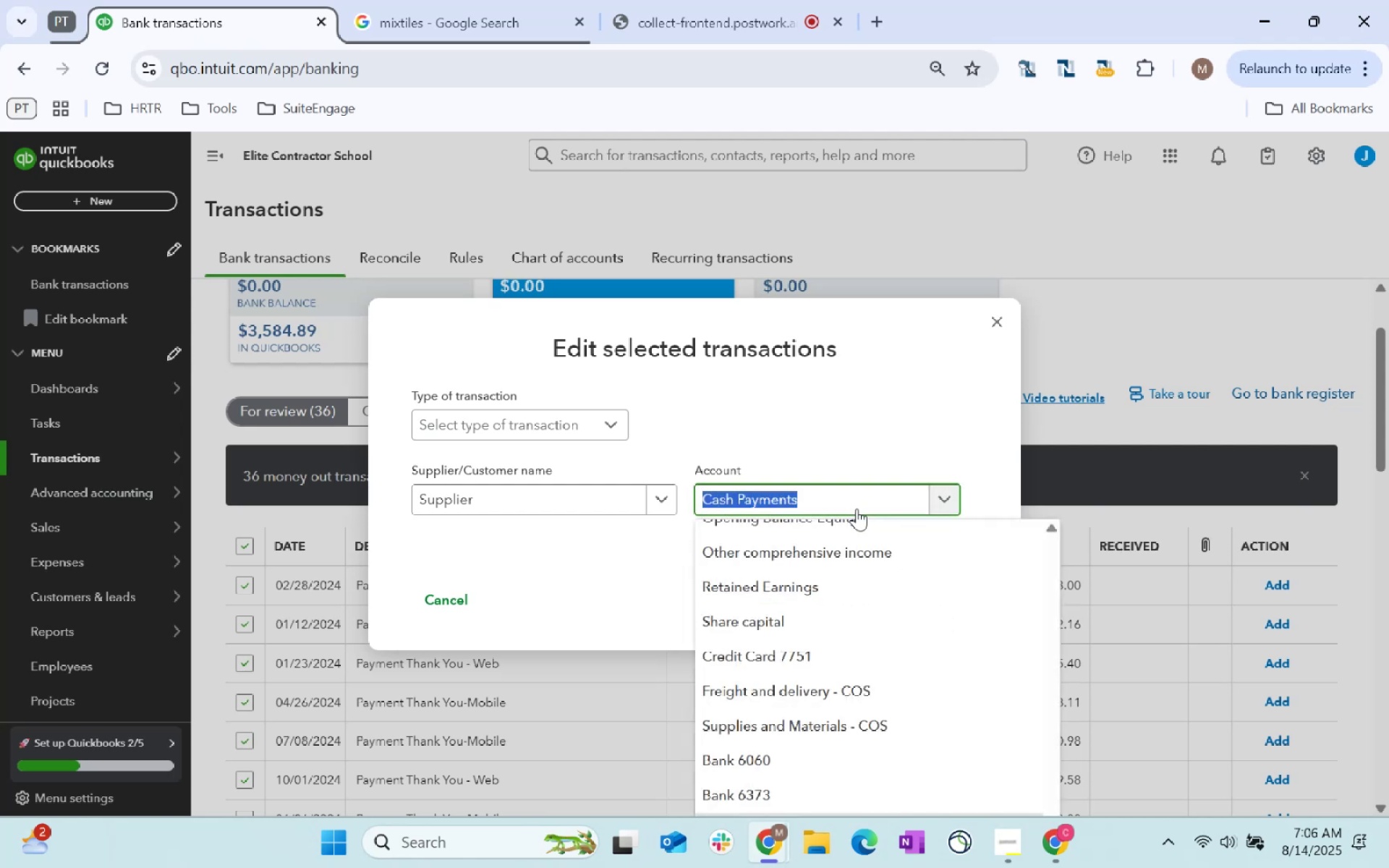 
type(supplies)
 